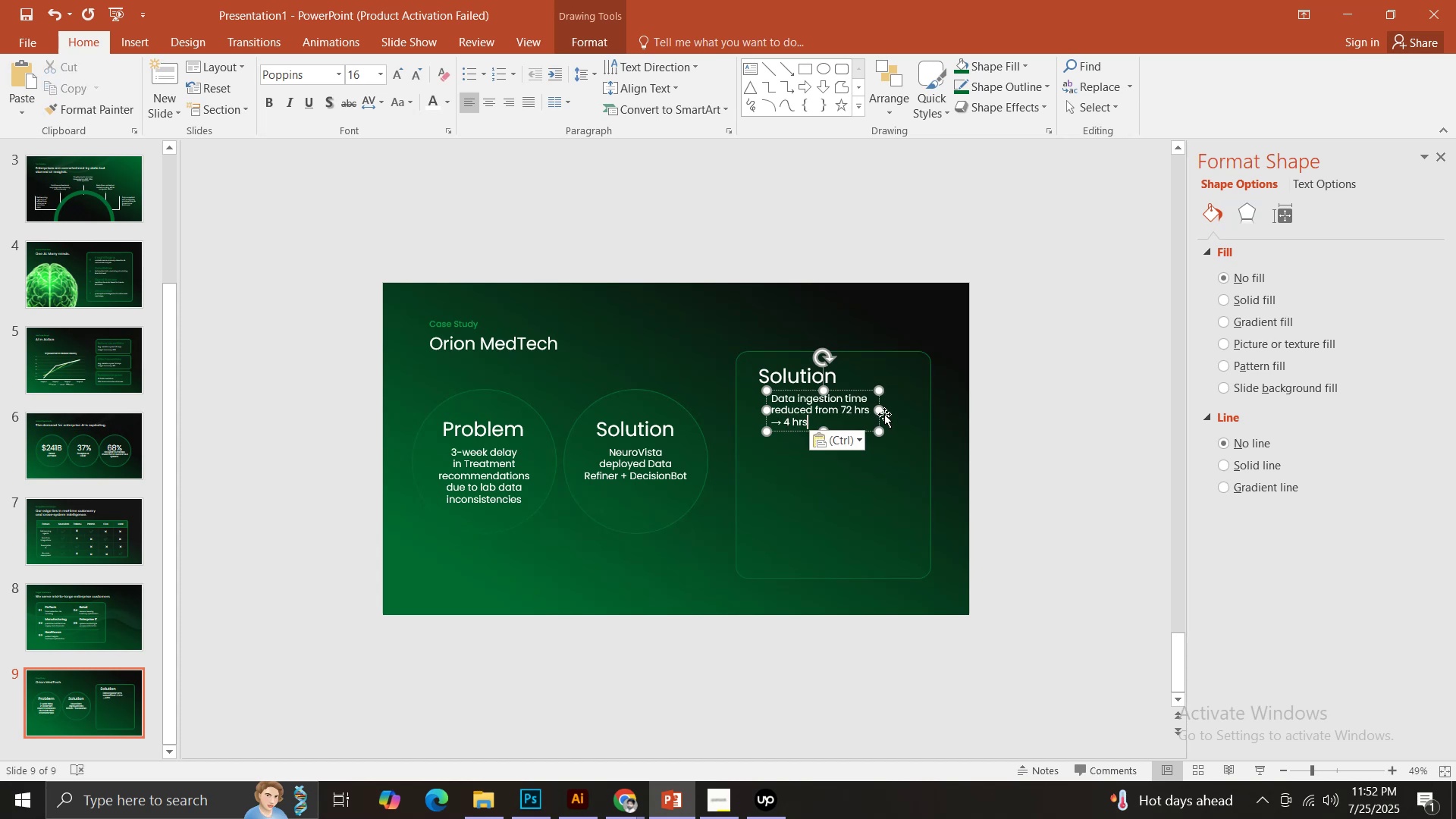 
left_click_drag(start_coordinate=[880, 411], to_coordinate=[916, 414])
 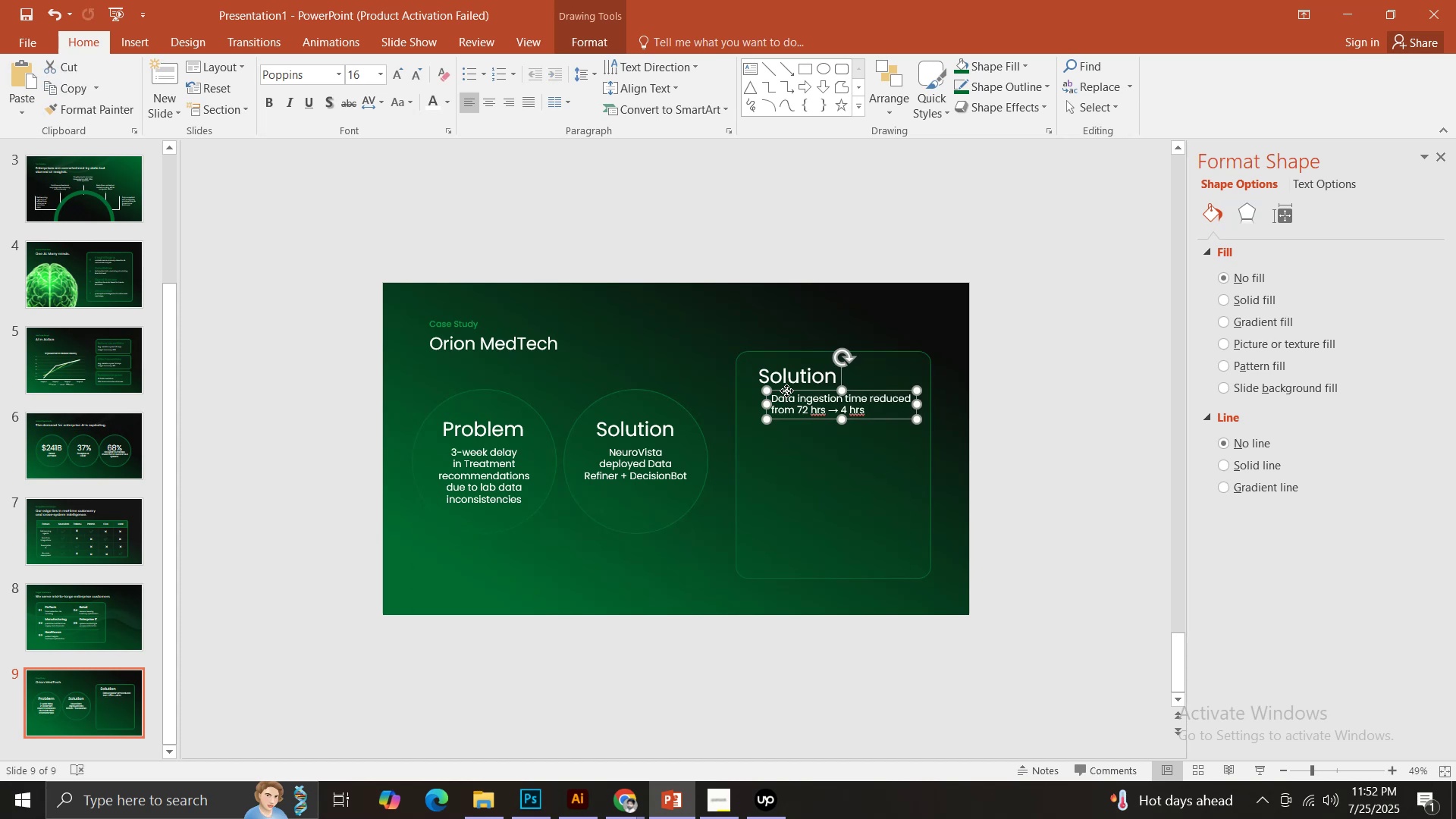 
hold_key(key=ShiftLeft, duration=1.53)
 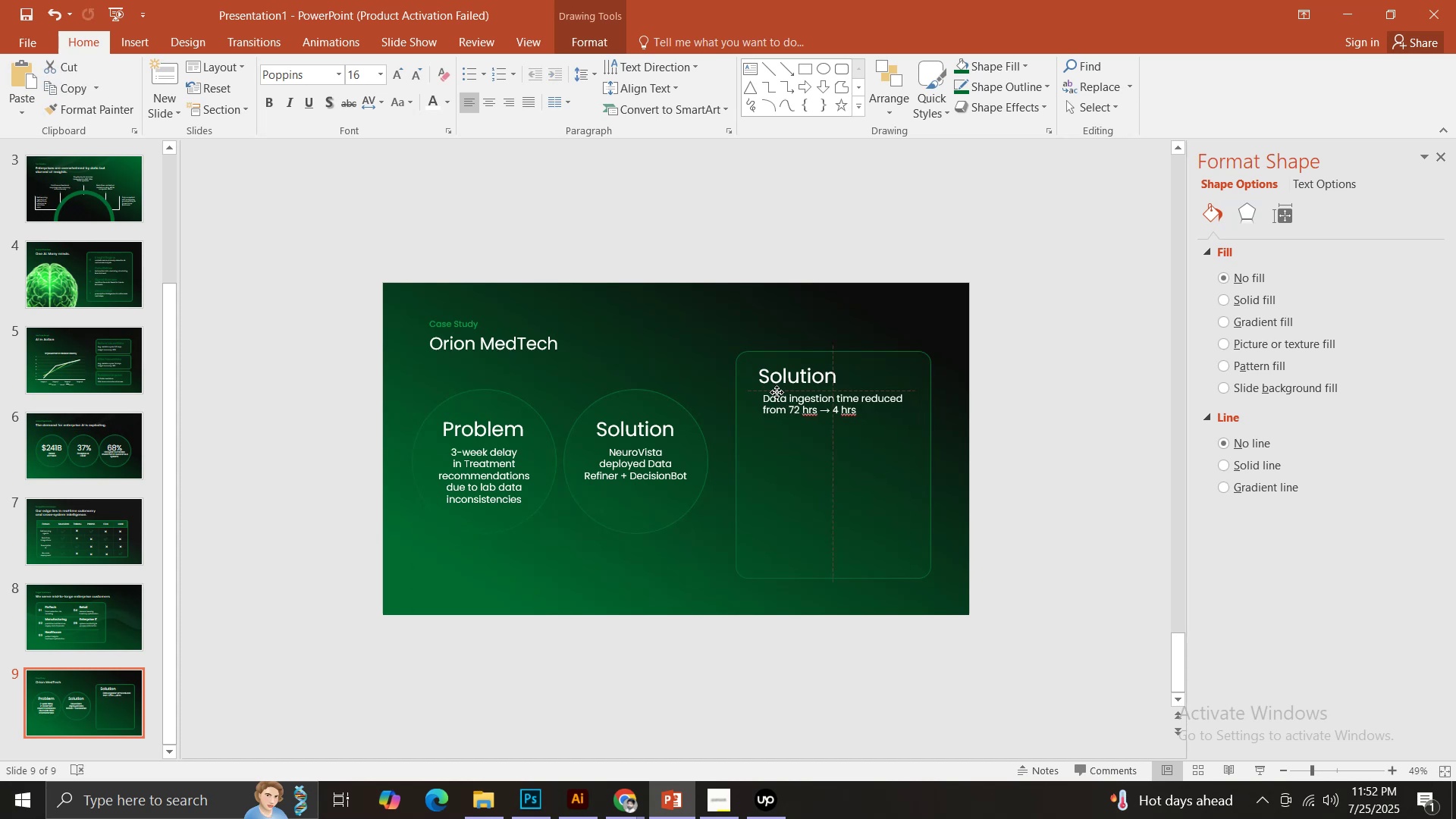 
hold_key(key=ShiftLeft, duration=1.2)
 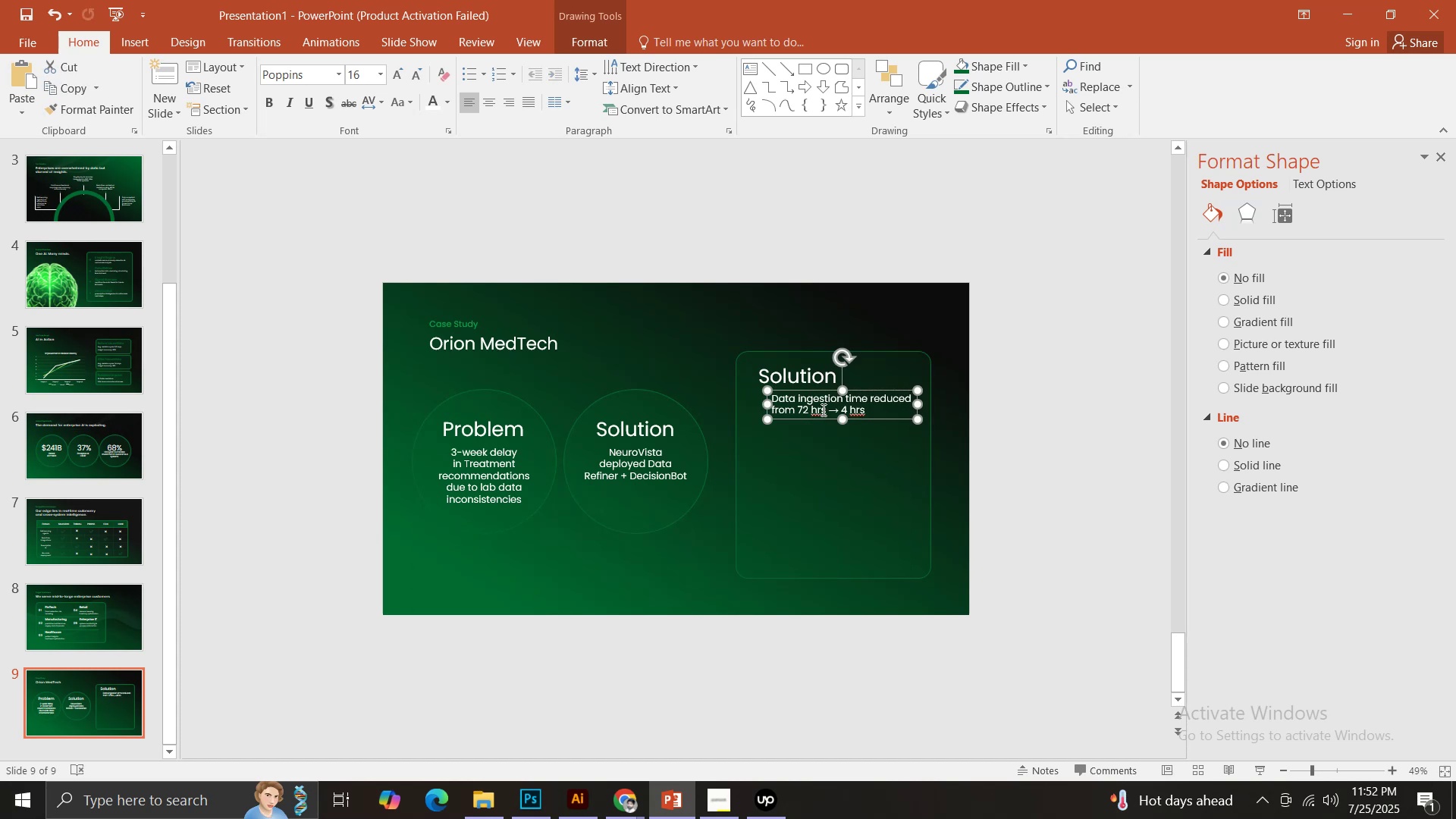 
right_click([822, 410])
 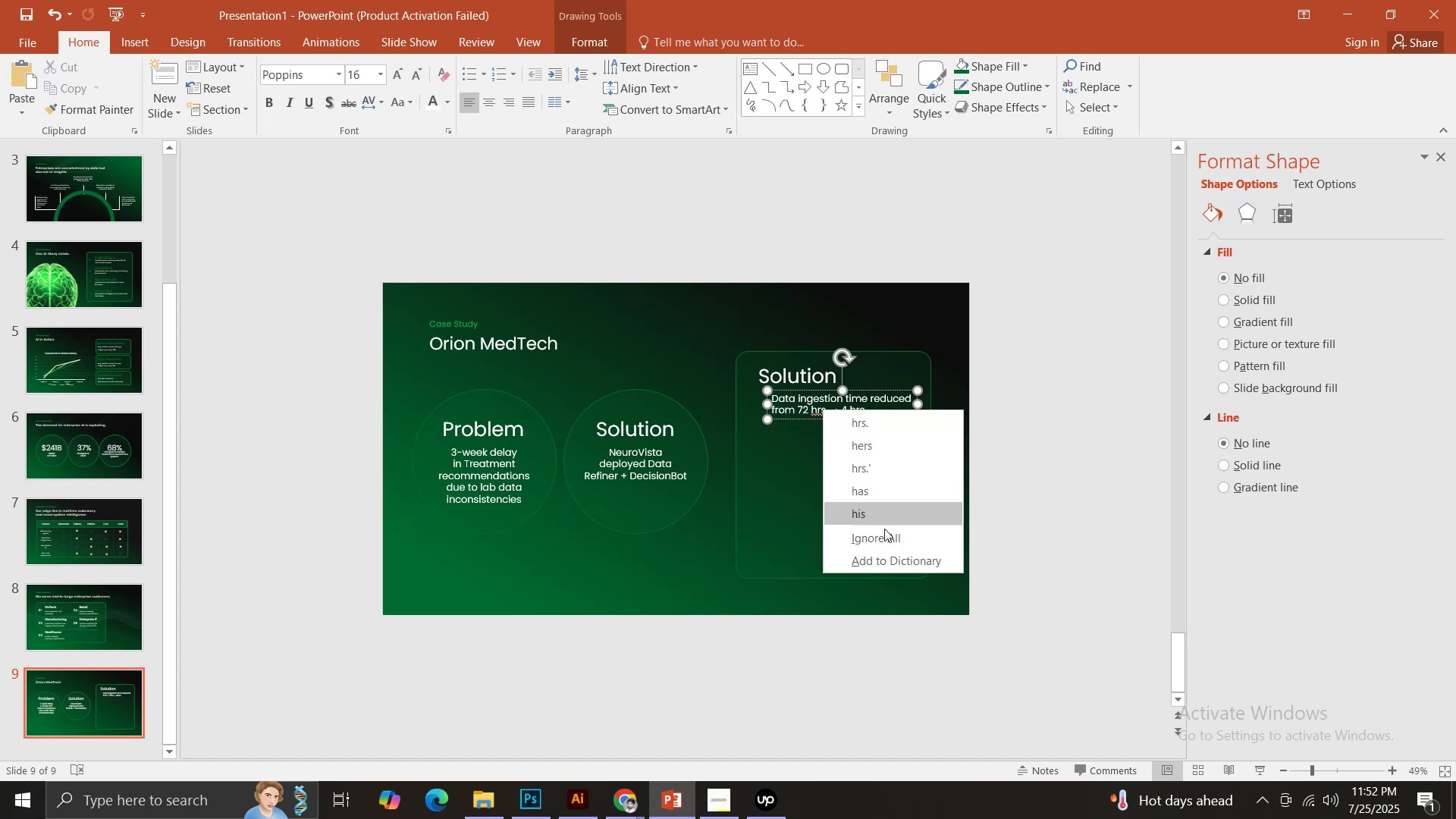 
left_click([890, 544])
 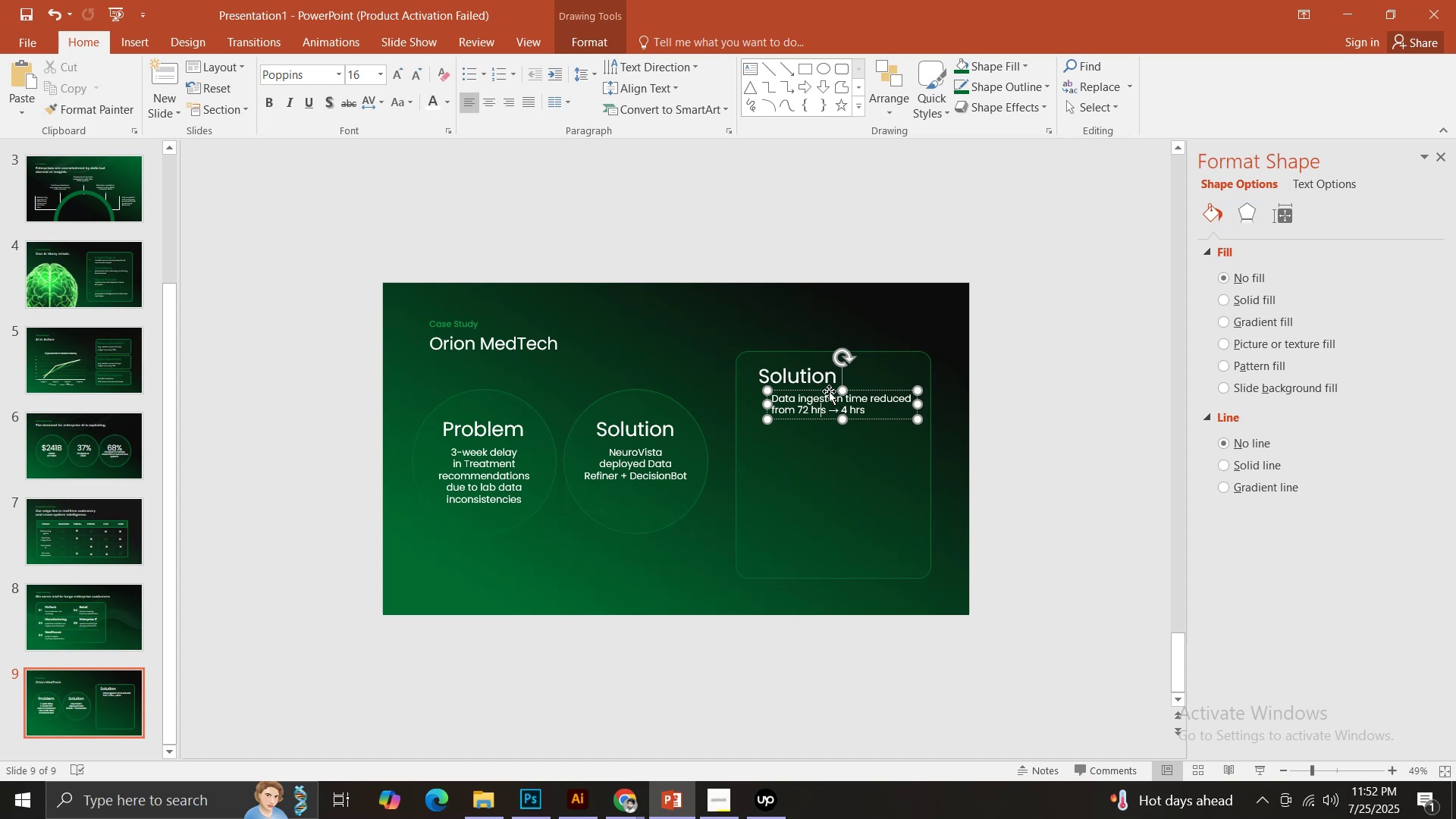 
left_click([823, 389])
 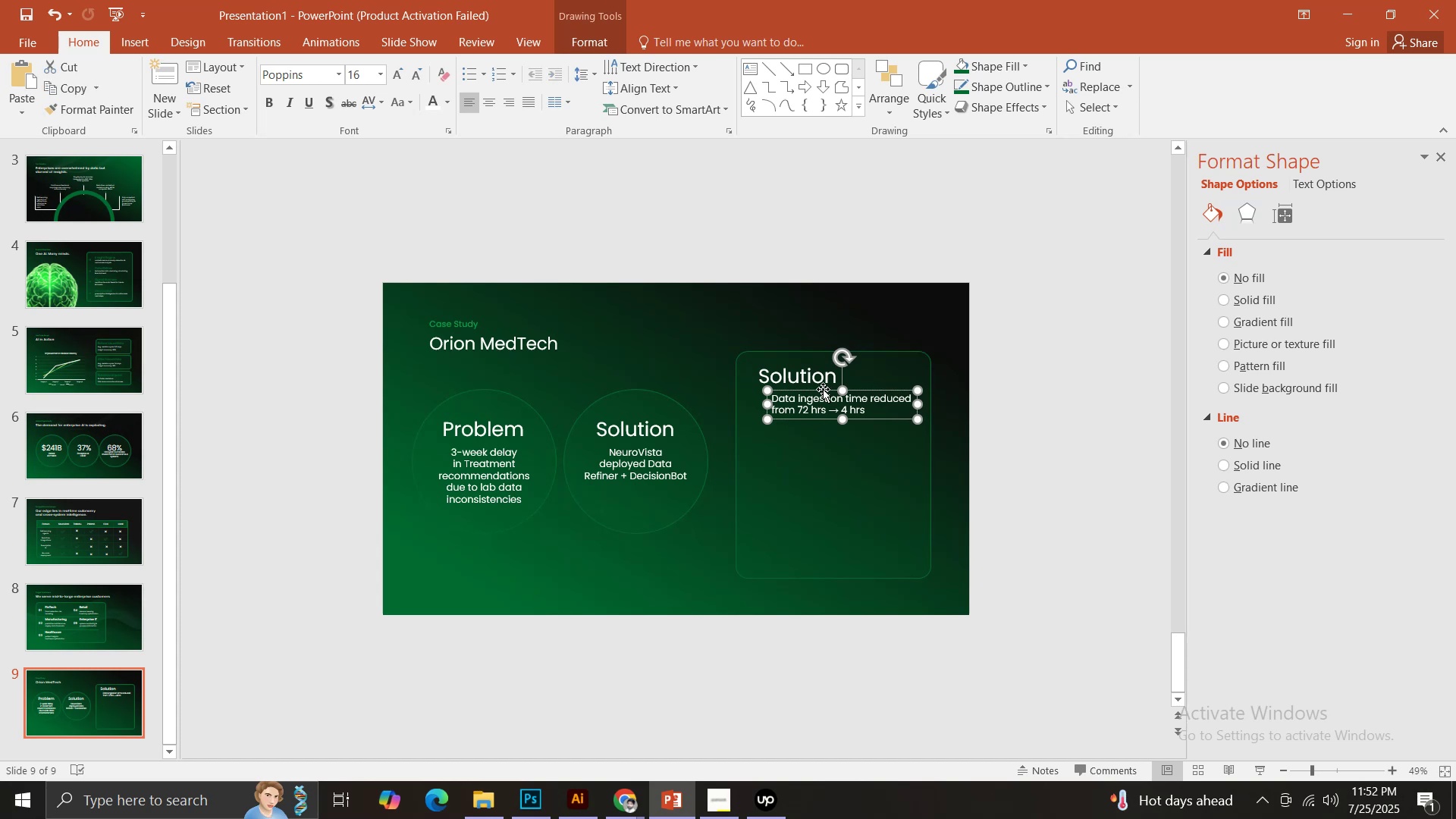 
hold_key(key=ControlLeft, duration=0.93)
left_click_drag(start_coordinate=[823, 389], to_coordinate=[821, 422])
 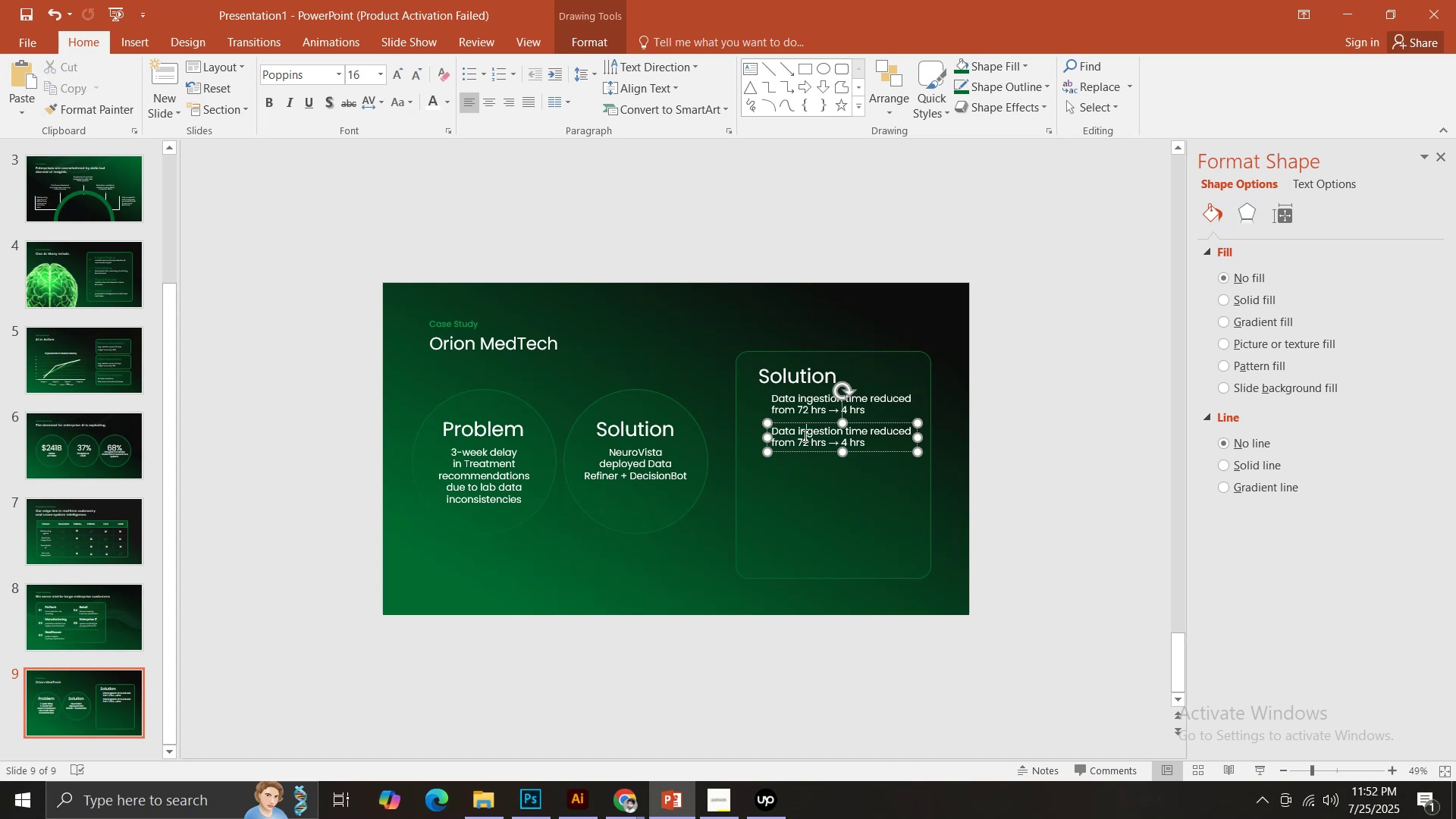 
hold_key(key=ShiftLeft, duration=0.67)
 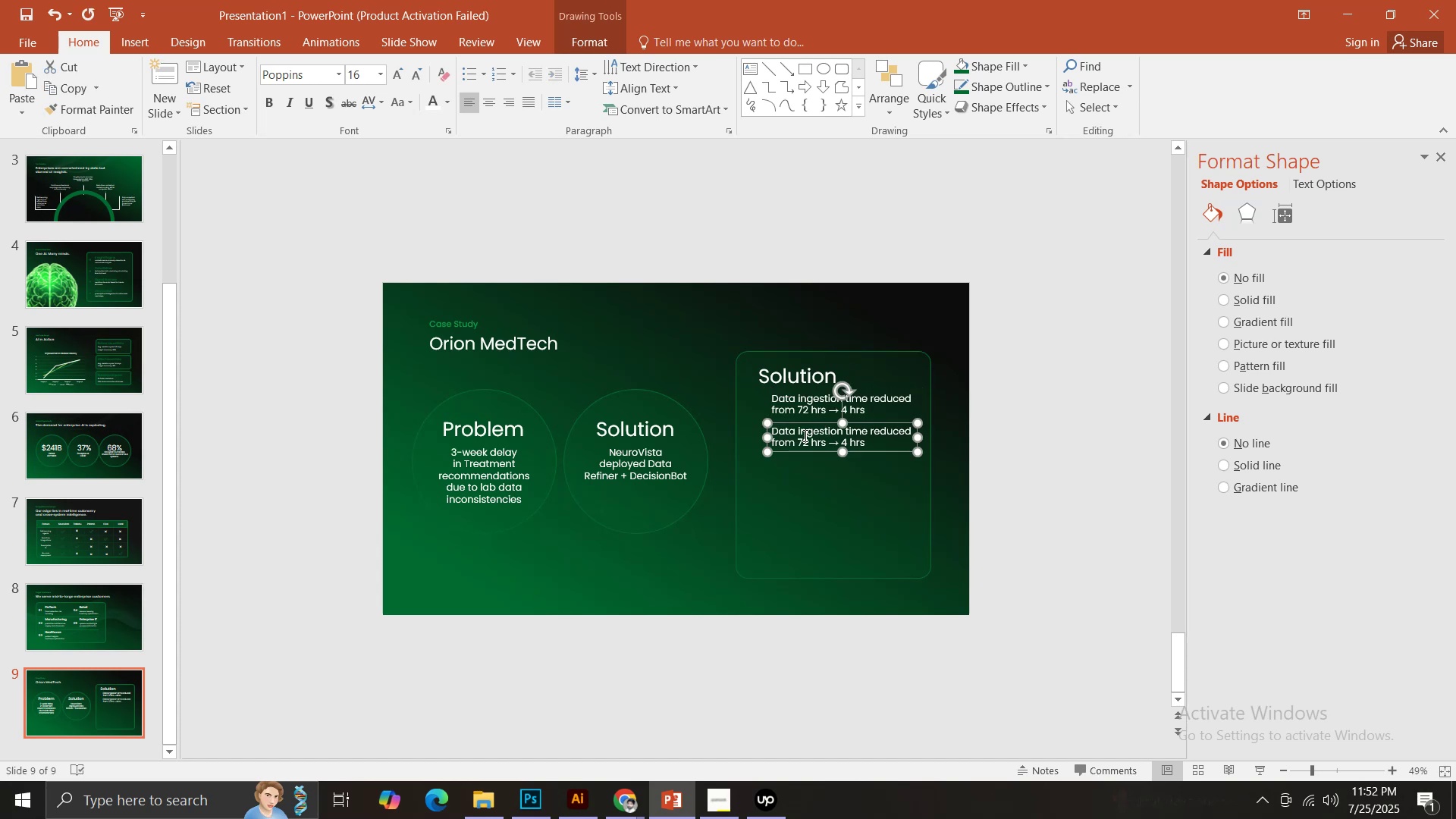 
left_click([804, 435])
 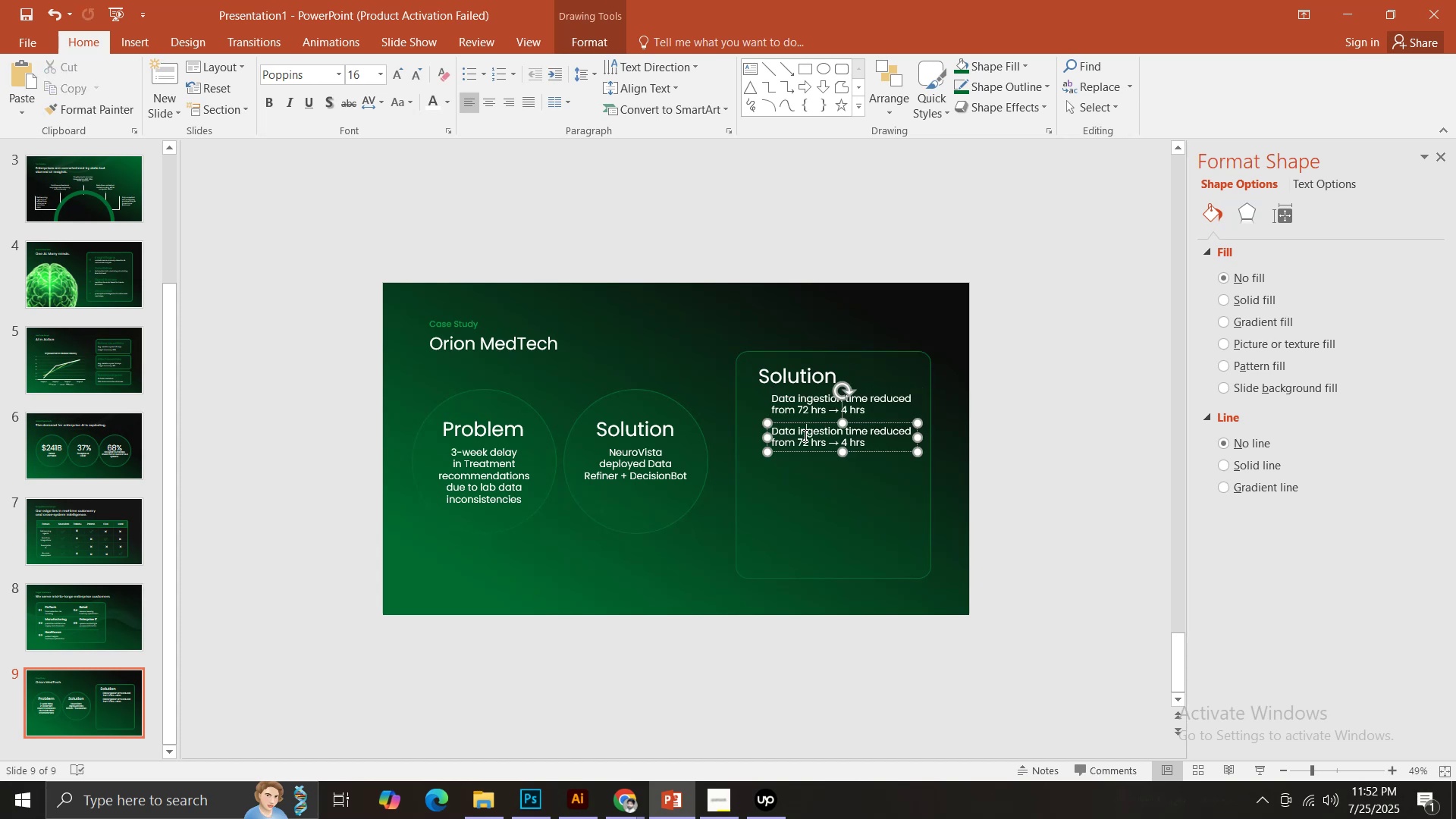 
key(Control+ControlLeft)
 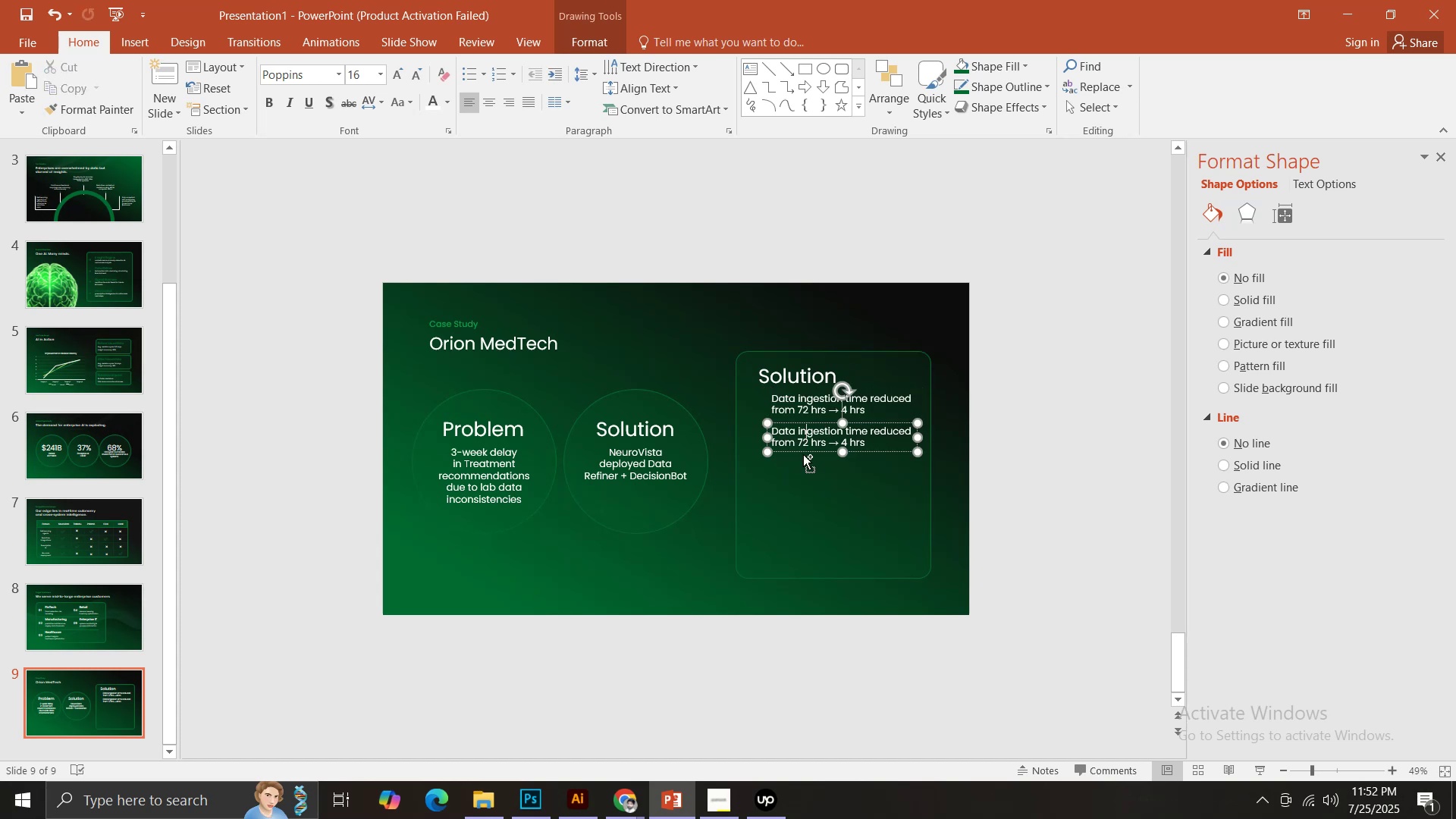 
key(Control+A)
 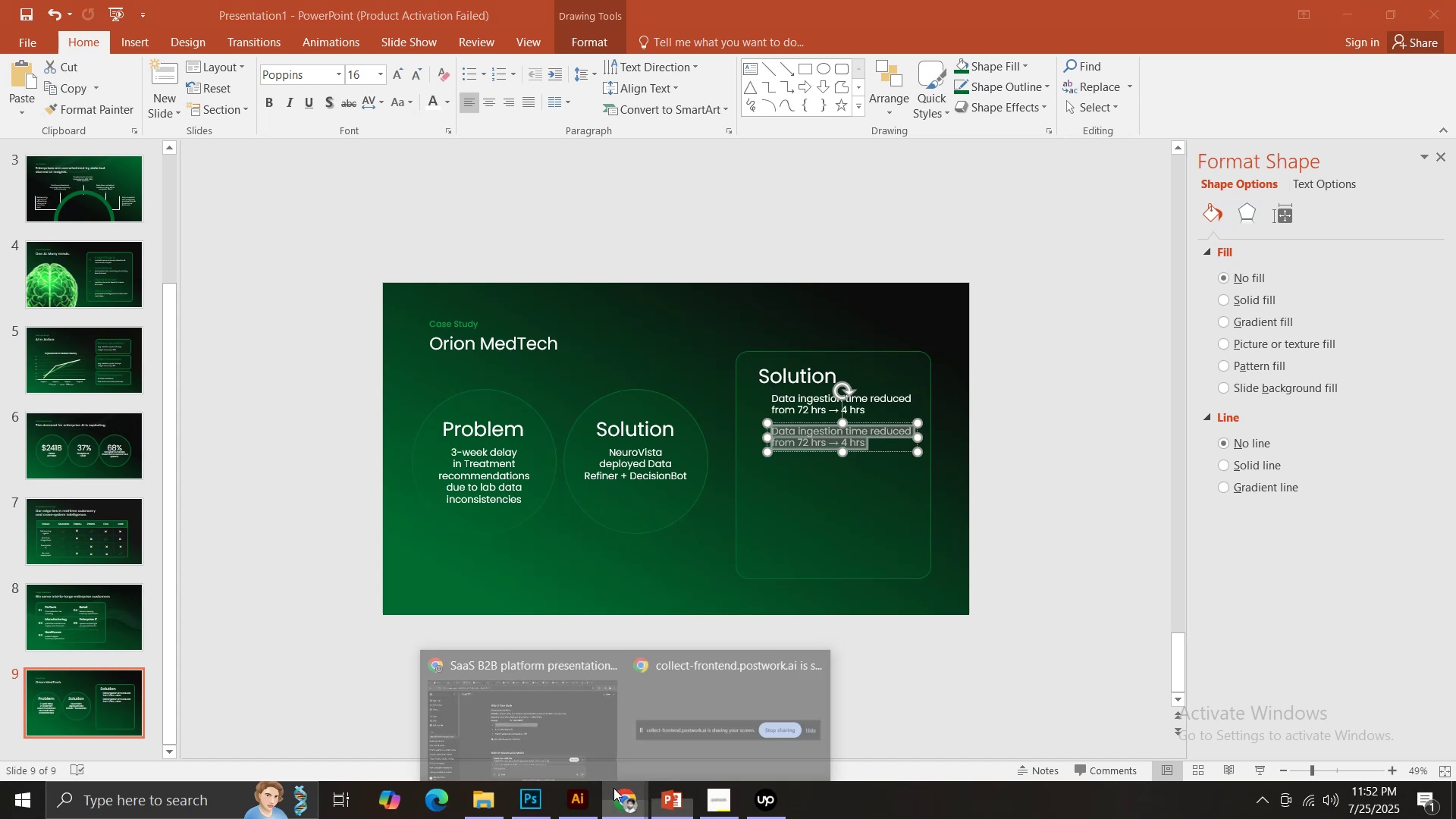 
double_click([547, 729])
 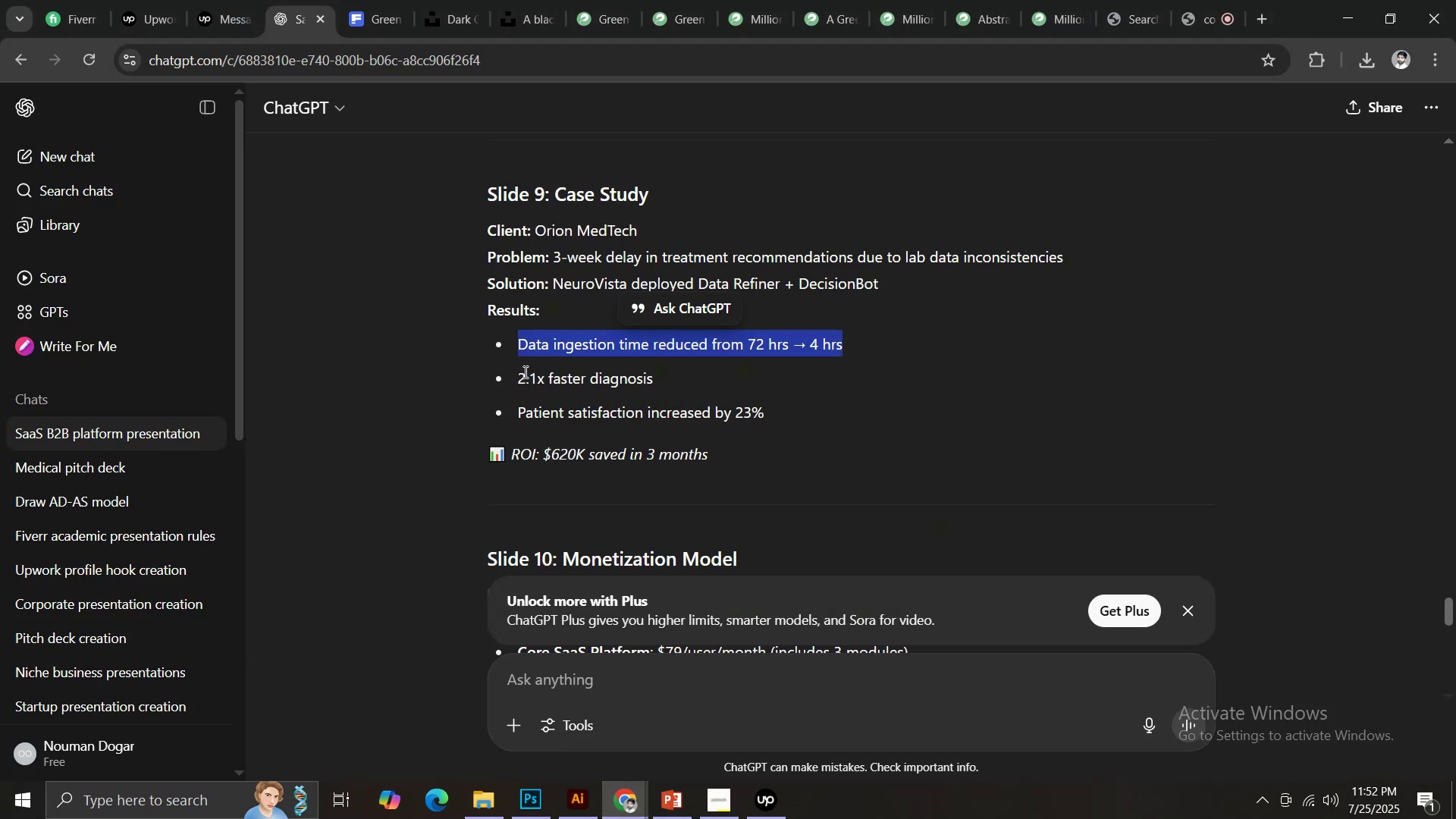 
left_click_drag(start_coordinate=[516, 371], to_coordinate=[664, 383])
 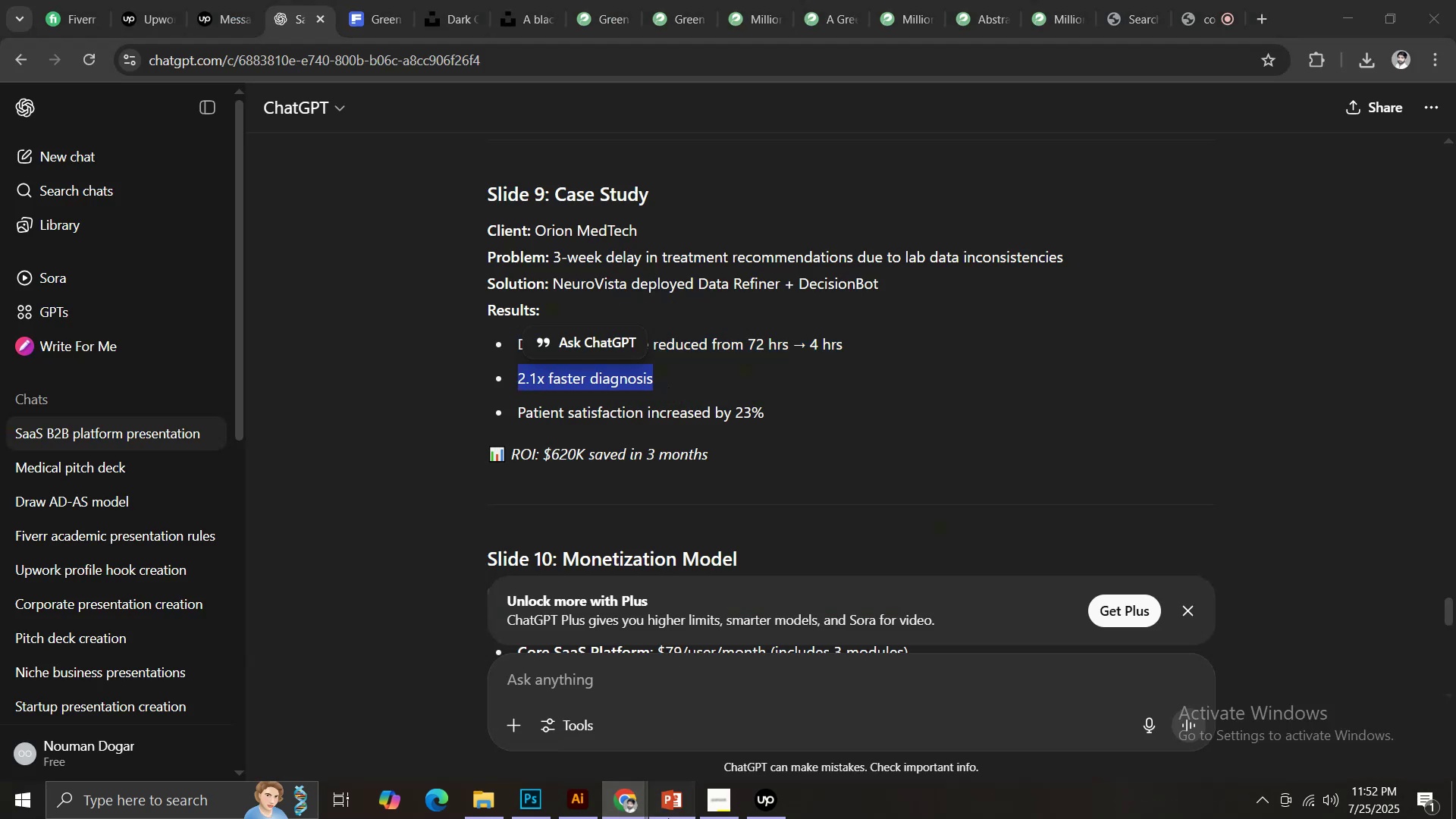 
hold_key(key=ControlLeft, duration=0.34)
 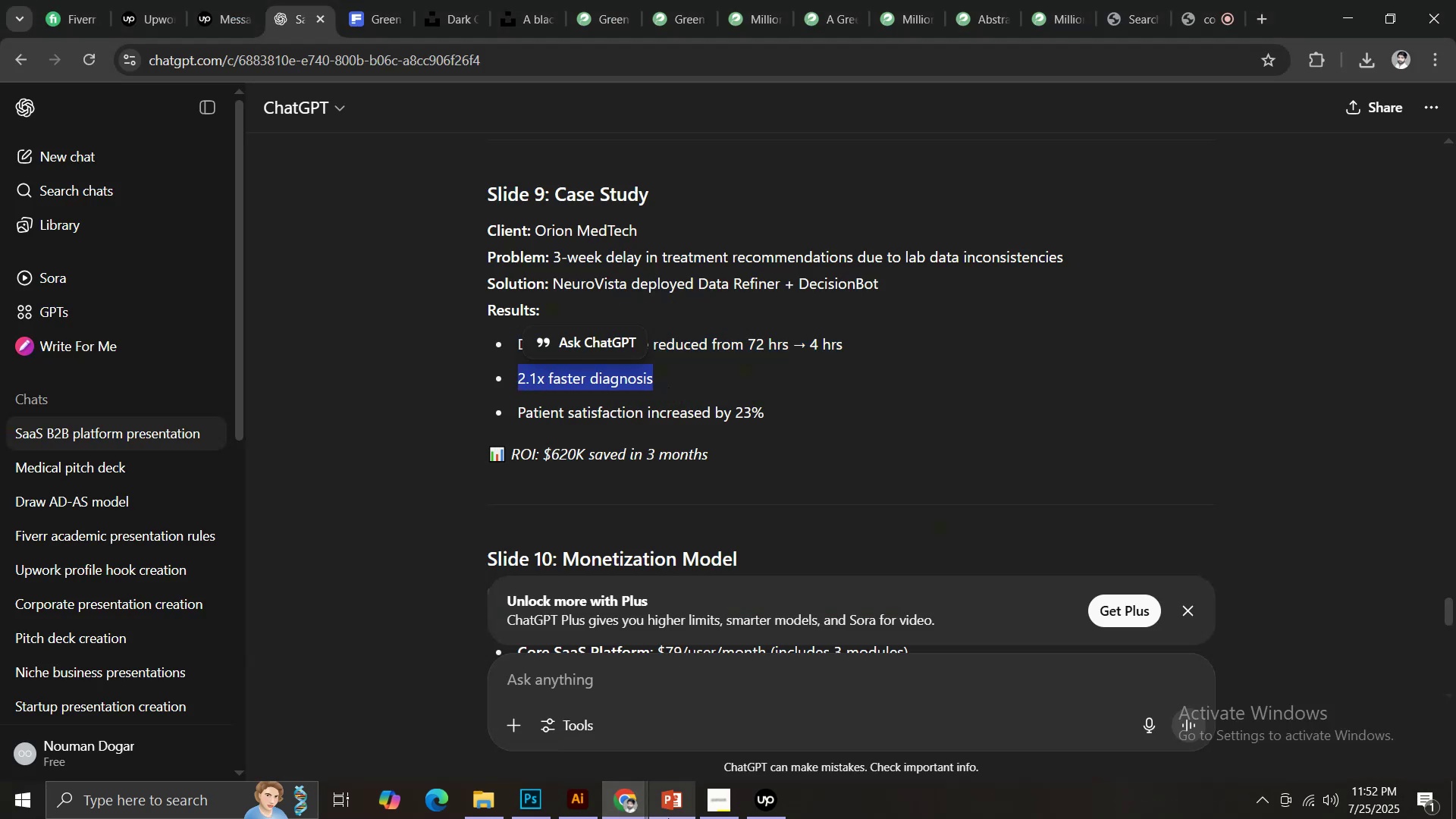 
left_click([668, 818])
 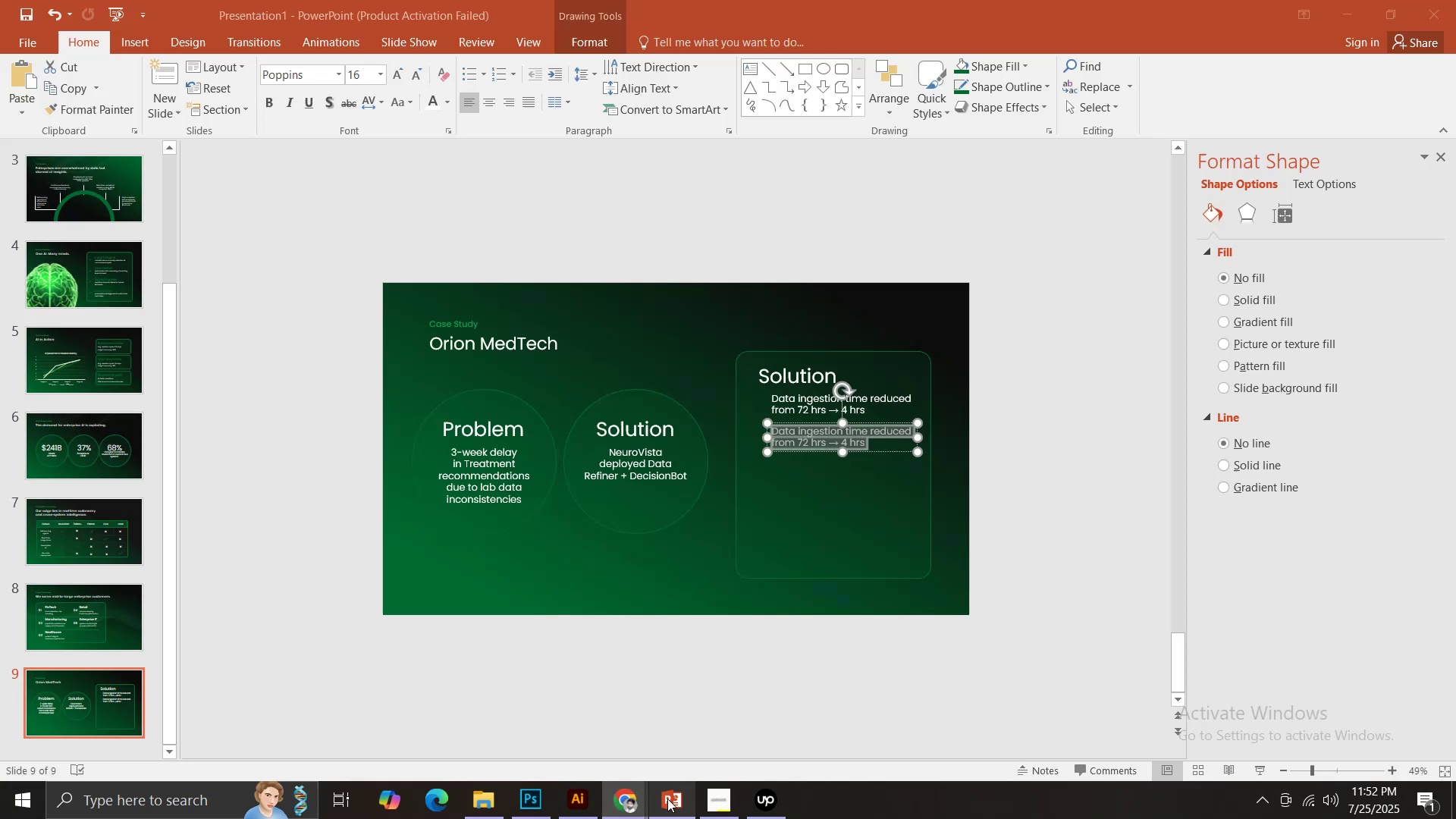 
key(Control+V)
 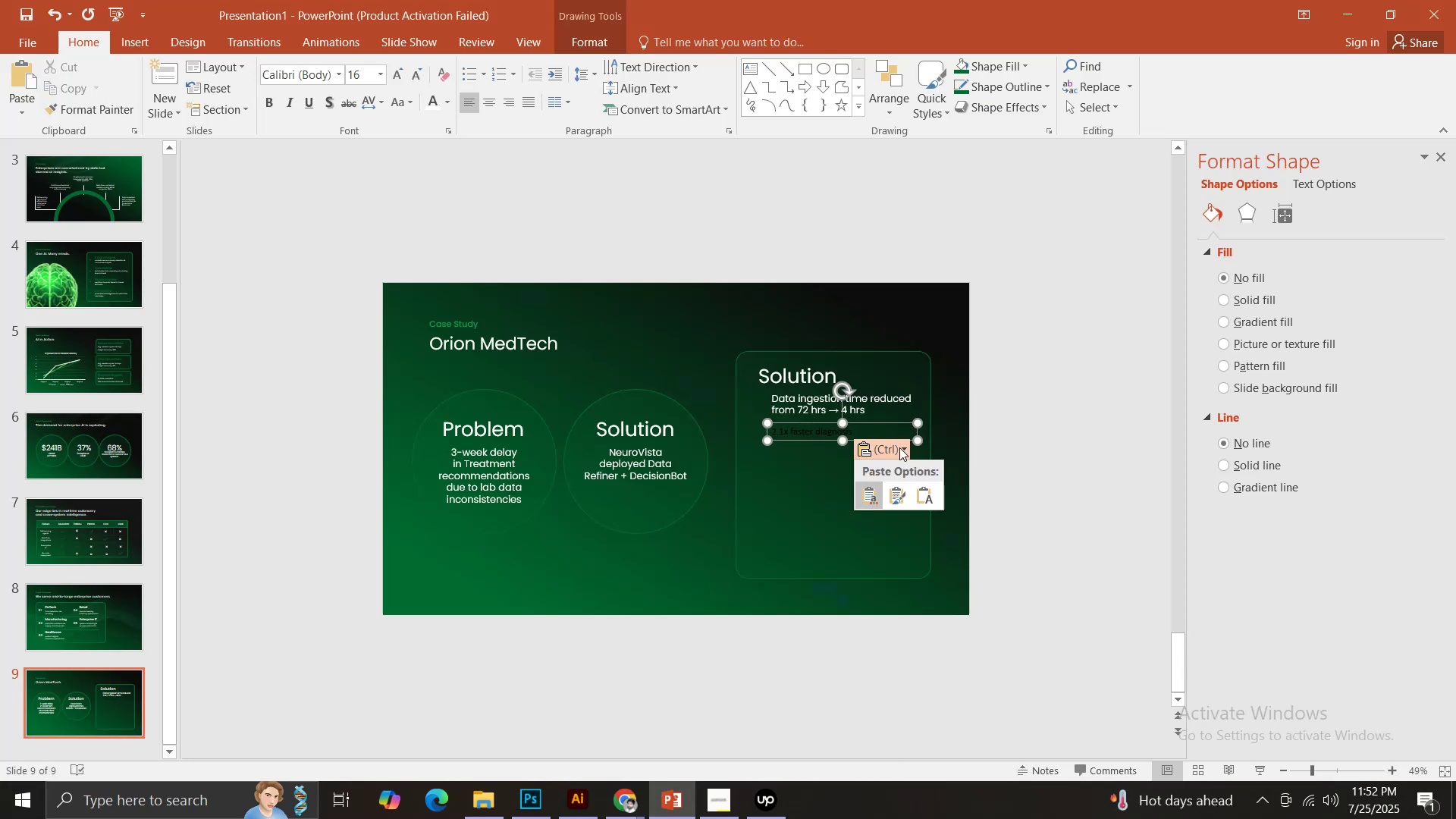 
double_click([925, 501])
 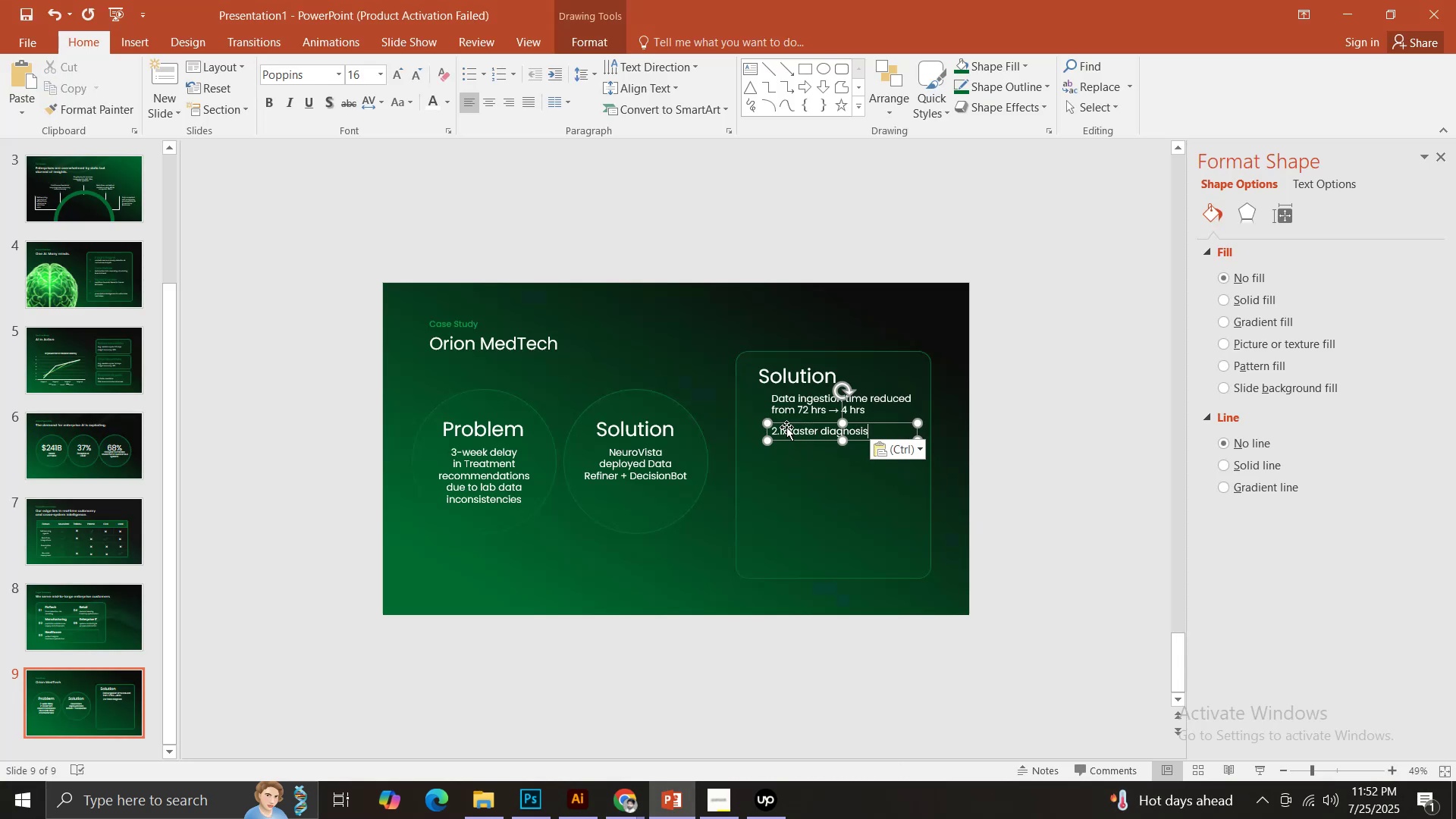 
left_click([790, 423])
 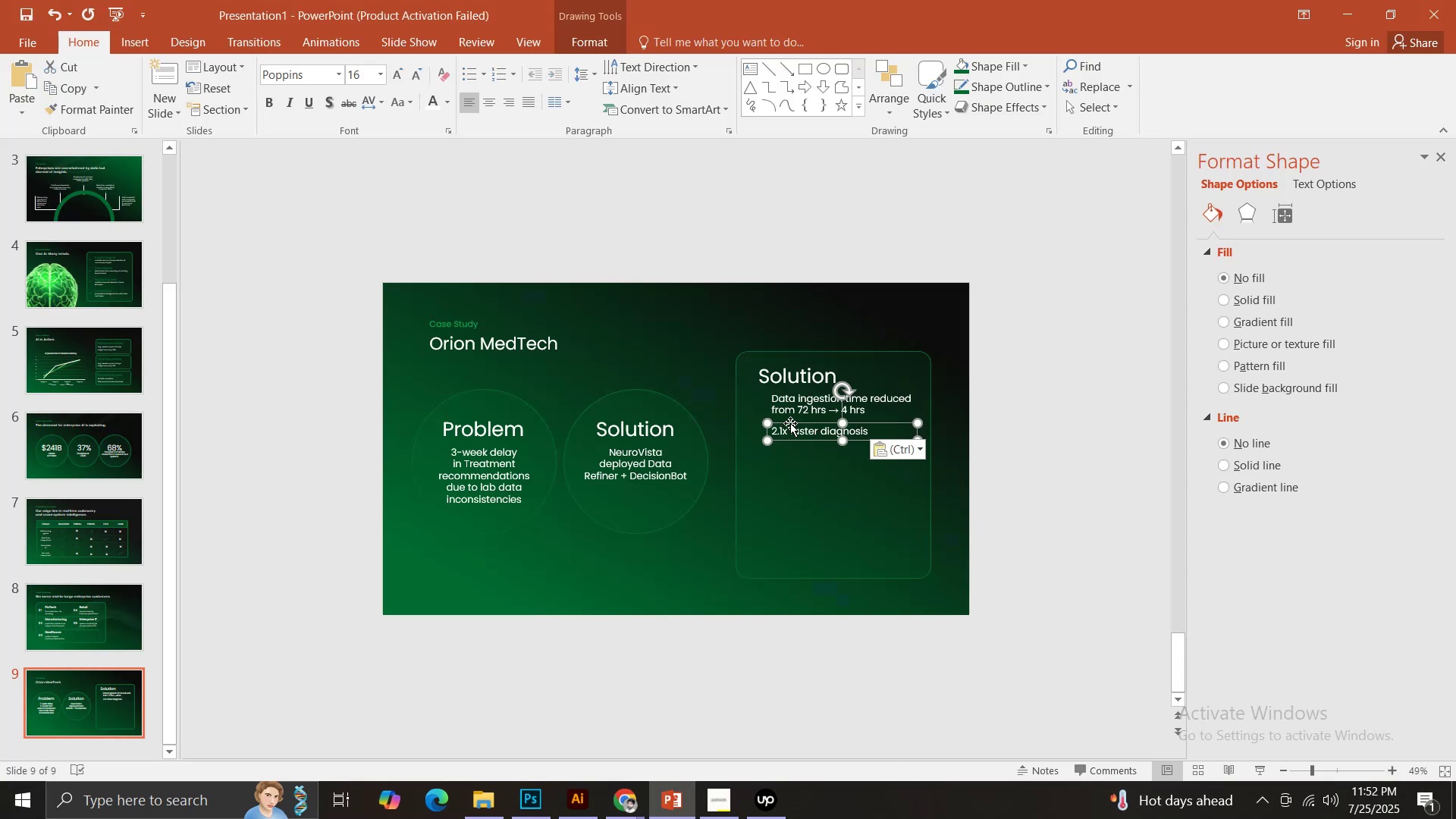 
hold_key(key=ControlLeft, duration=1.51)
left_click_drag(start_coordinate=[790, 422], to_coordinate=[789, 454])
 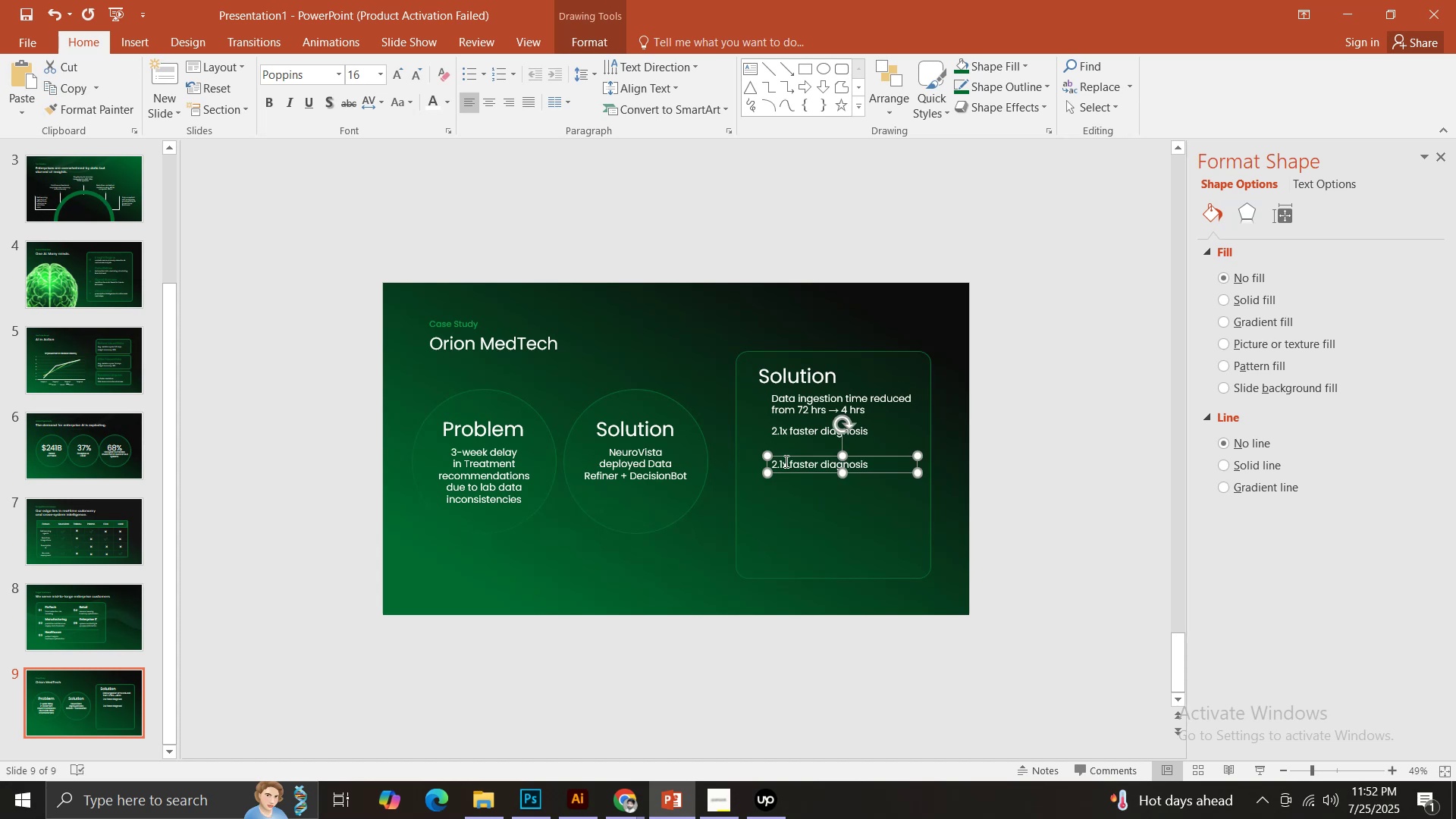 
hold_key(key=ShiftLeft, duration=0.85)
 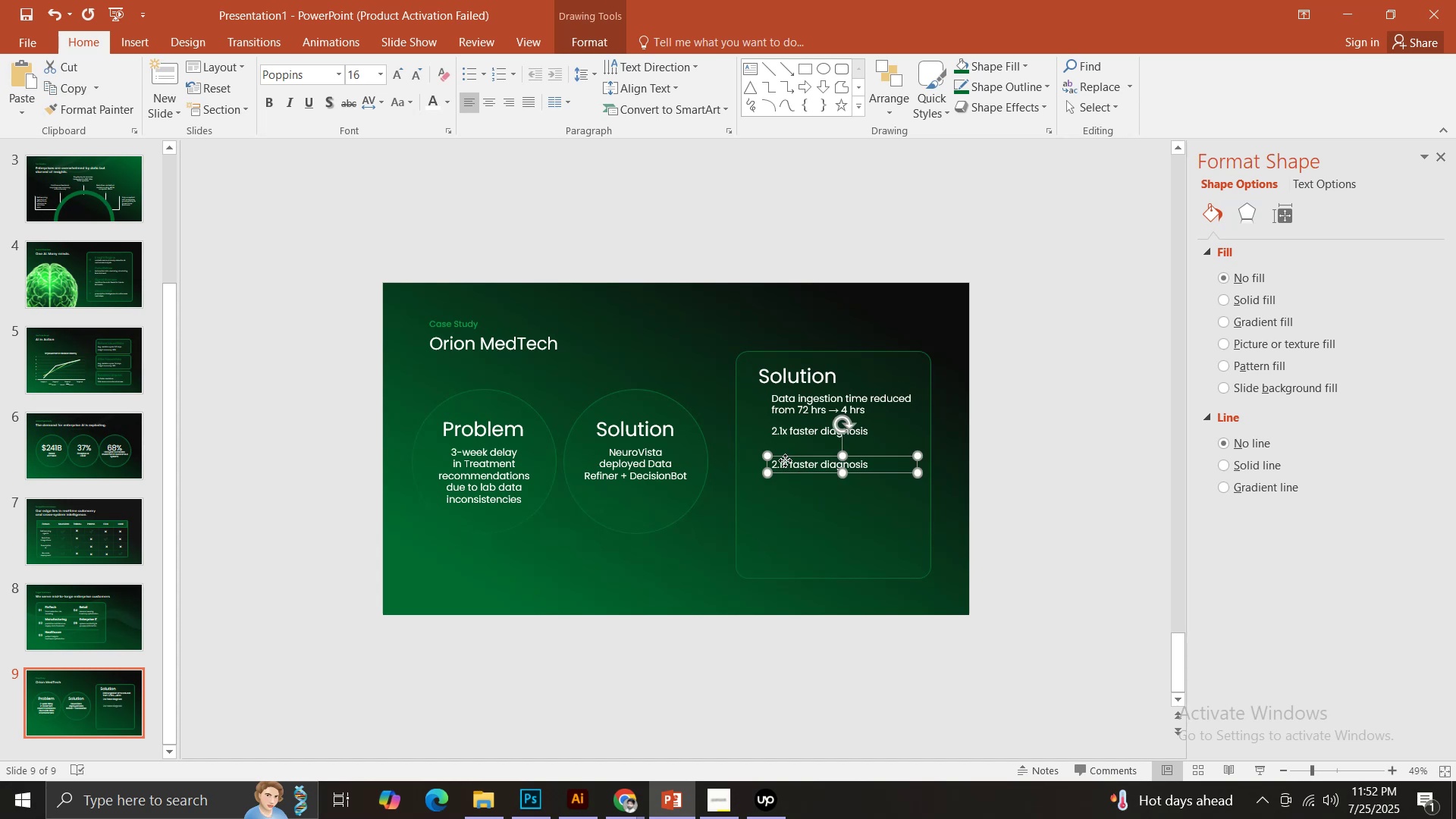 
hold_key(key=ControlLeft, duration=0.34)
left_click([785, 460])
 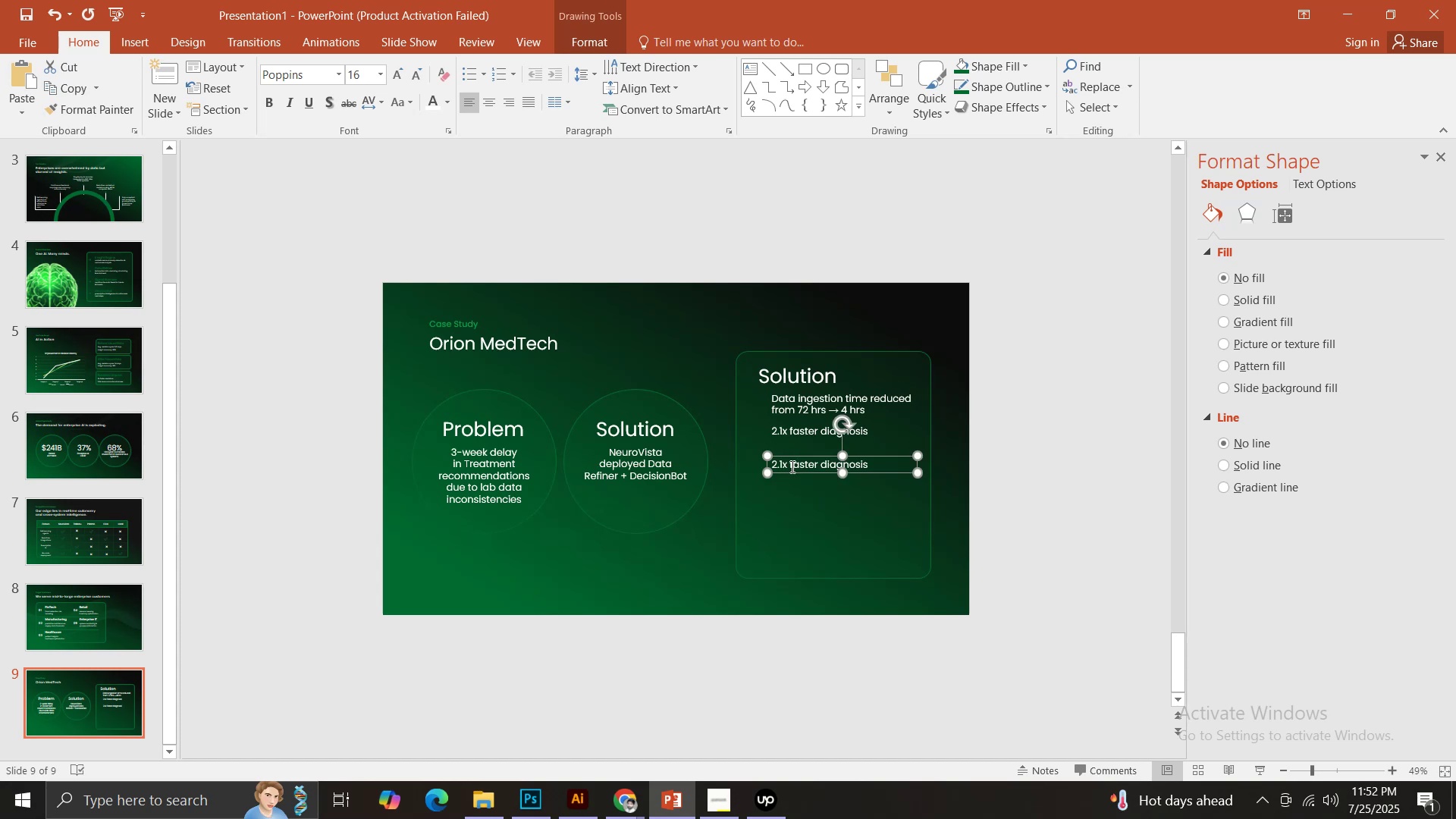 
key(Control+ControlLeft)
 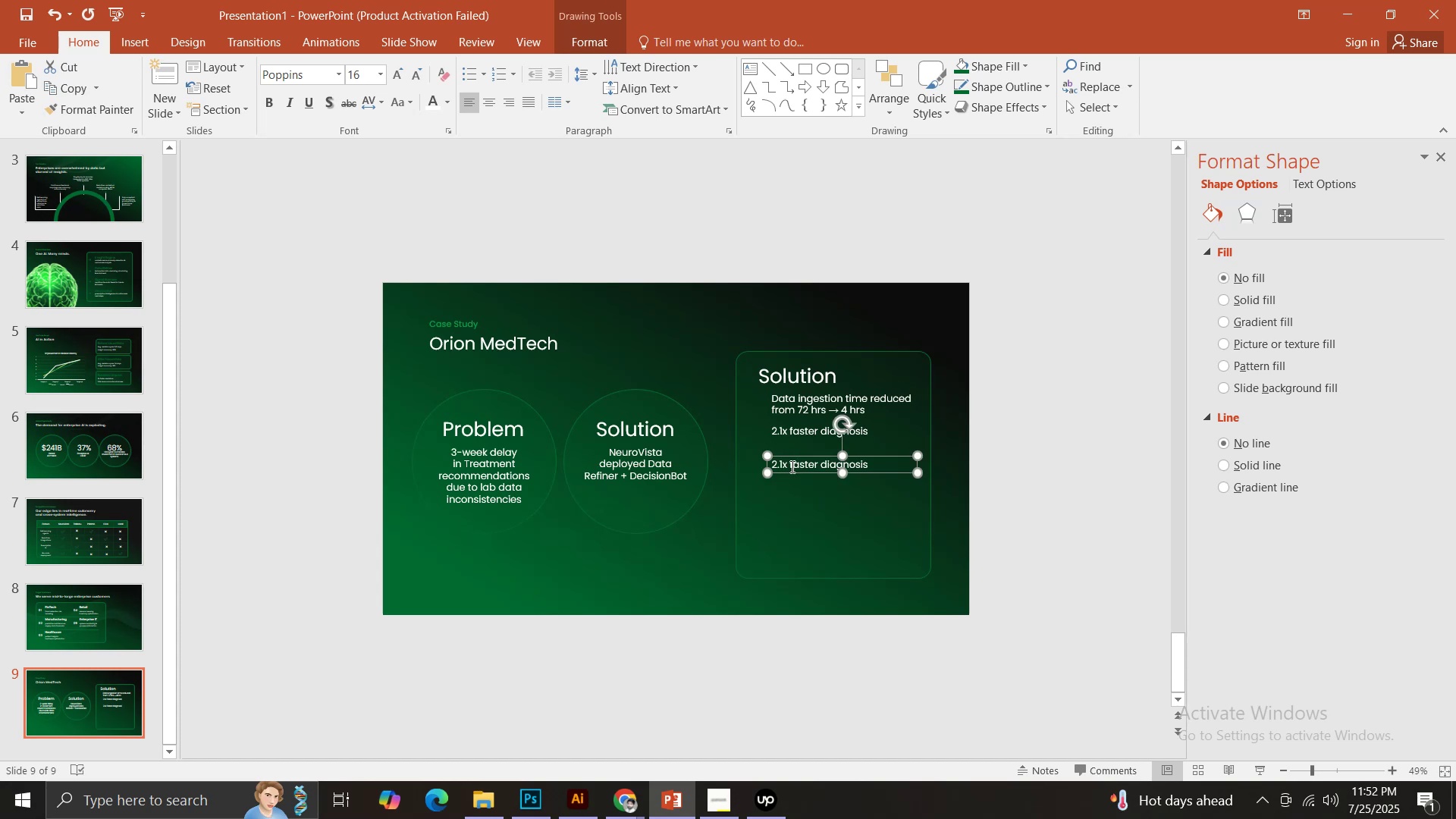 
left_click([791, 466])
 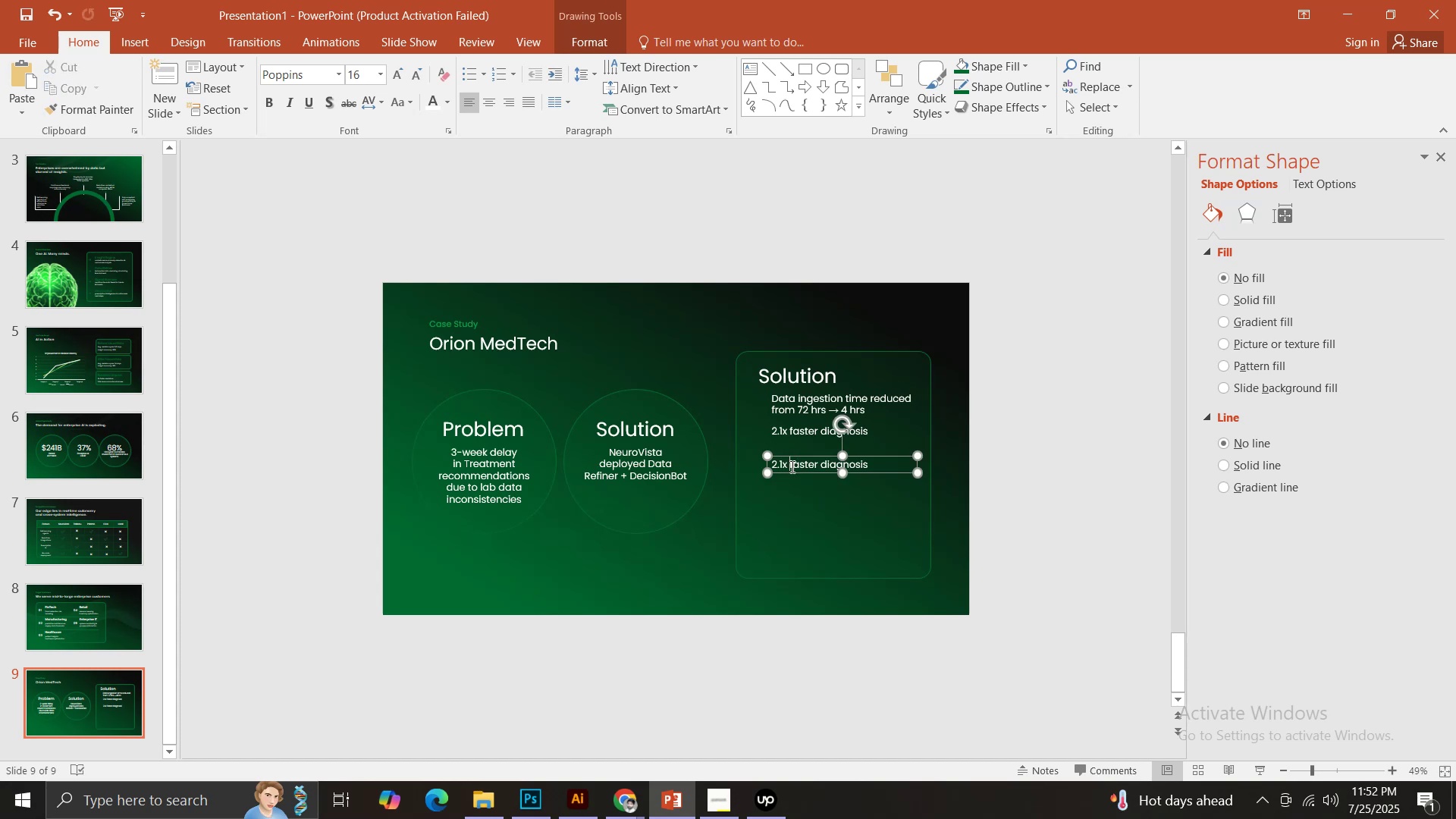 
key(Control+A)
 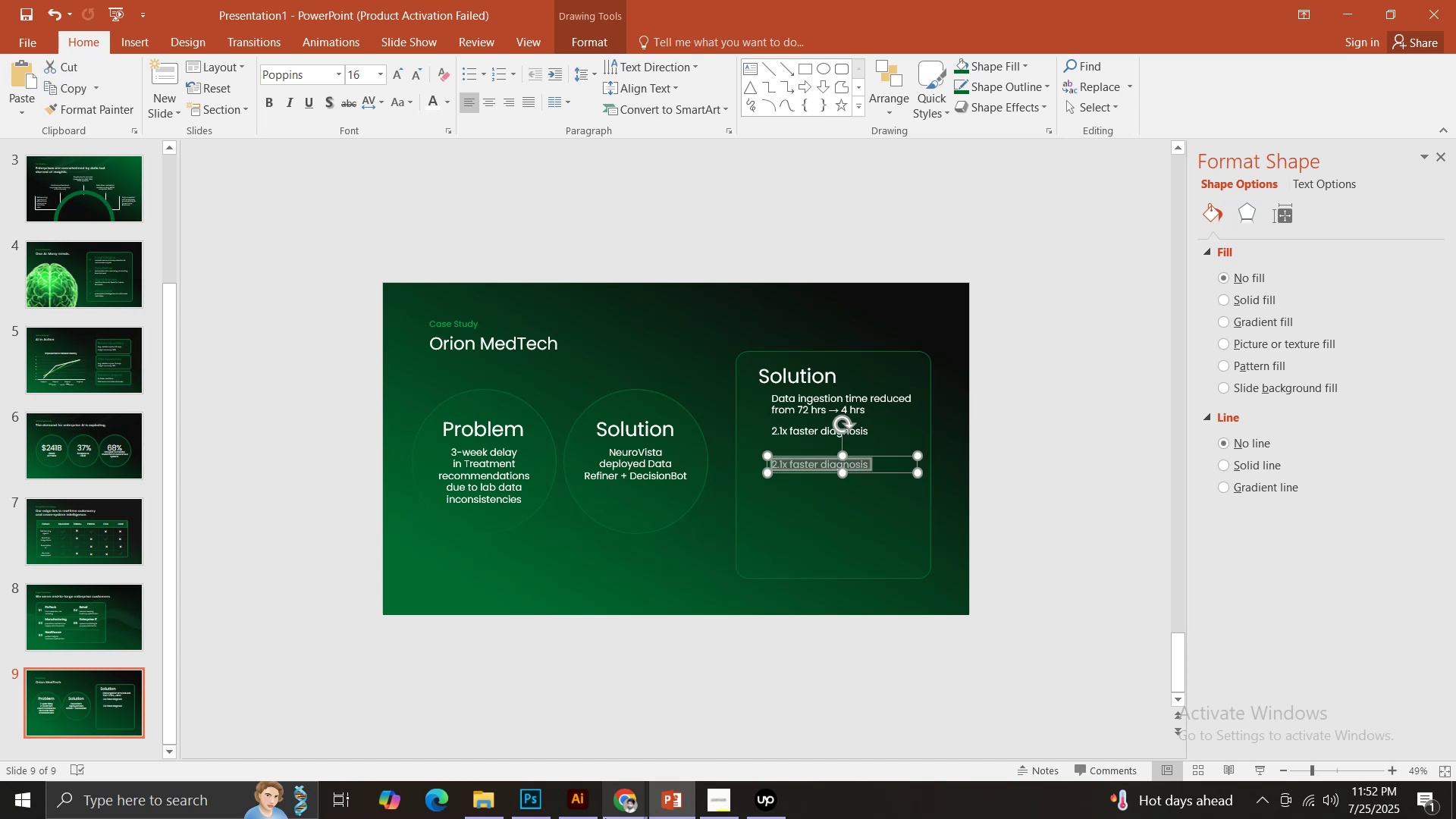 
left_click([603, 818])
 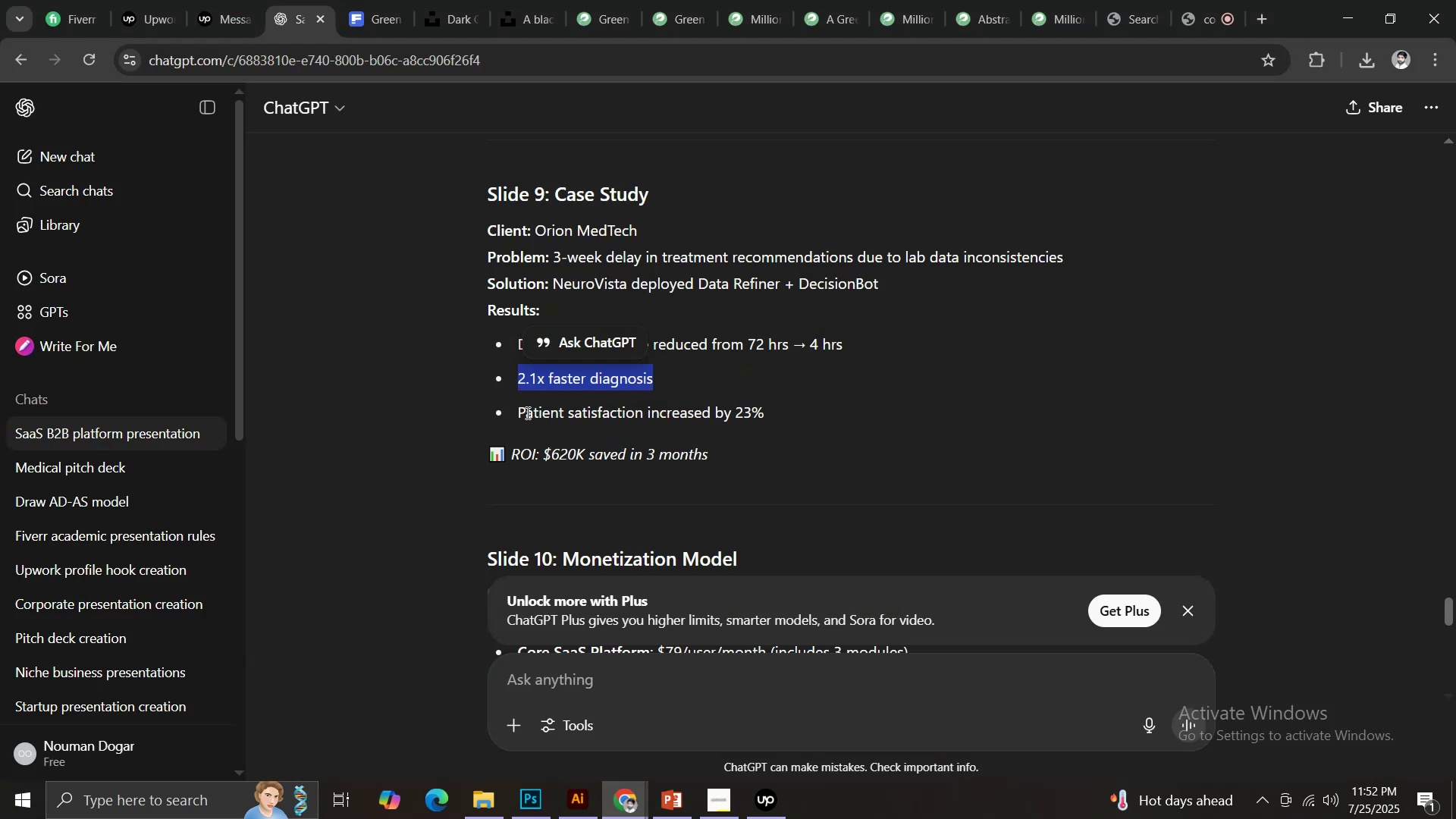 
left_click_drag(start_coordinate=[520, 410], to_coordinate=[771, 417])
 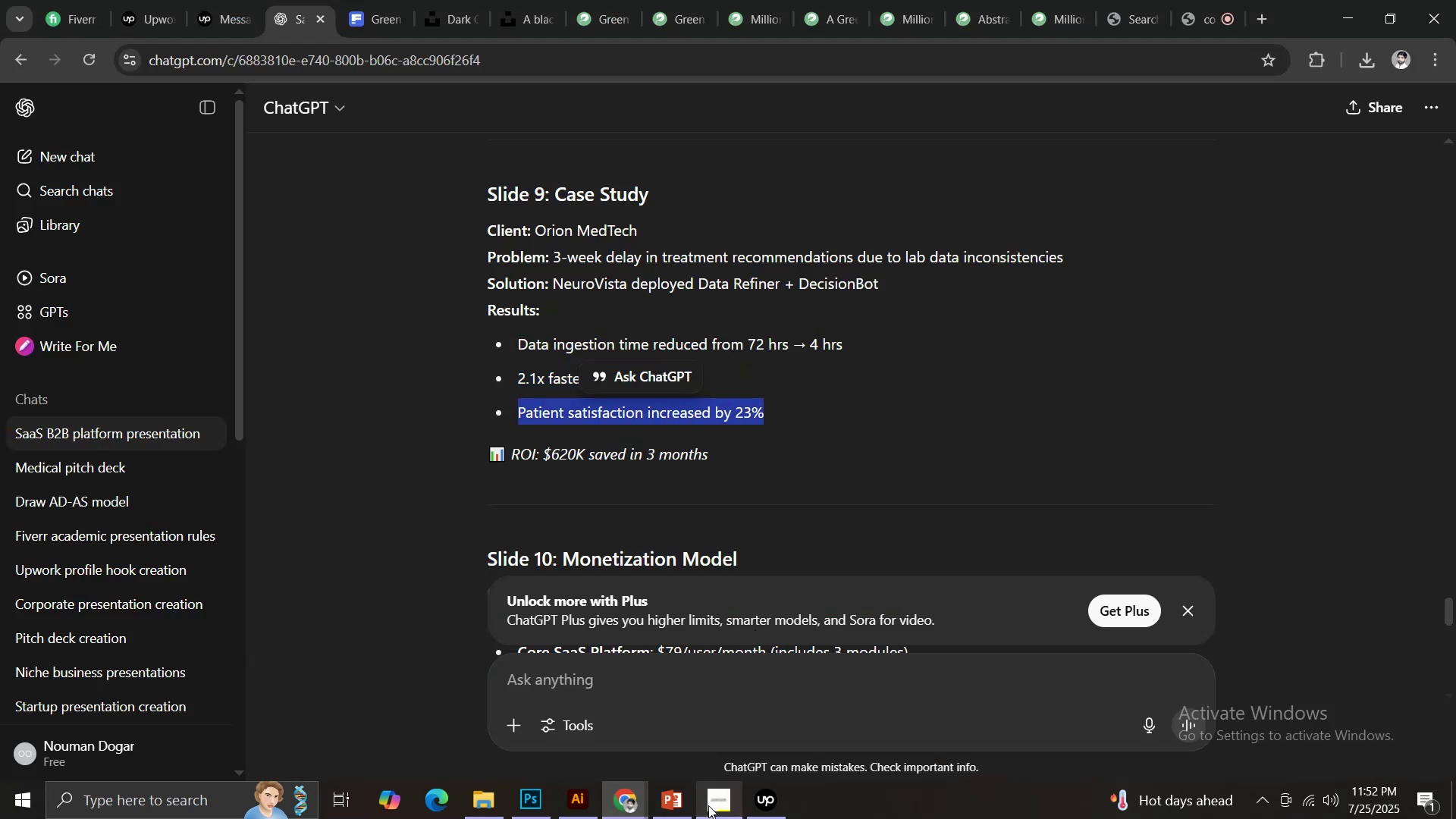 
key(Control+C)
 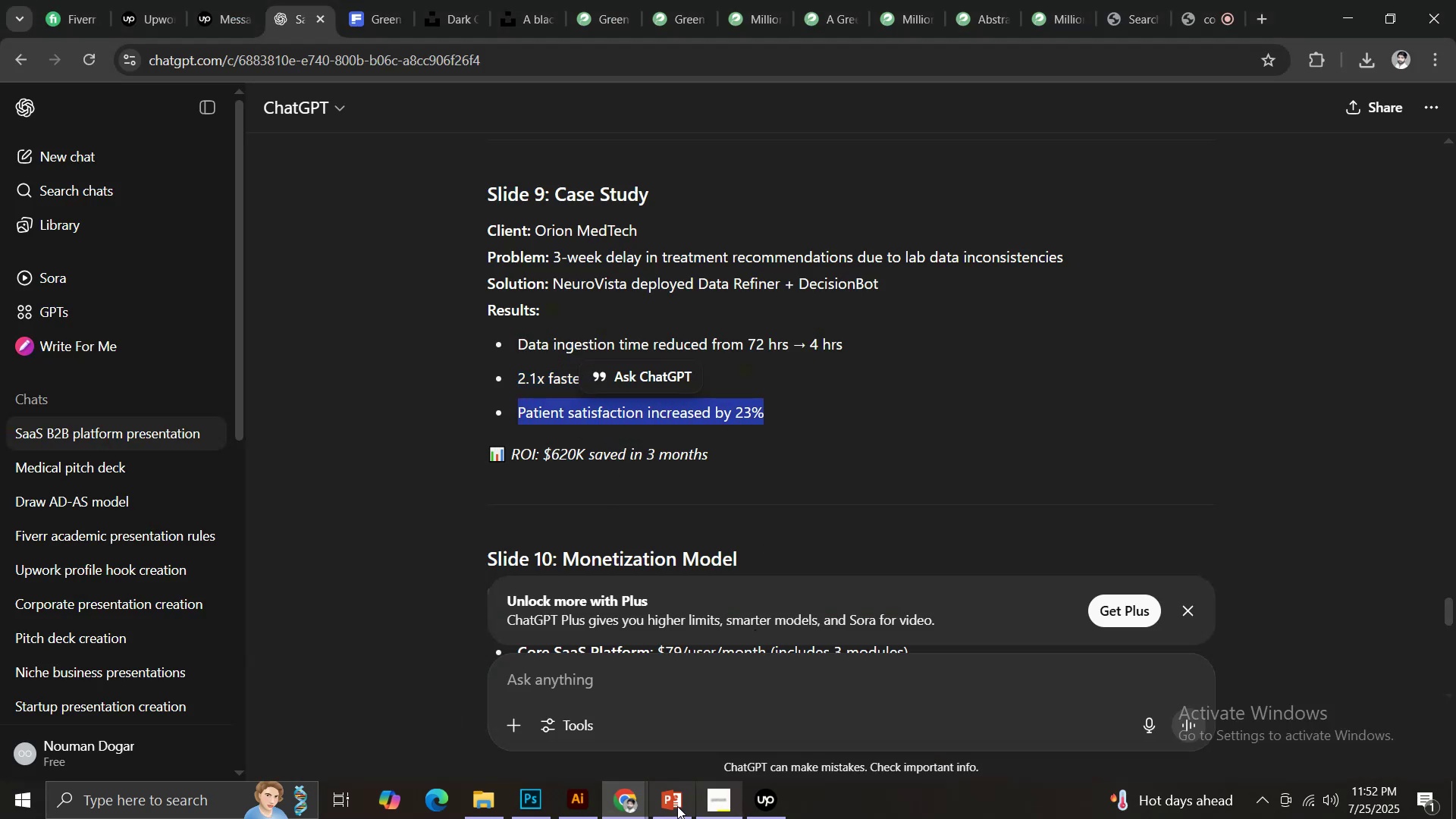 
left_click([670, 802])
 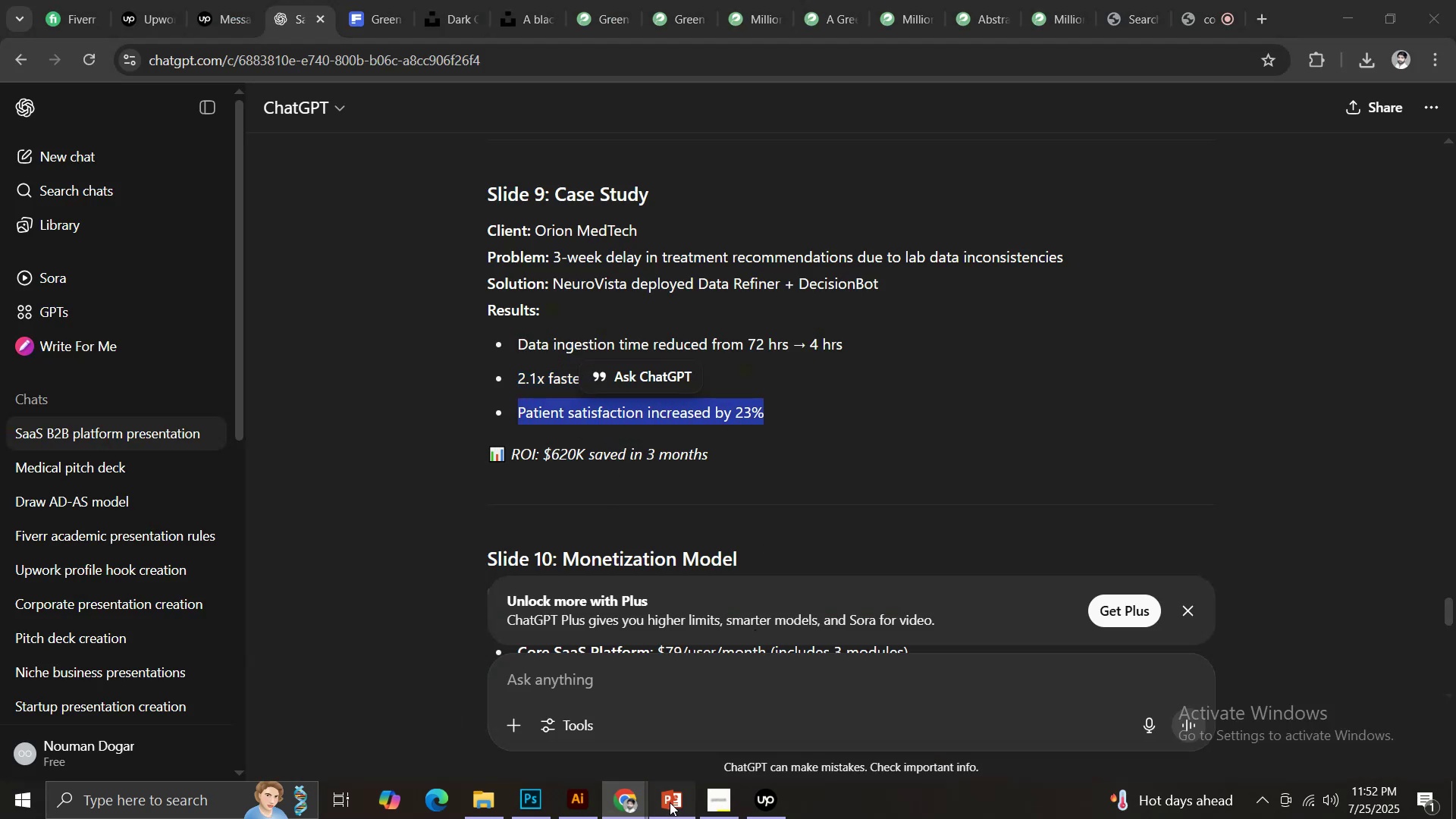 
key(Control+V)
 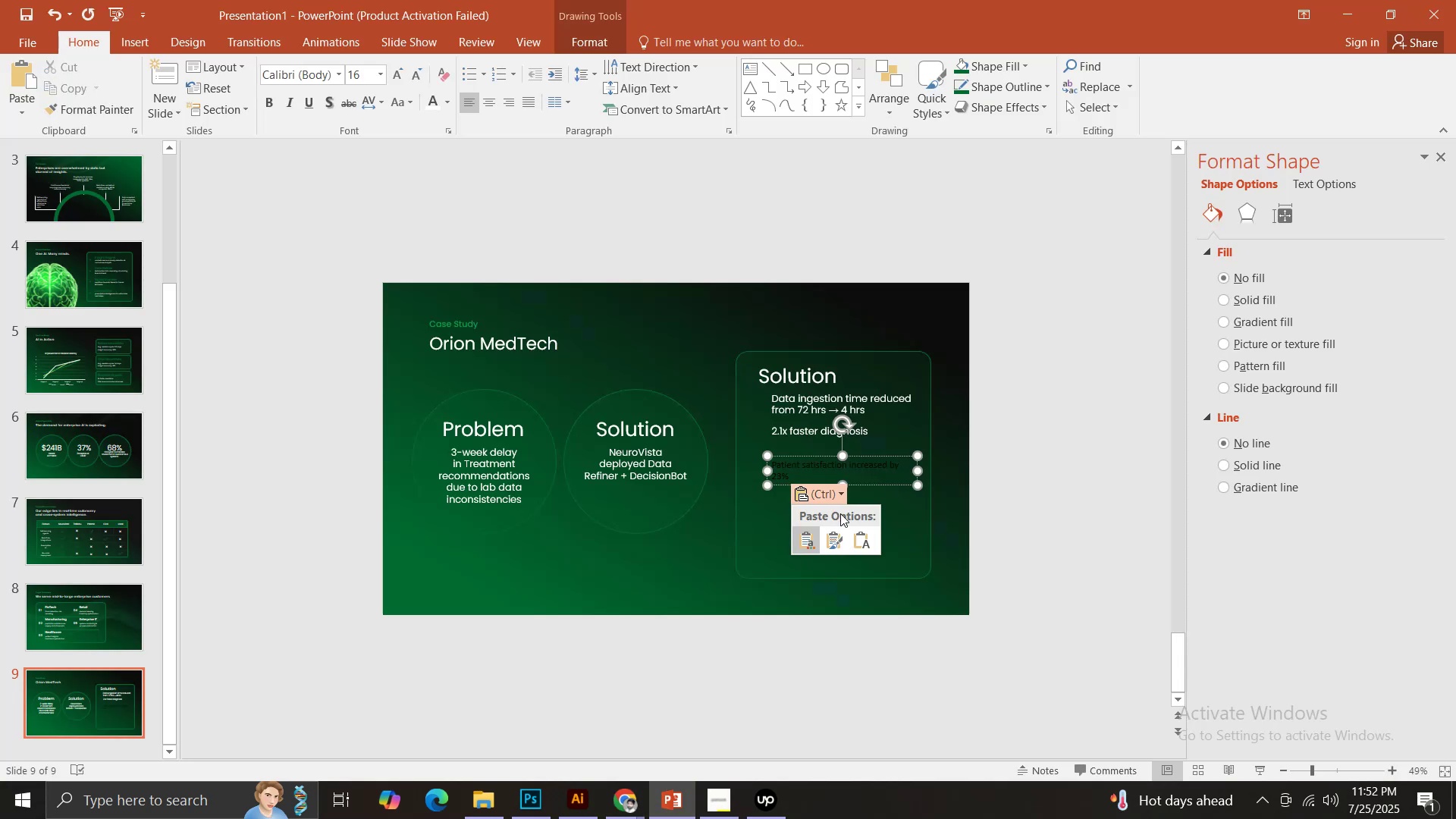 
double_click([860, 540])
 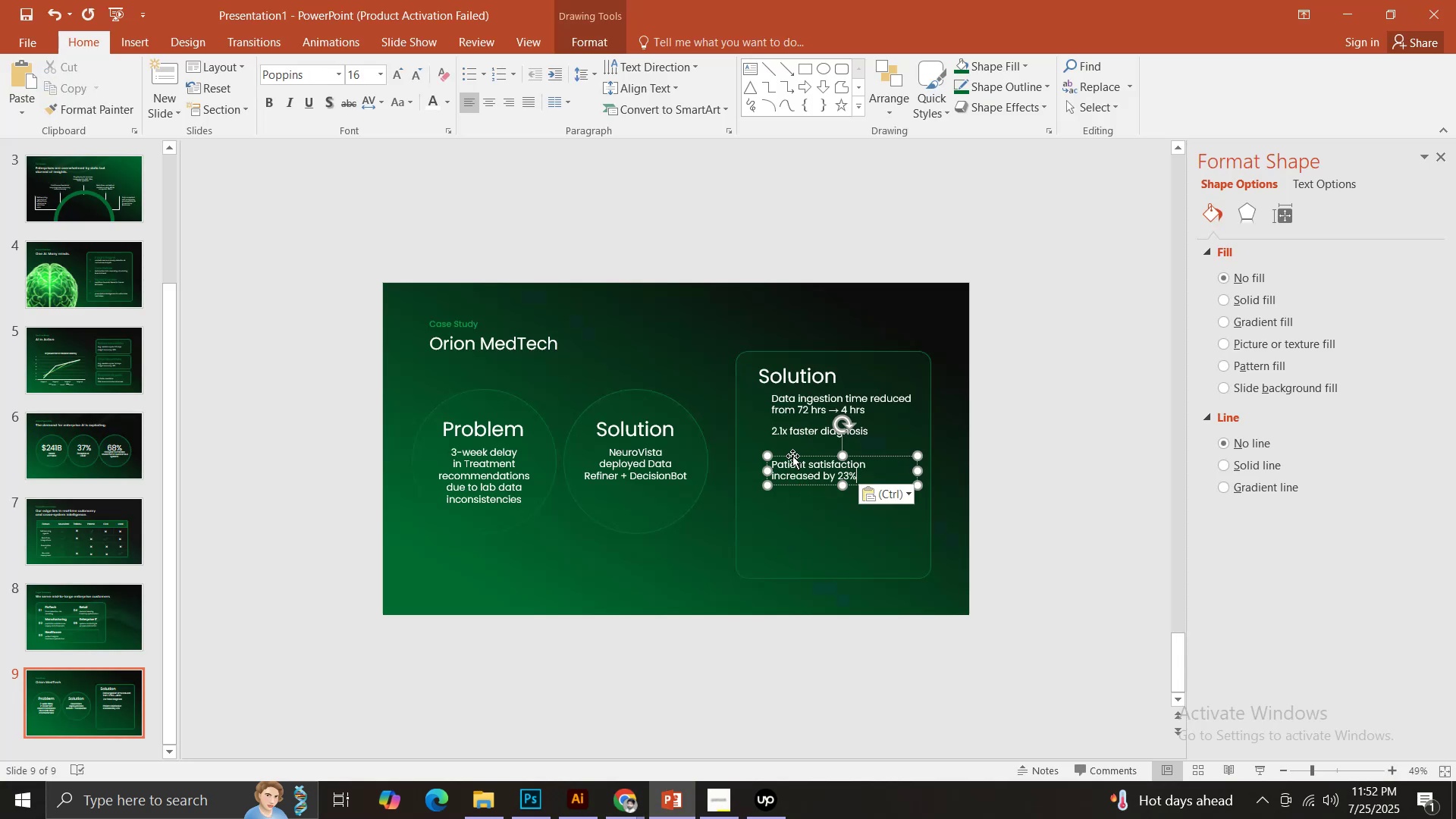 
hold_key(key=ShiftLeft, duration=0.78)
 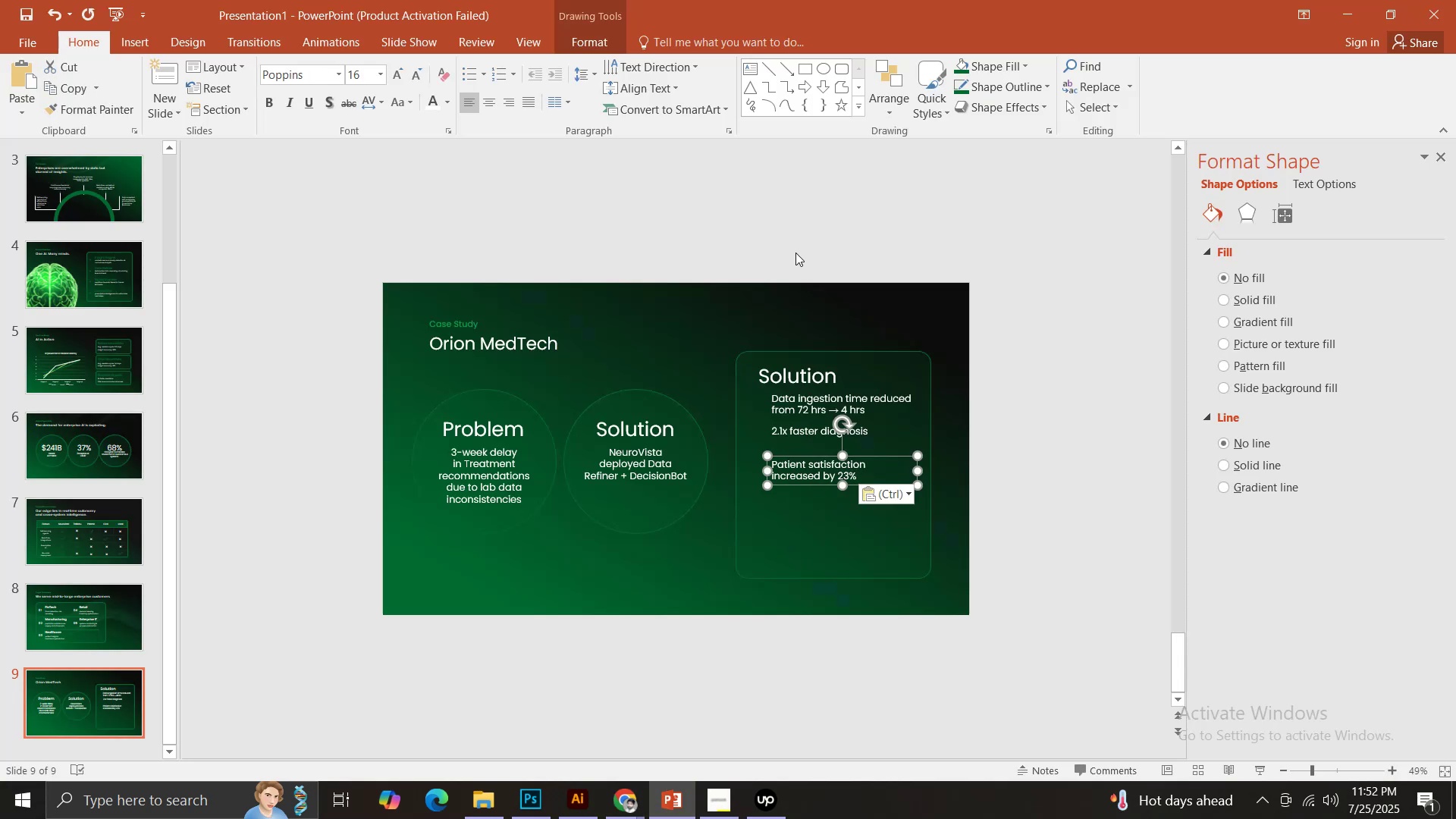 
left_click([795, 246])
 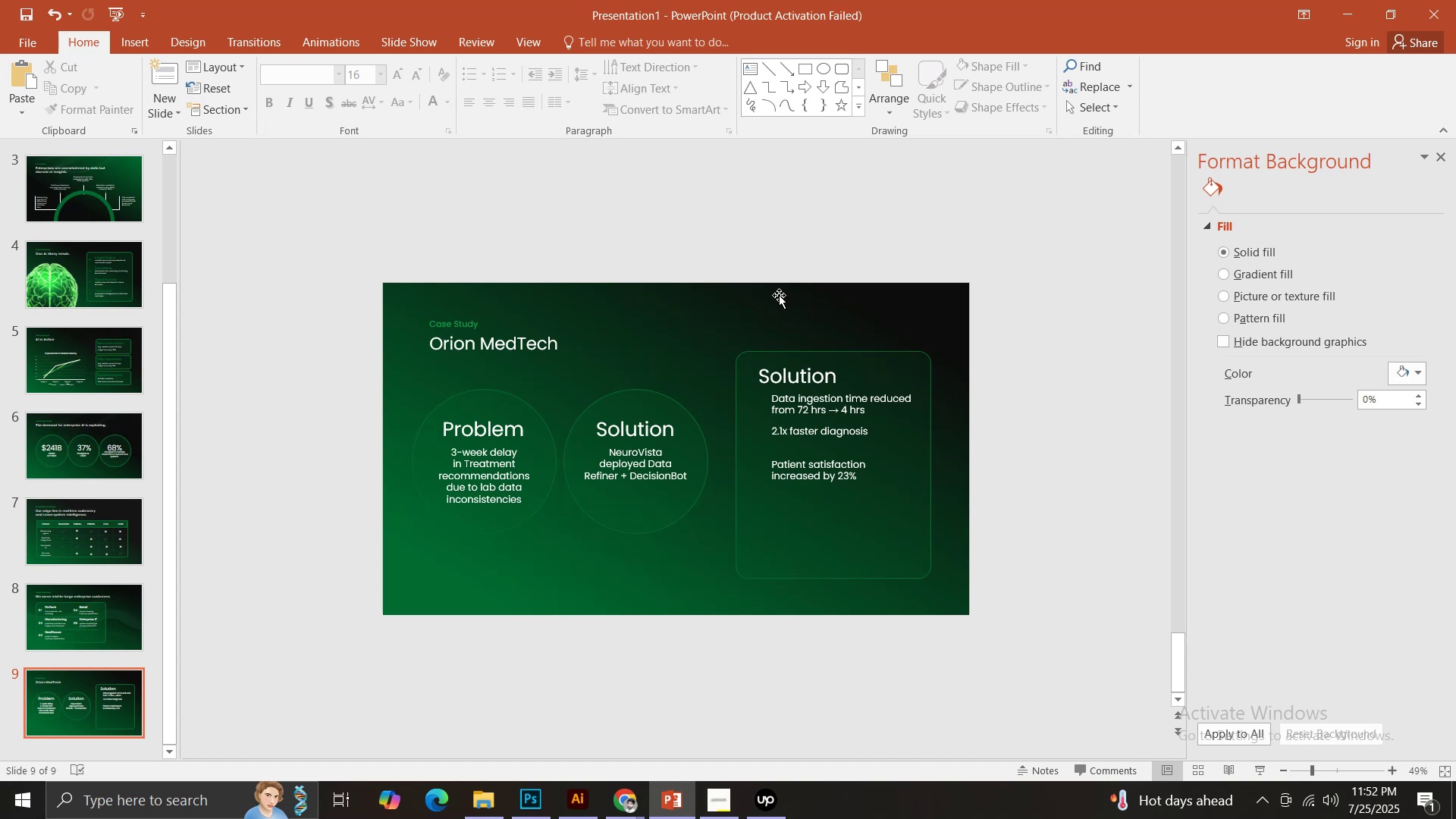 
wait(5.38)
 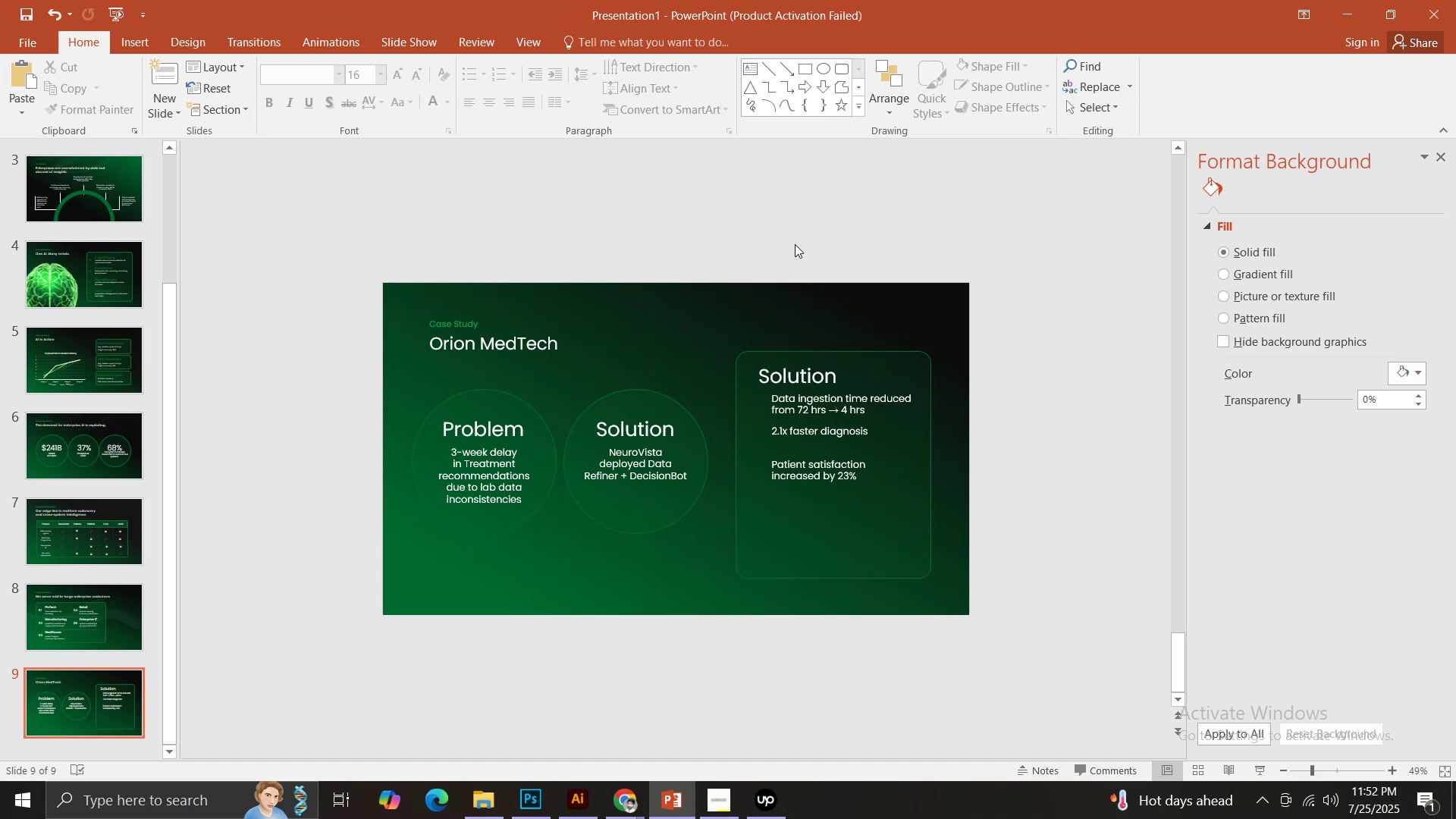 
left_click([784, 478])
 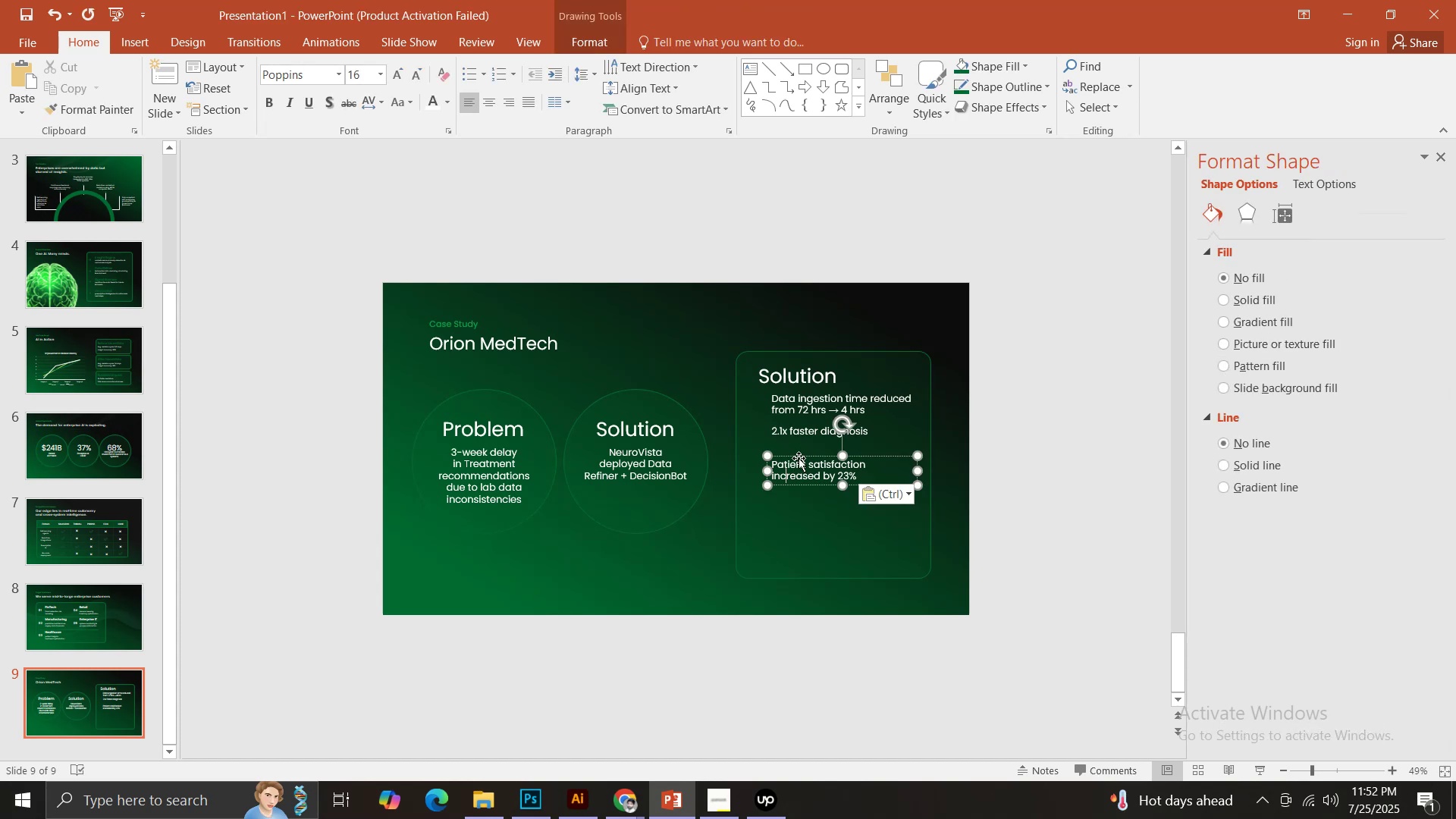 
left_click_drag(start_coordinate=[797, 457], to_coordinate=[787, 515])
 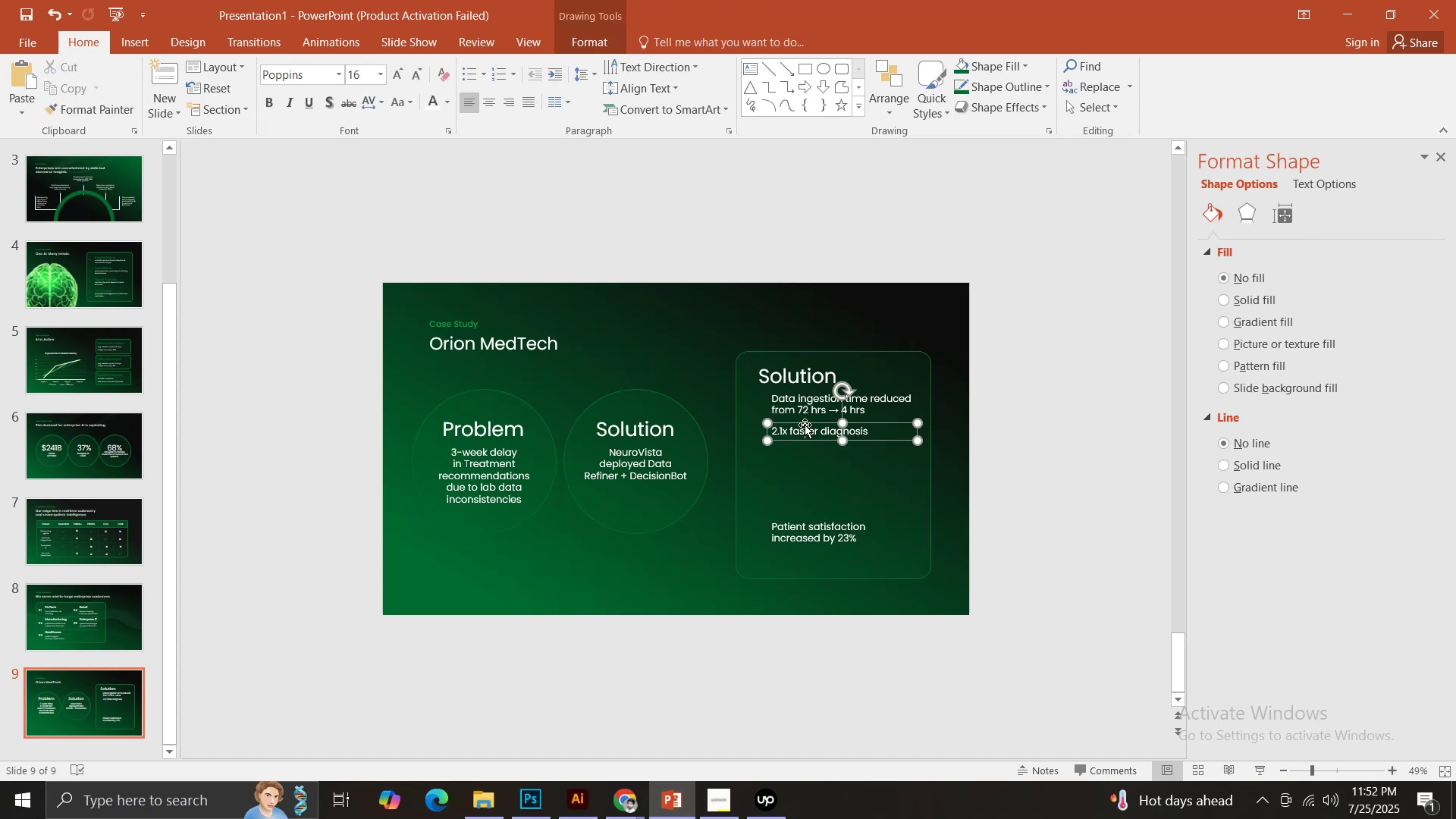 
hold_key(key=ShiftLeft, duration=0.75)
 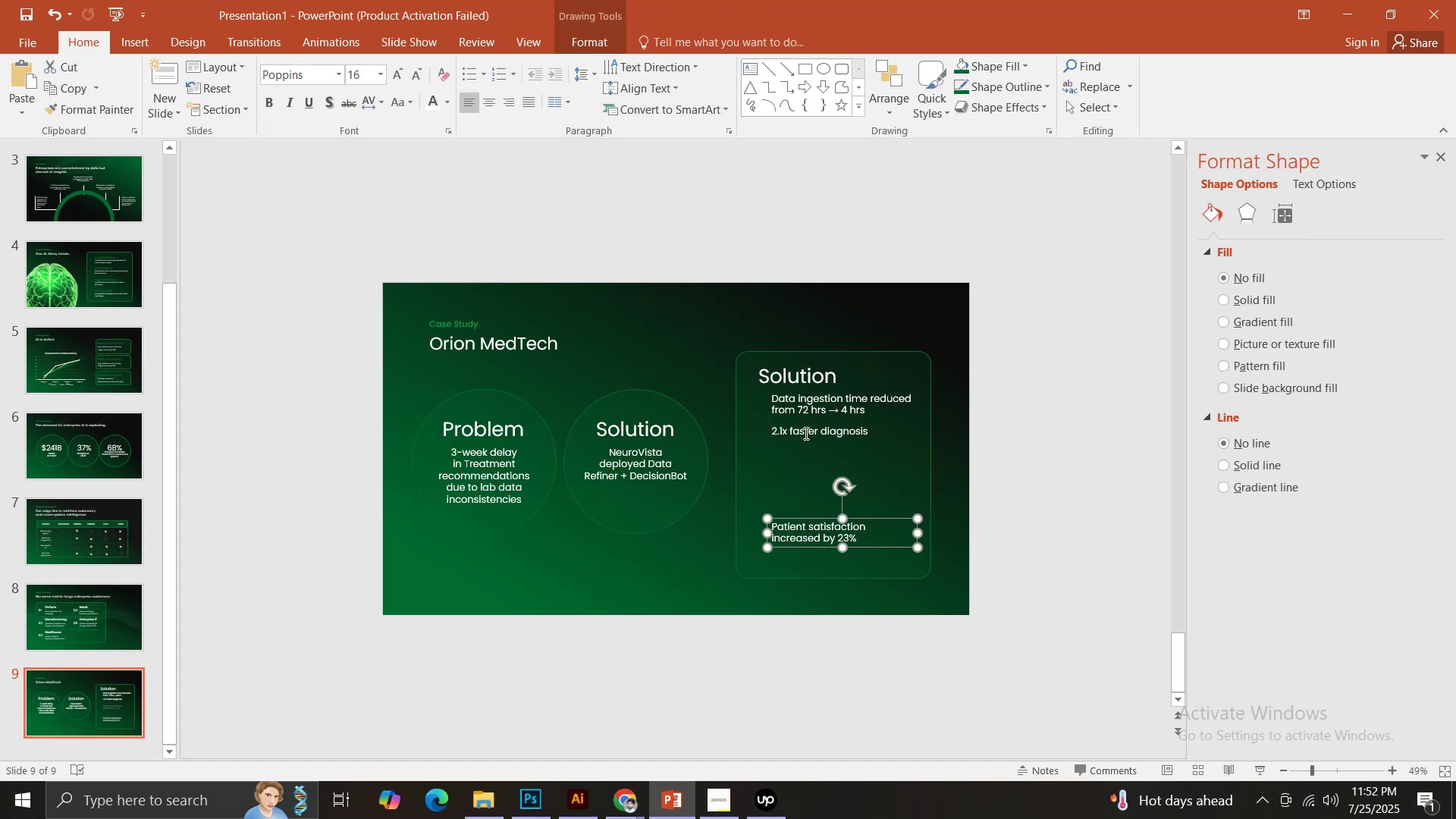 
left_click([805, 433])
 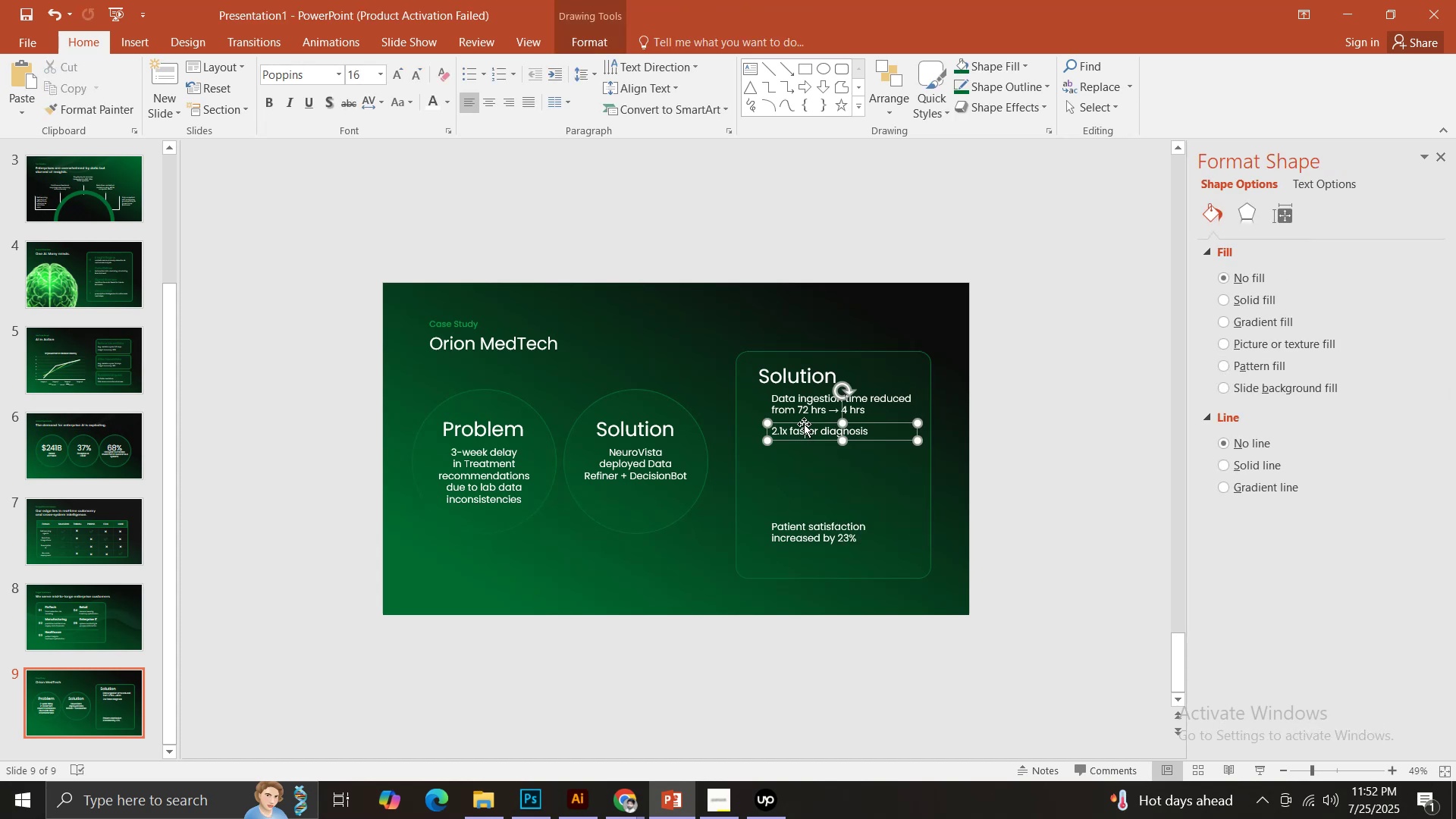 
left_click_drag(start_coordinate=[802, 424], to_coordinate=[801, 471])
 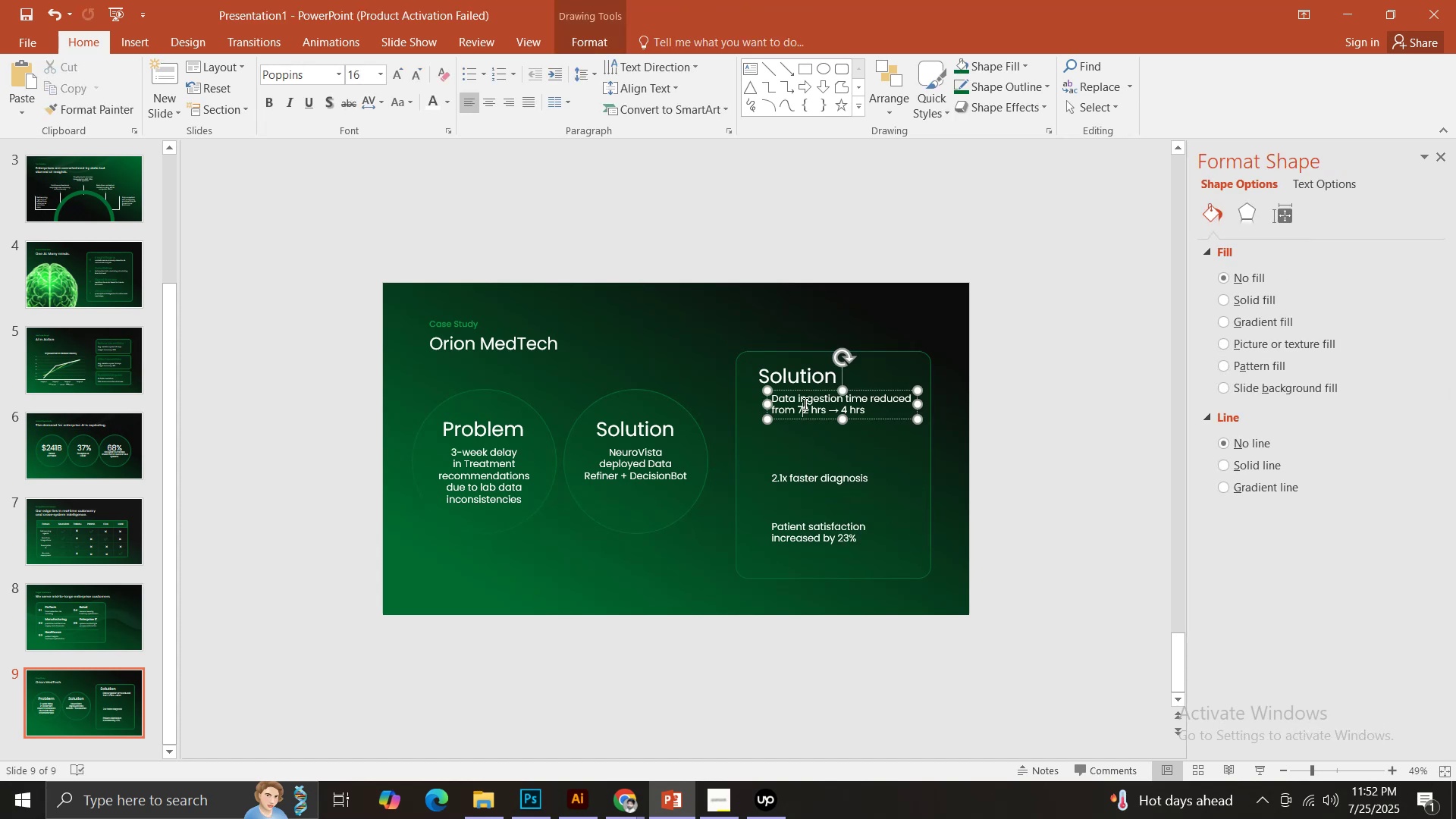 
hold_key(key=ShiftLeft, duration=1.5)
 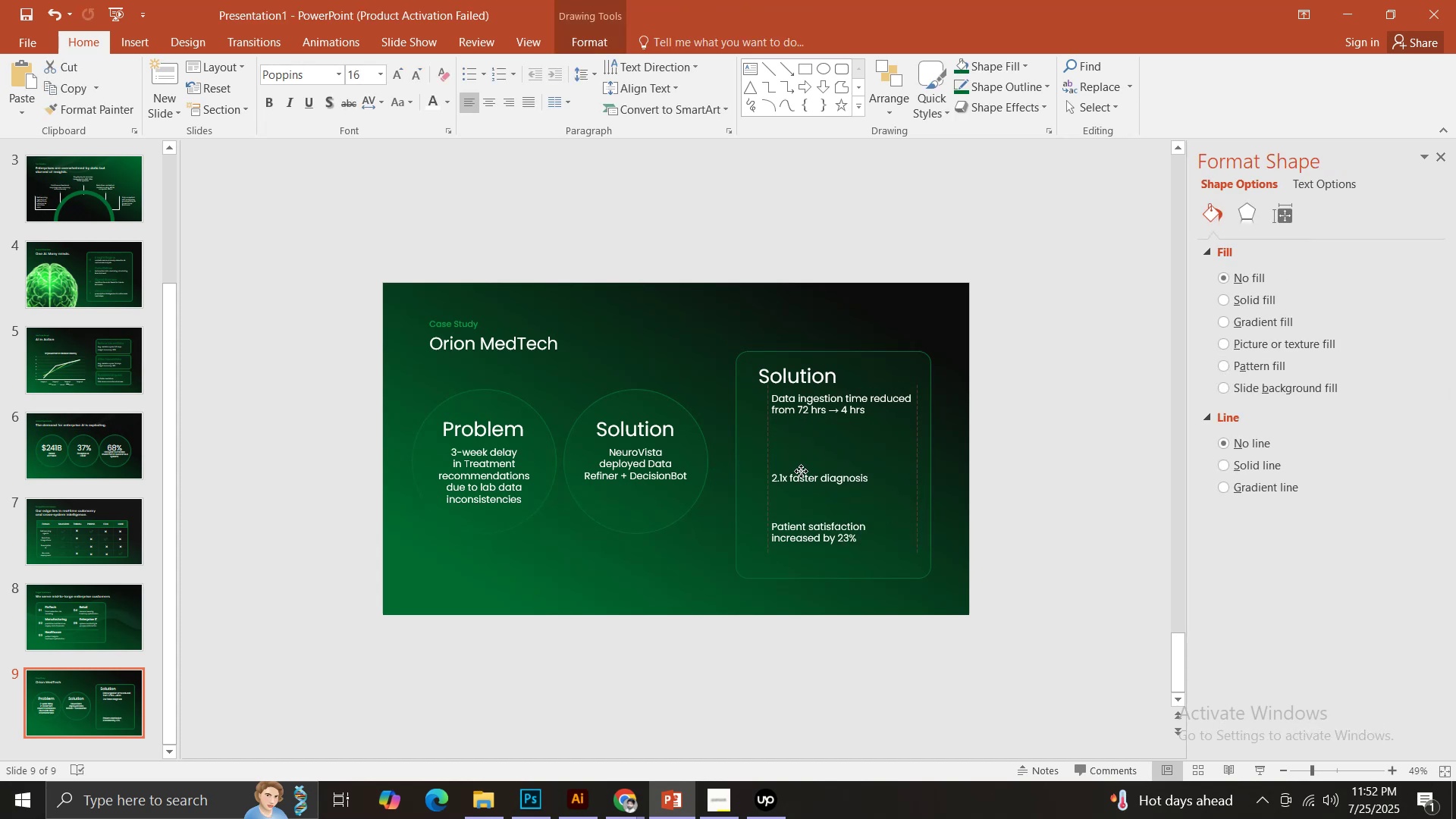 
hold_key(key=ShiftLeft, duration=0.73)
 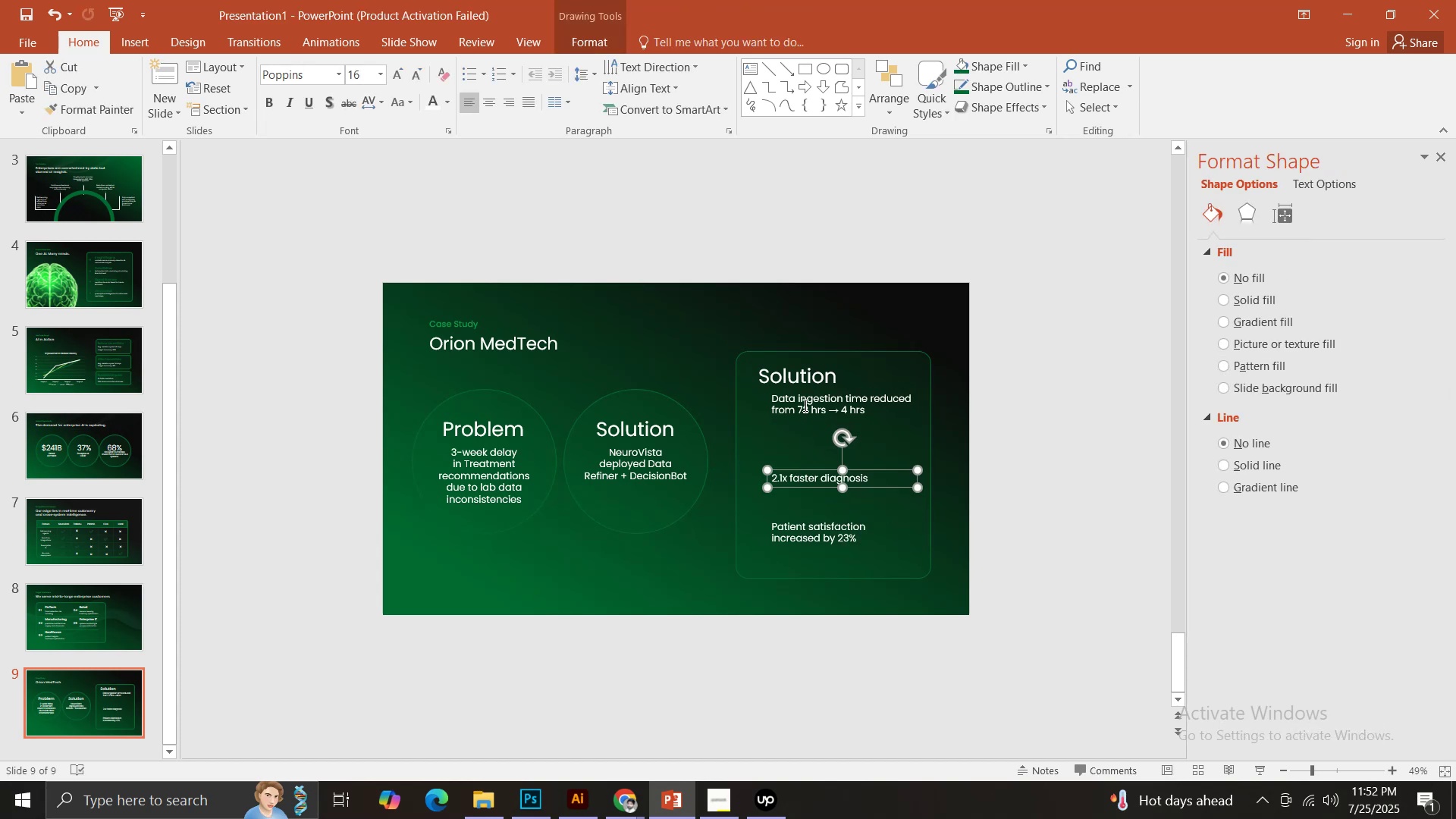 
left_click([804, 405])
 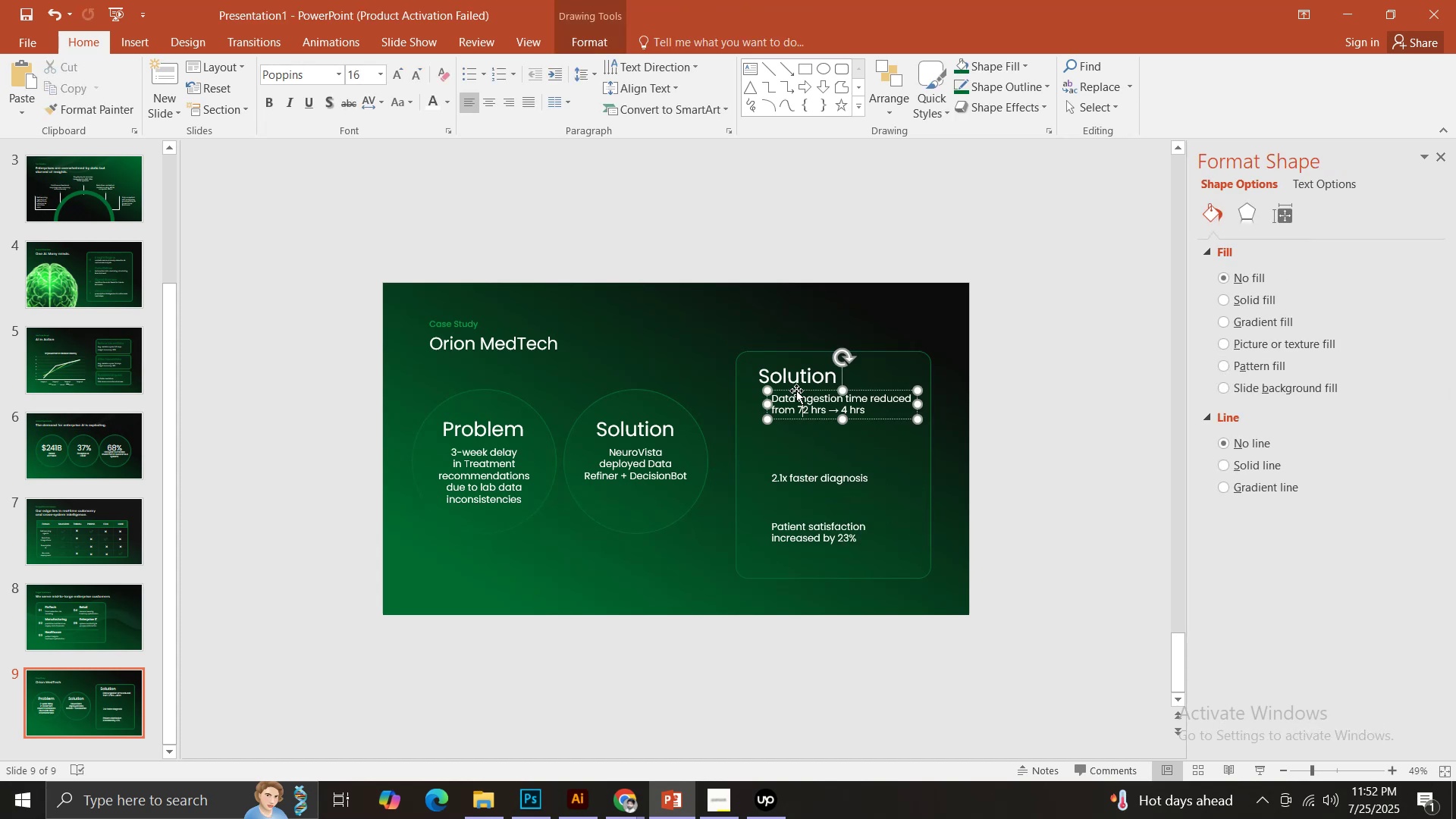 
left_click_drag(start_coordinate=[796, 391], to_coordinate=[793, 411])
 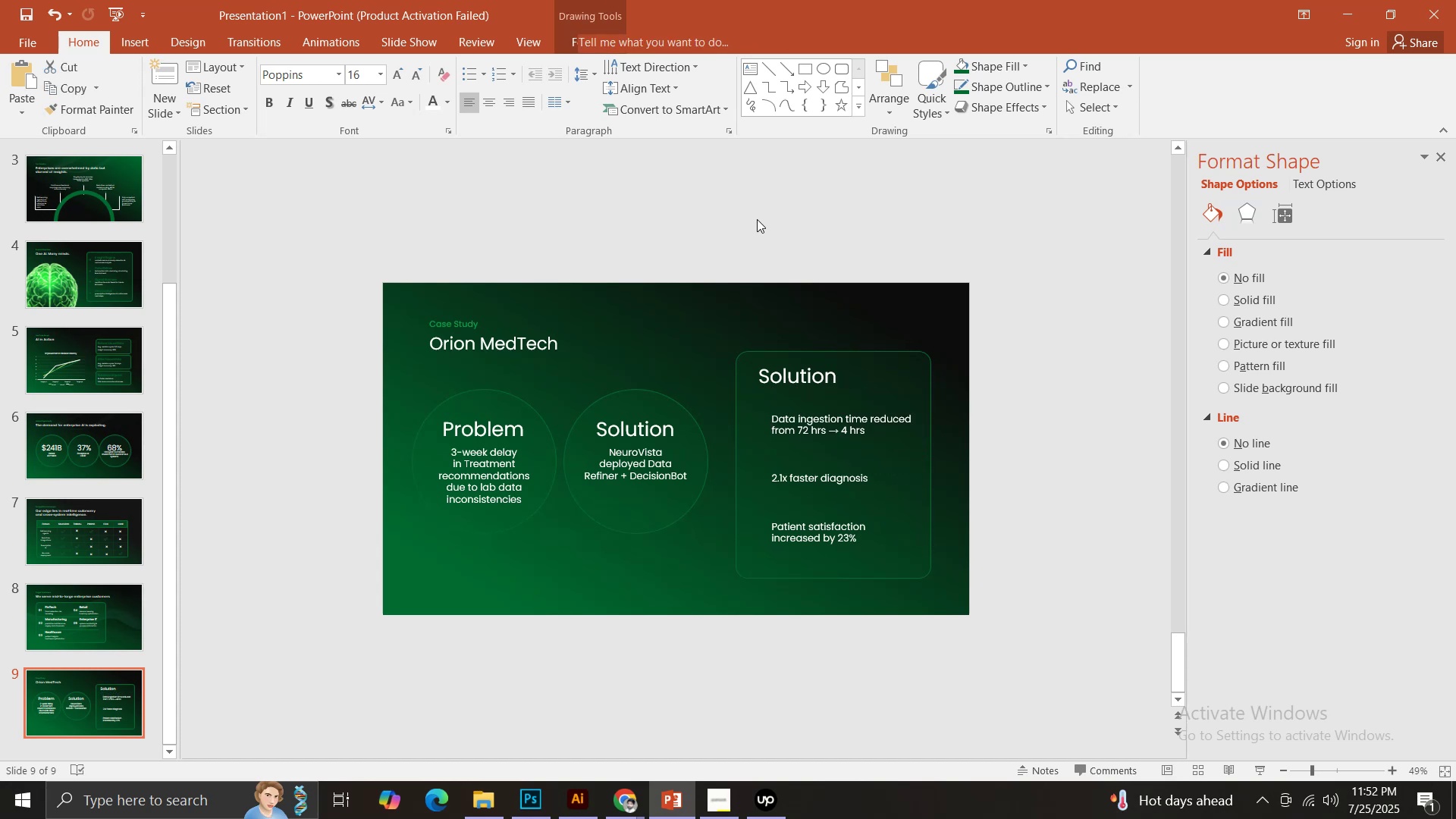 
hold_key(key=ShiftLeft, duration=1.34)
 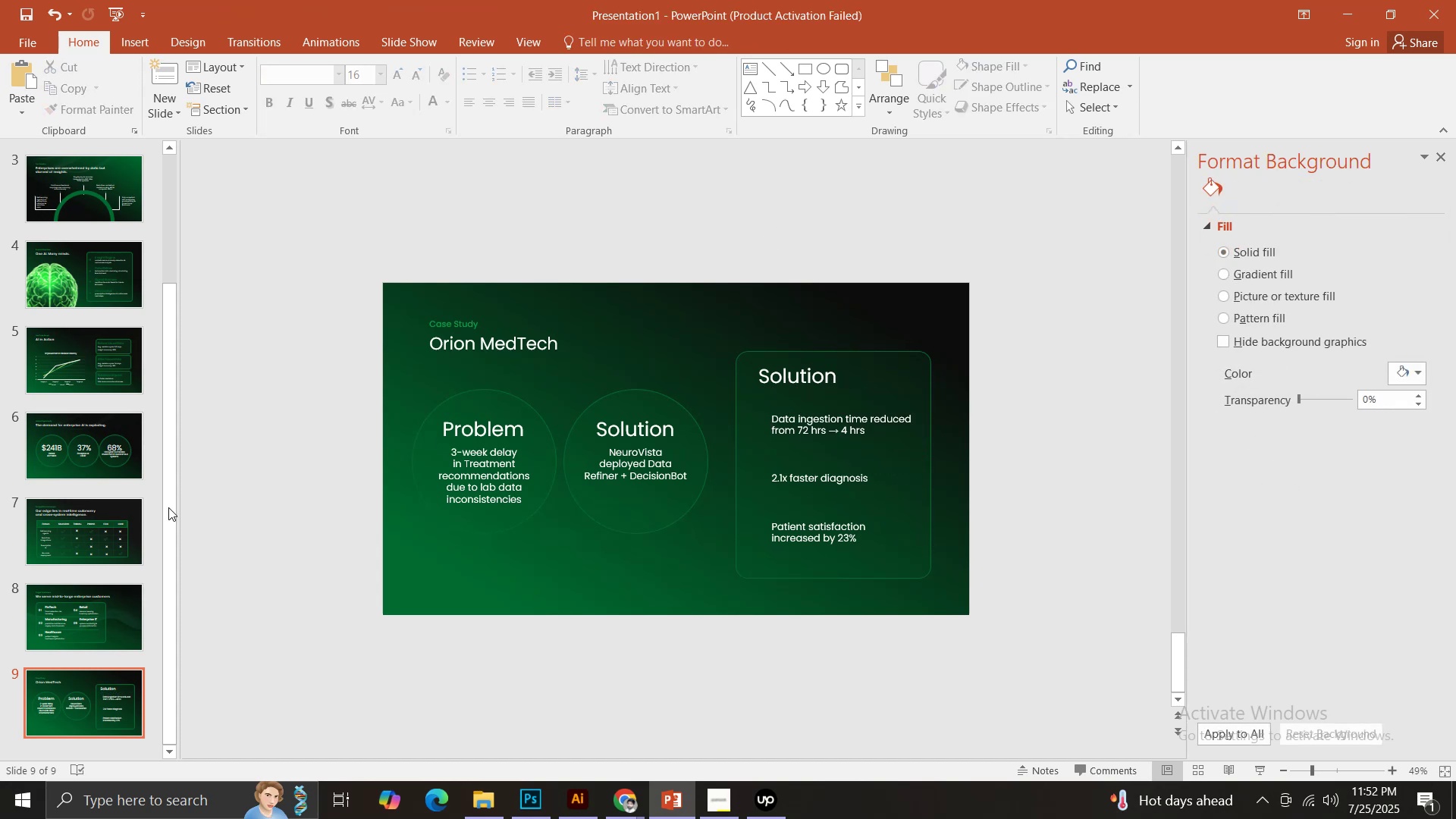 
left_click([104, 340])
 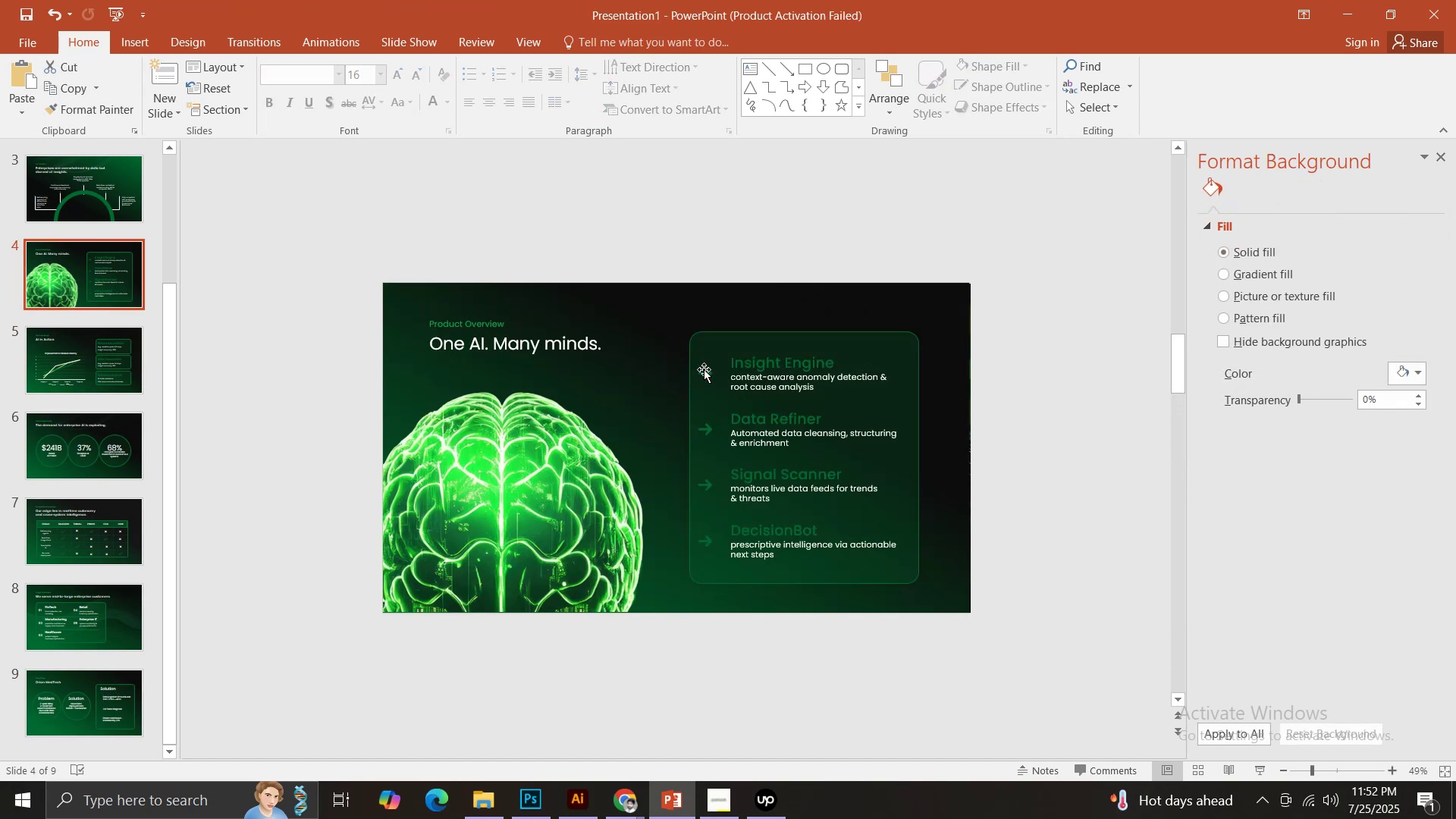 
double_click([708, 374])
 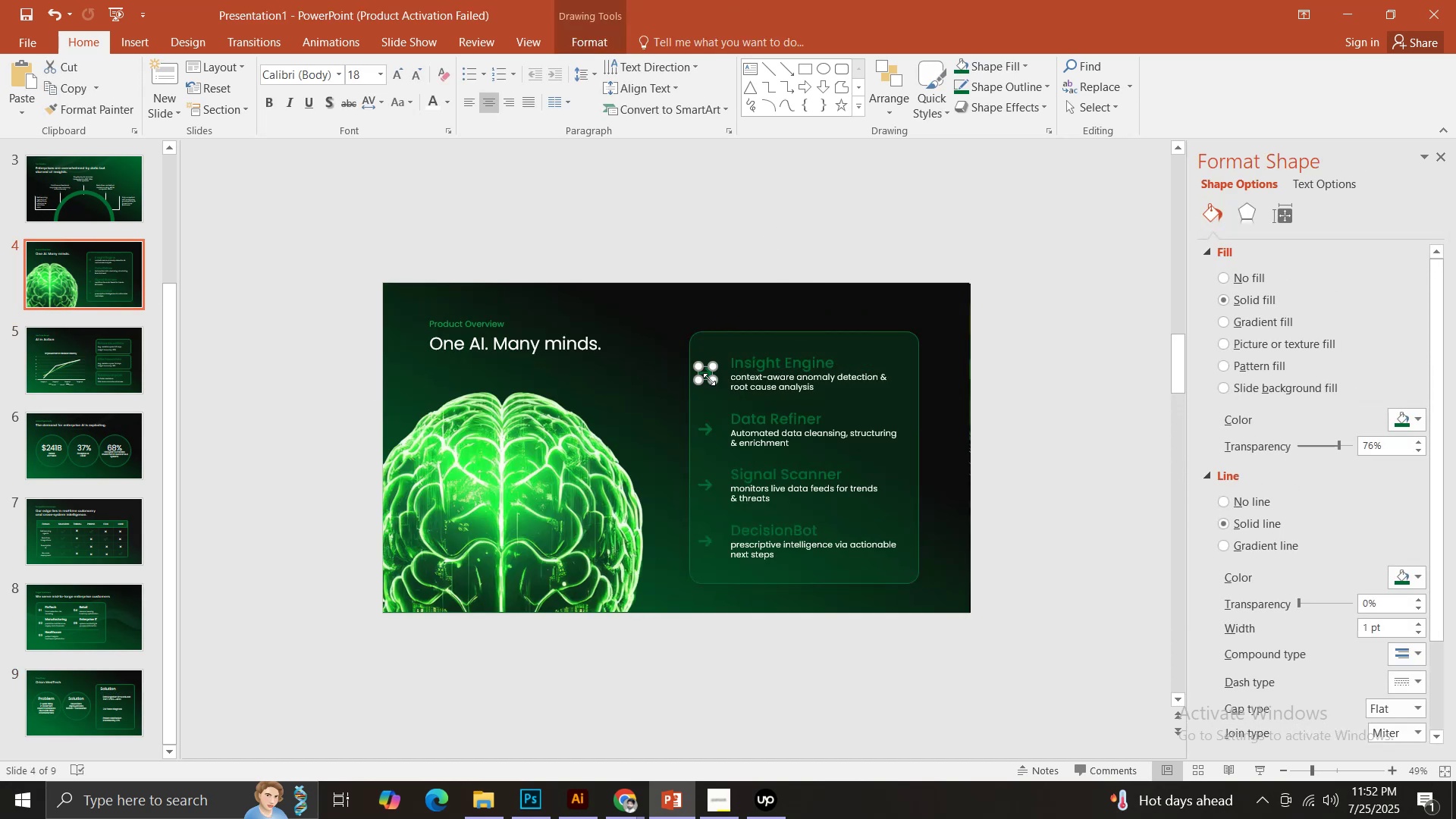 
key(Control+C)
 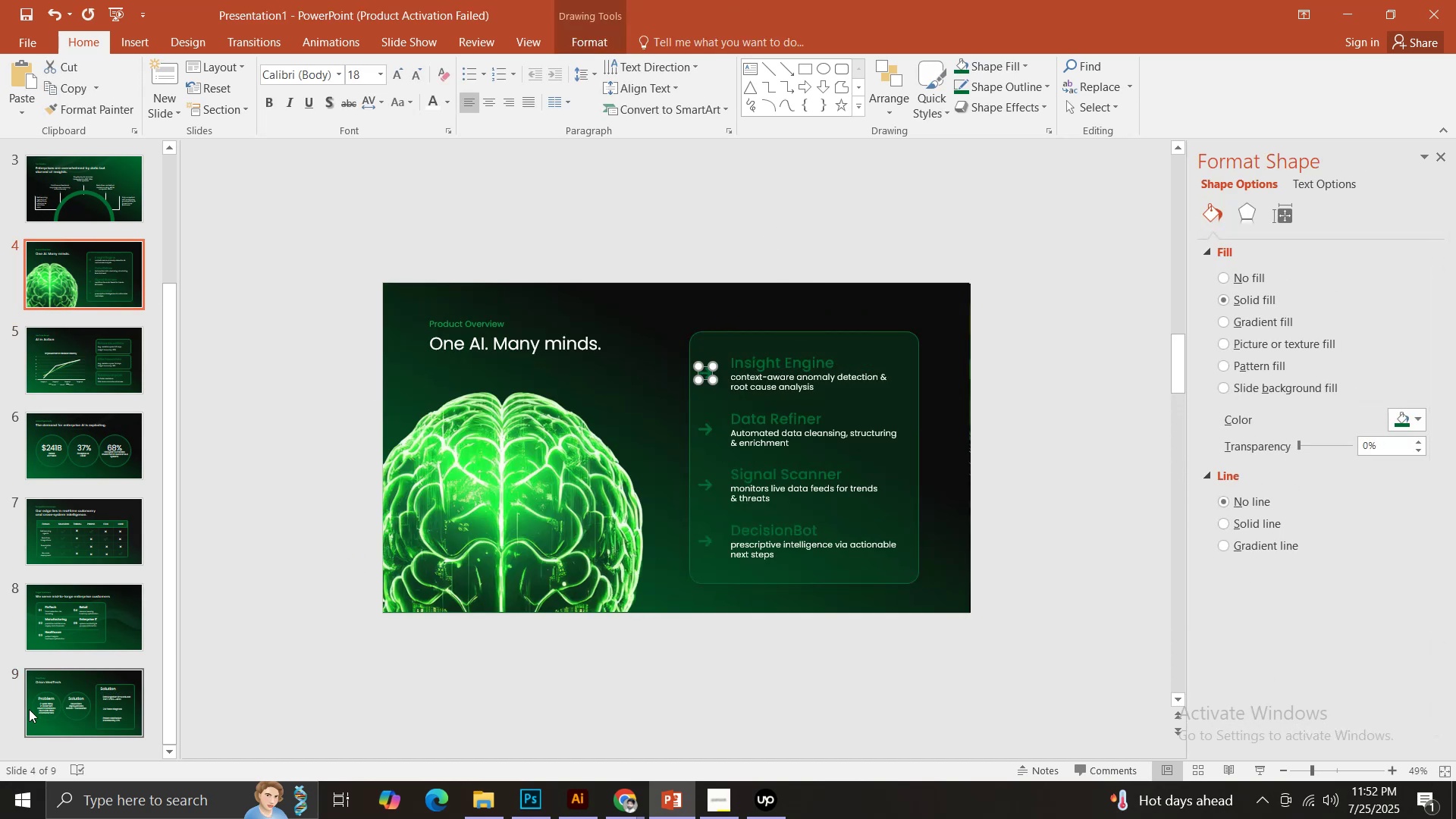 
left_click([29, 709])
 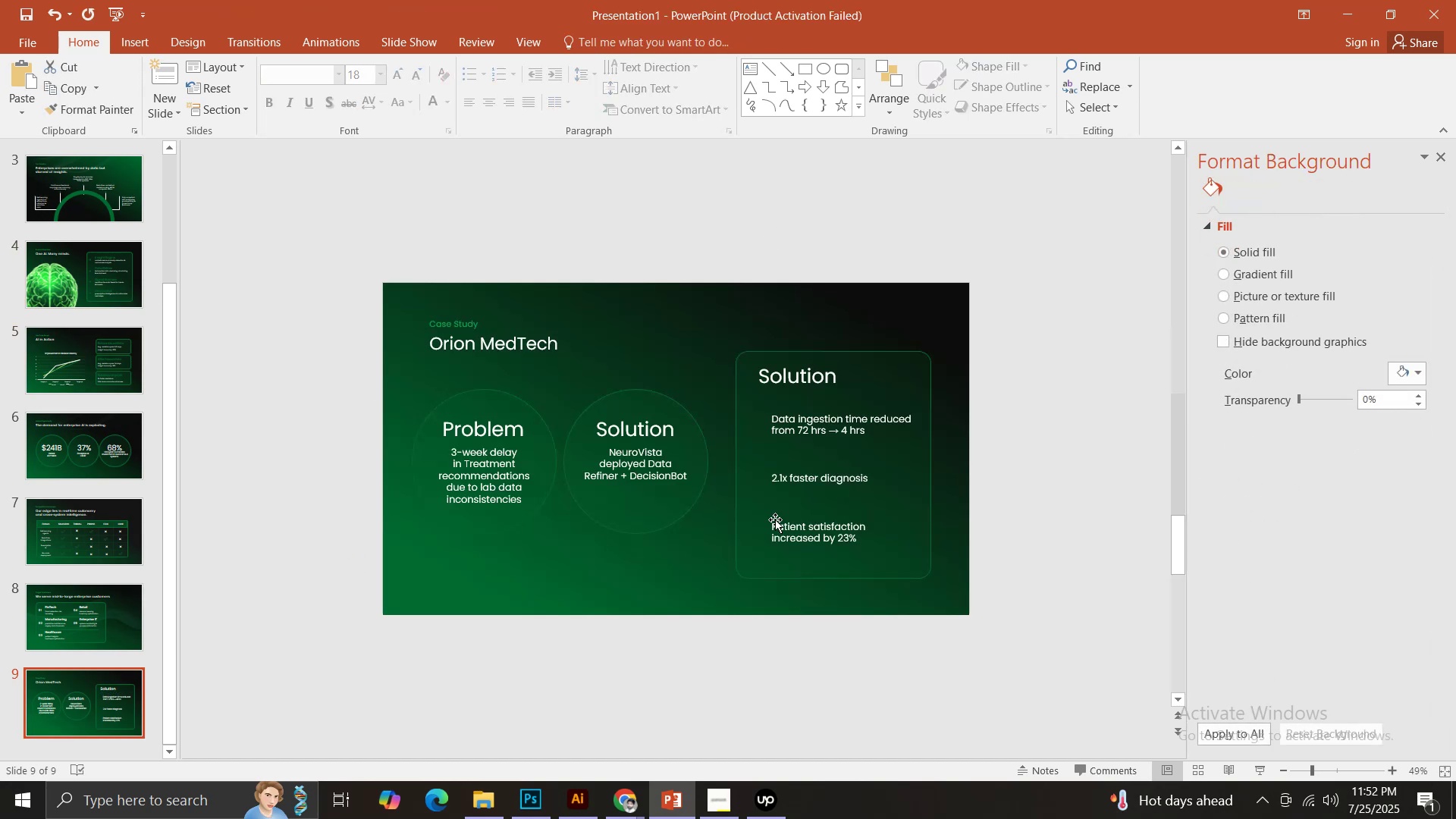 
key(Control+V)
 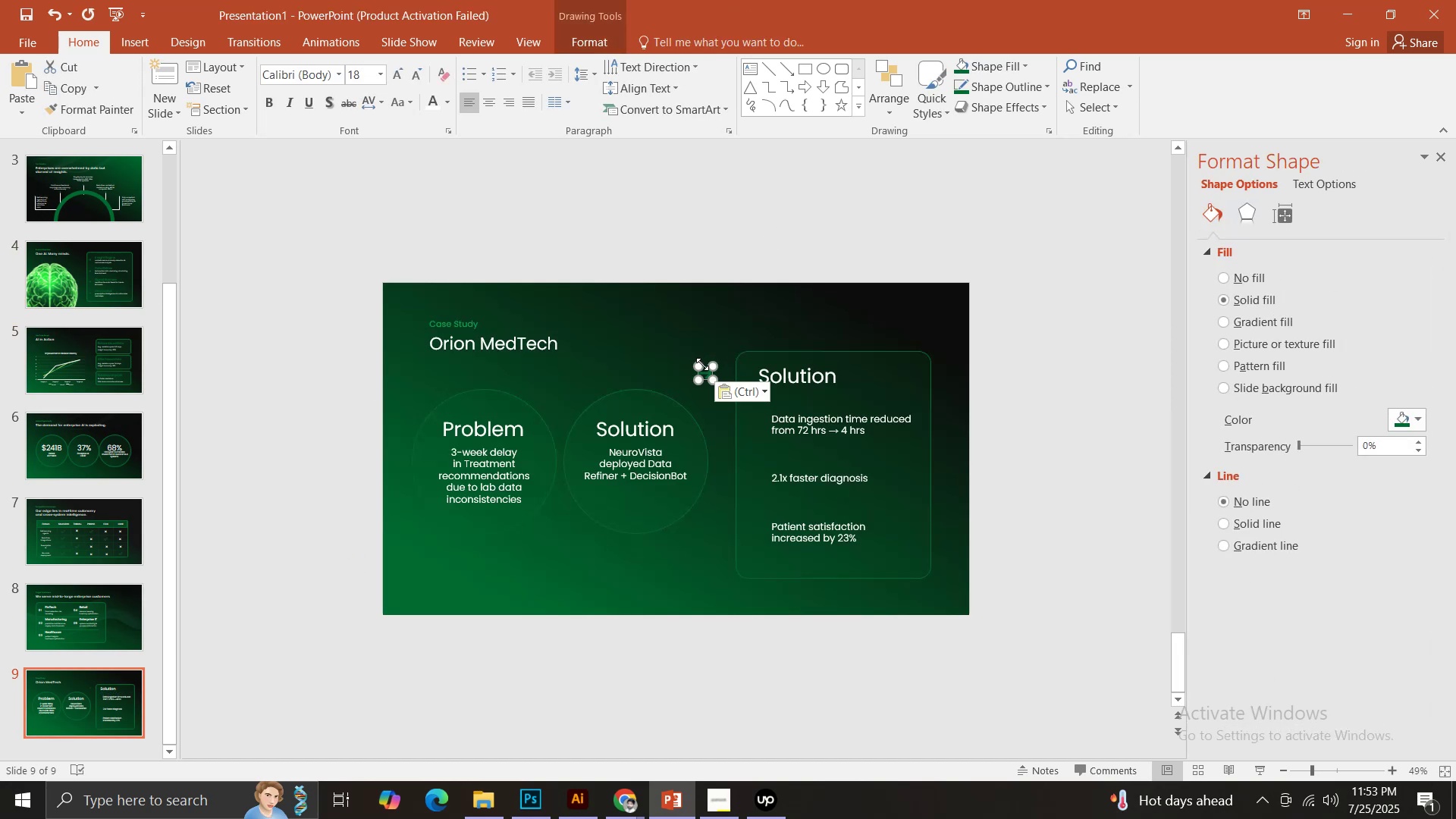 
left_click_drag(start_coordinate=[704, 364], to_coordinate=[752, 416])
 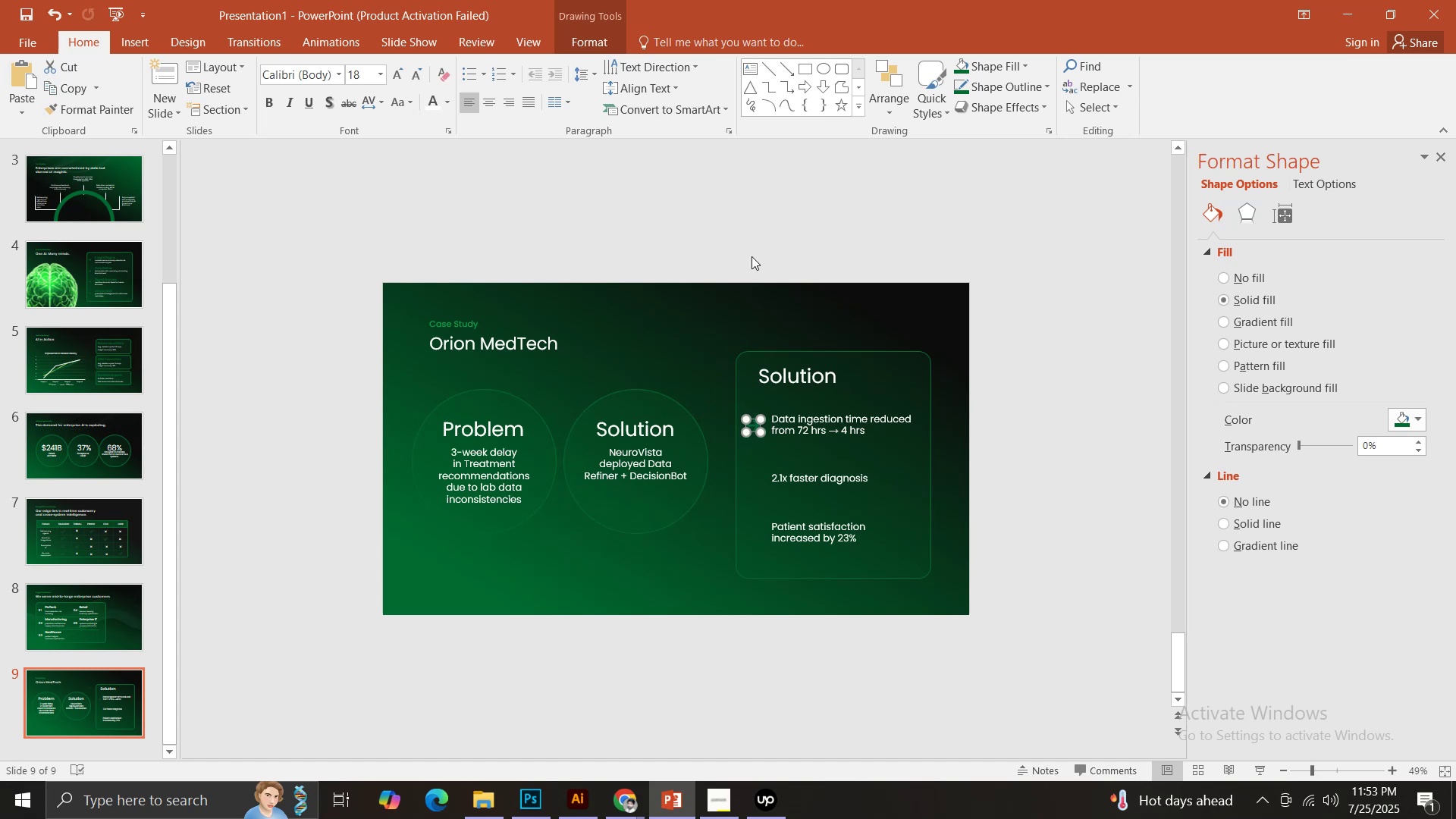 
left_click([754, 249])
 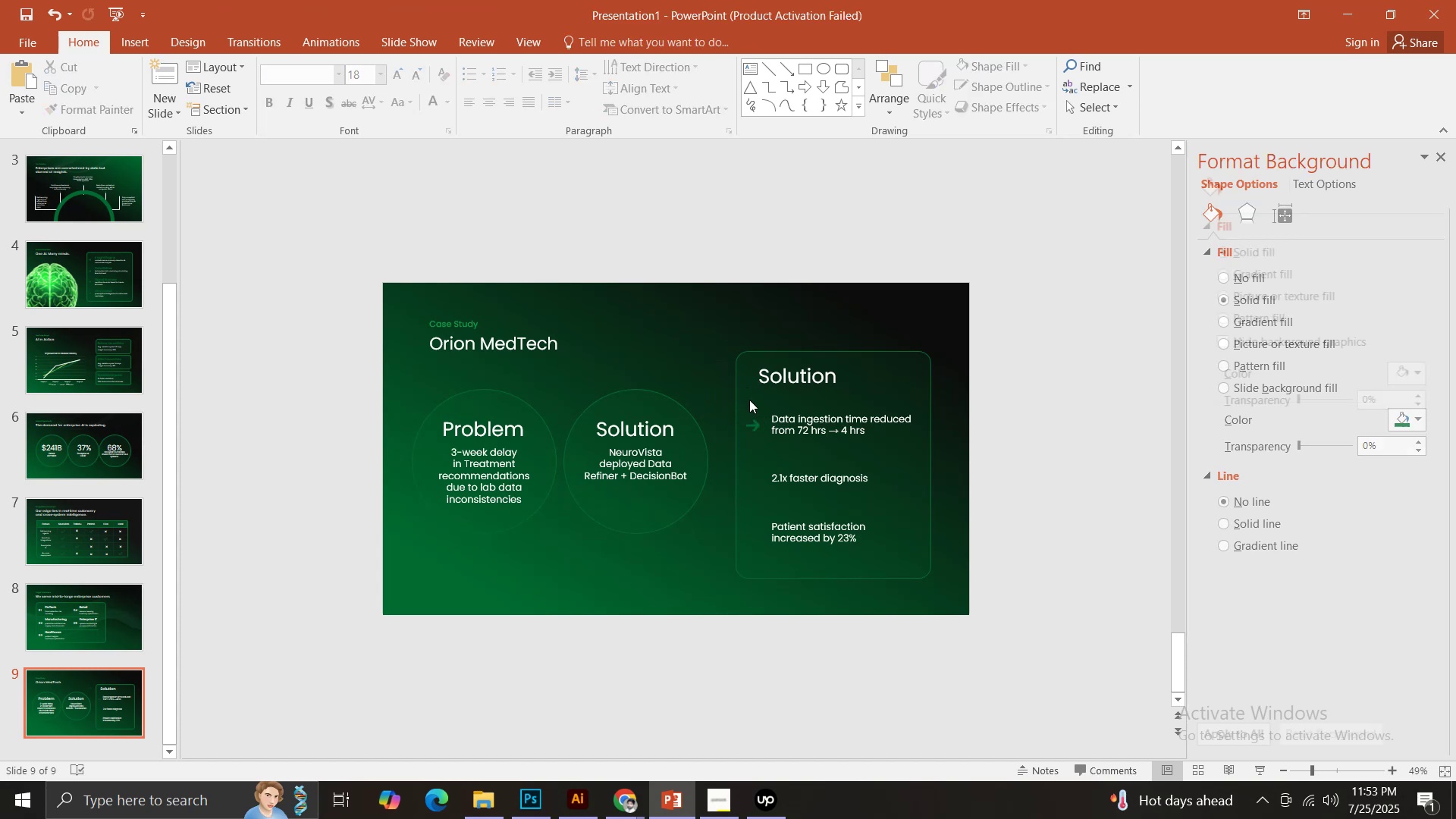 
hold_key(key=ControlLeft, duration=1.63)
left_click_drag(start_coordinate=[755, 423], to_coordinate=[759, 478])
 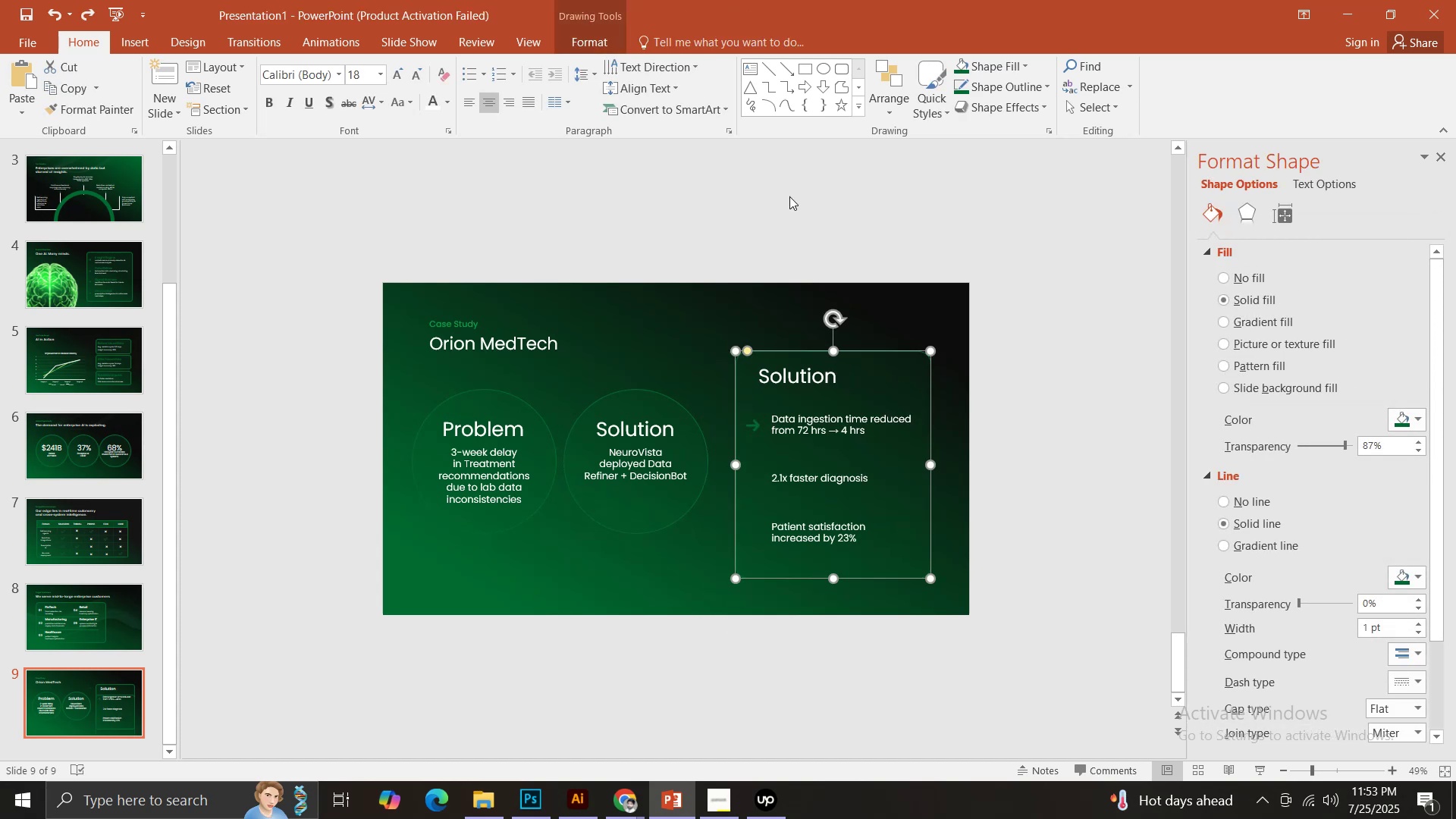 
hold_key(key=ShiftLeft, duration=0.91)
 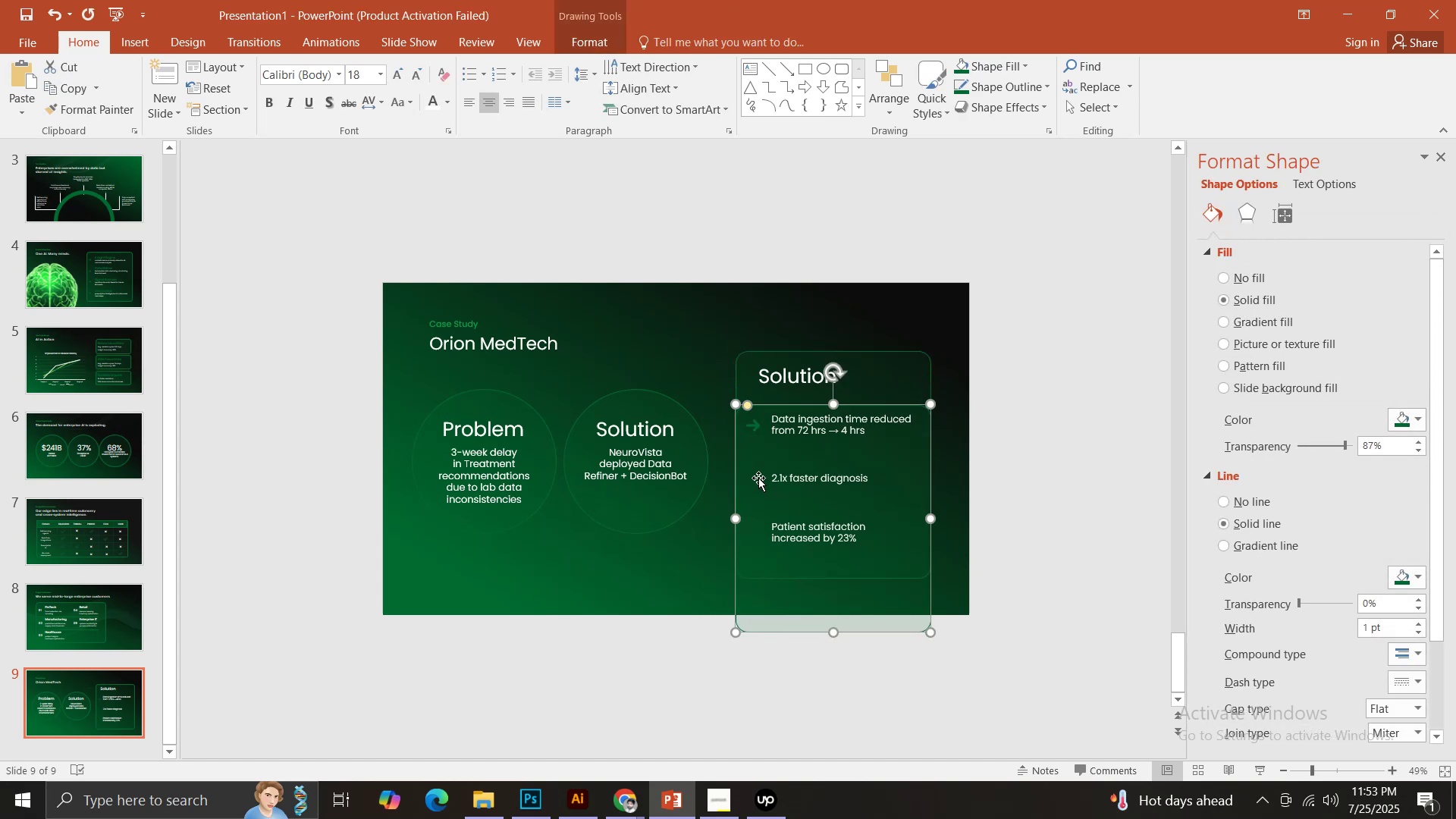 
key(Control+ControlLeft)
 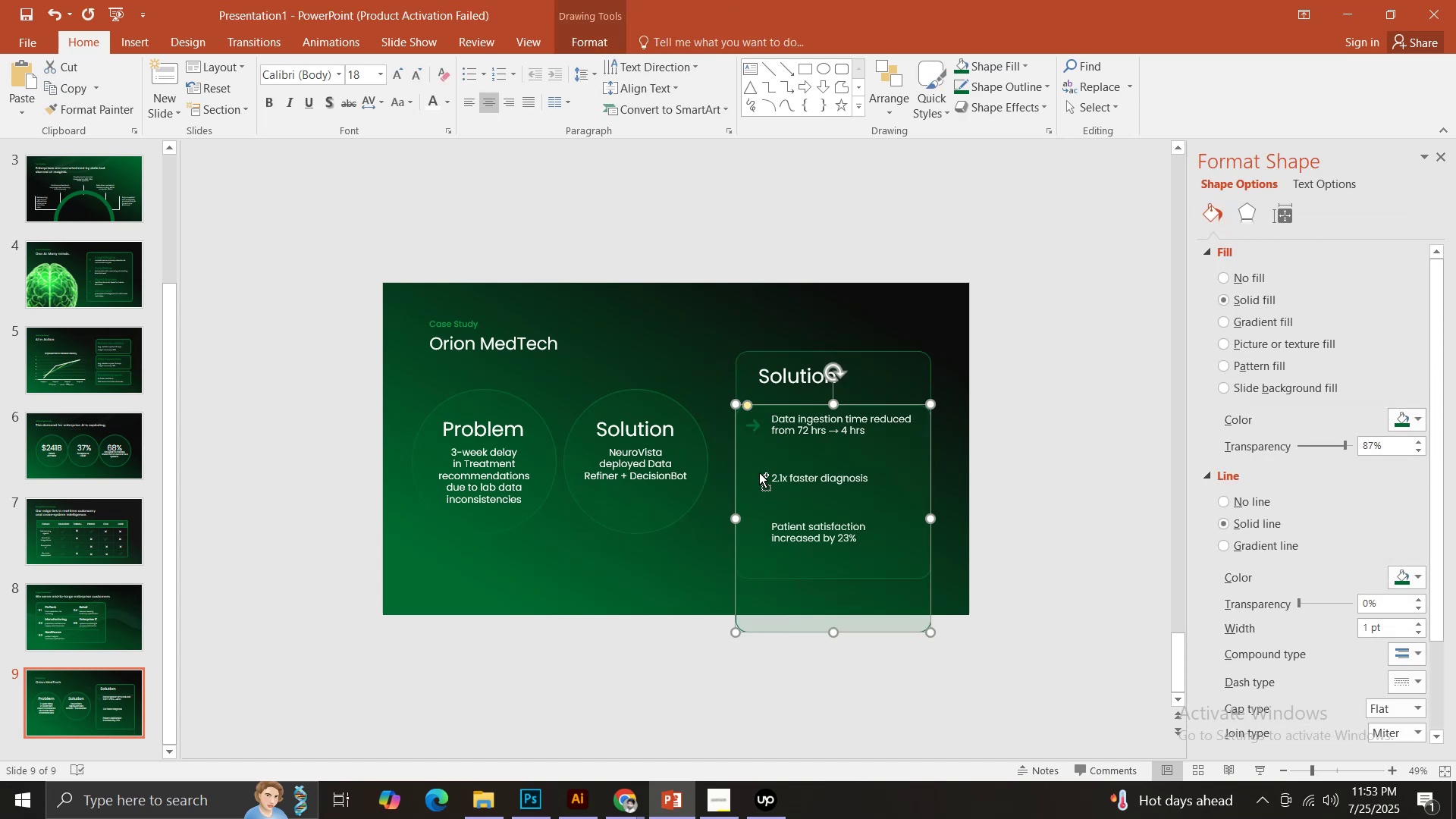 
key(Control+Z)
 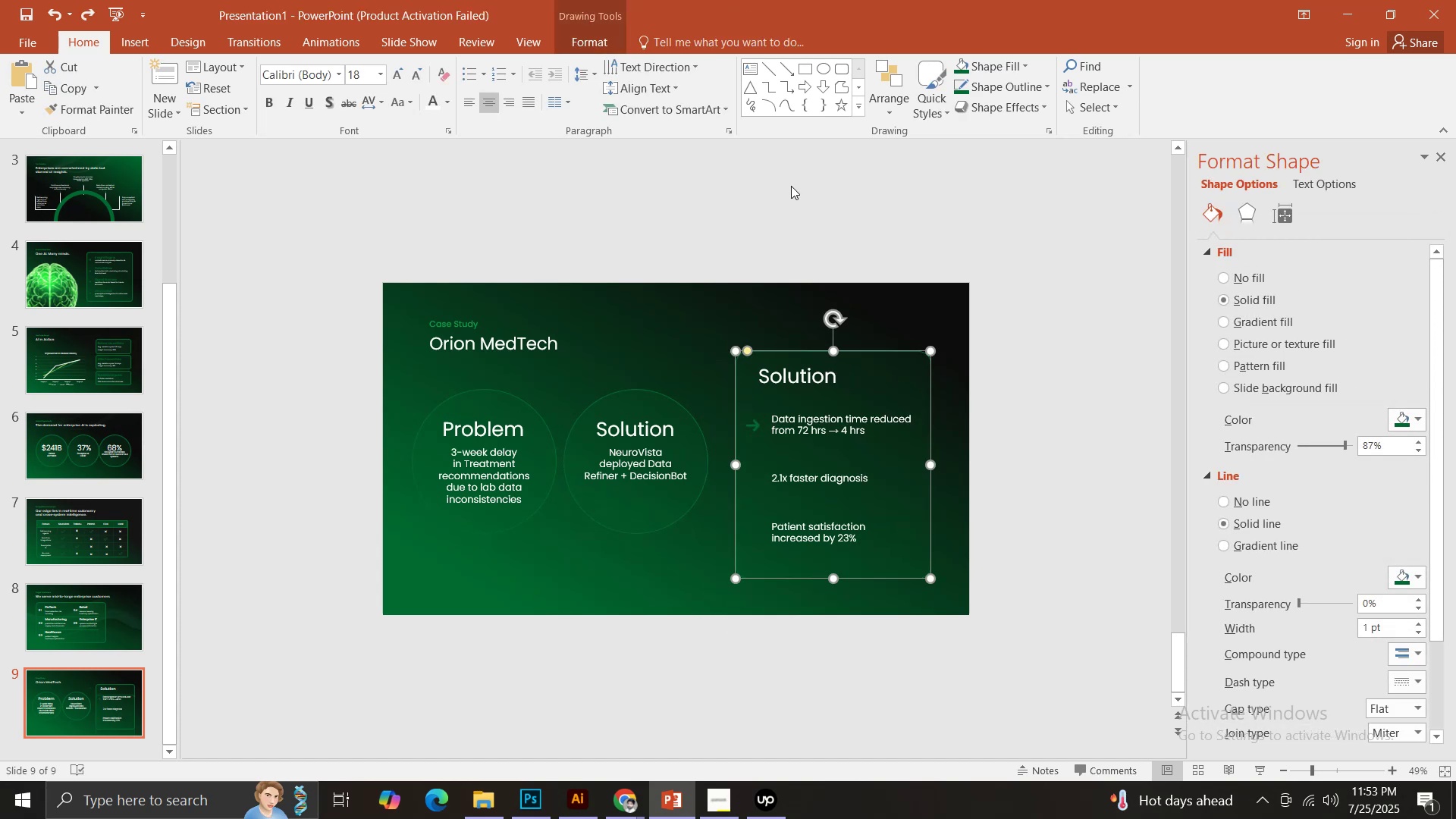 
left_click([791, 186])
 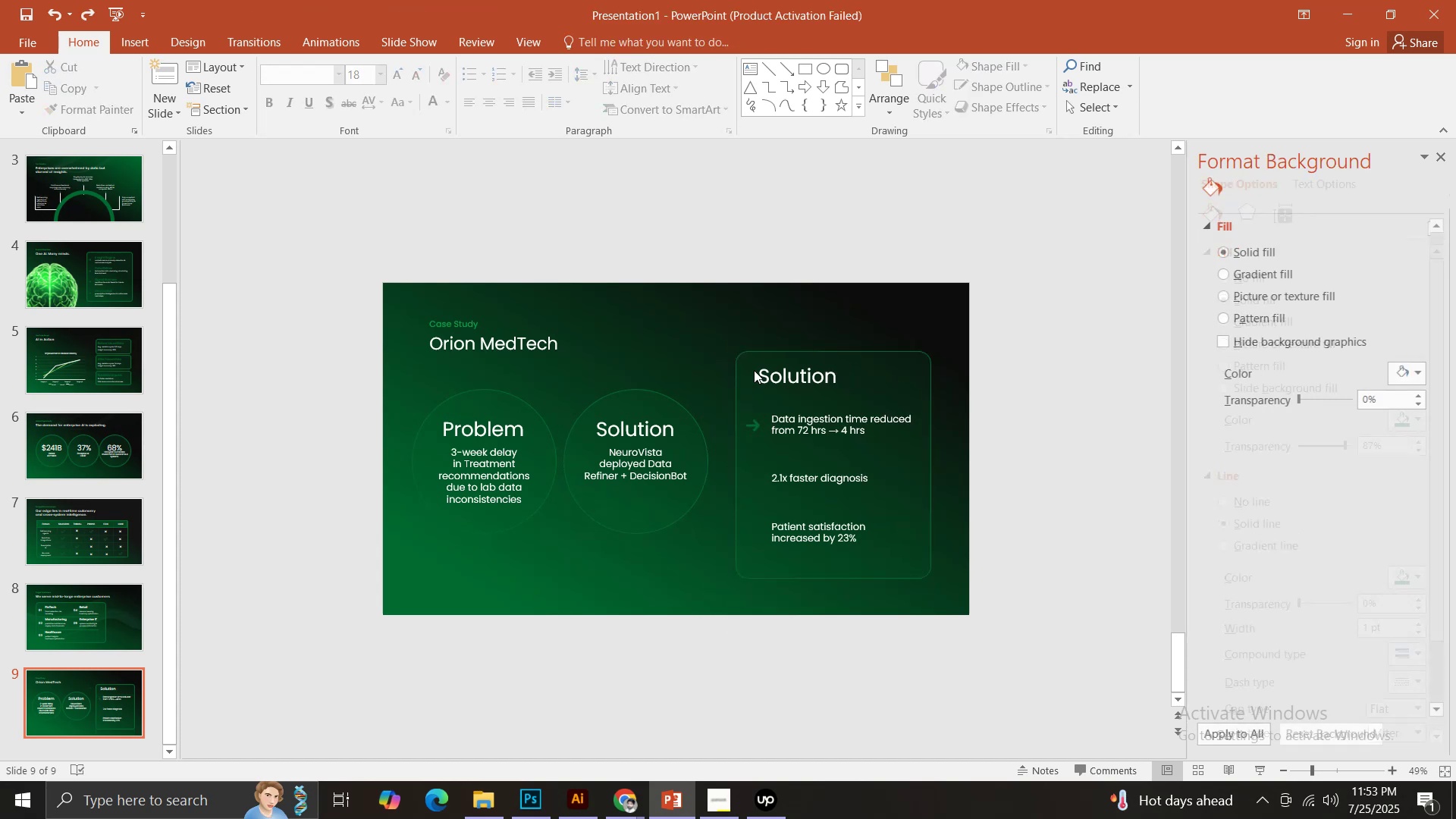 
hold_key(key=ControlLeft, duration=3.66)
left_click_drag(start_coordinate=[757, 424], to_coordinate=[753, 476])
 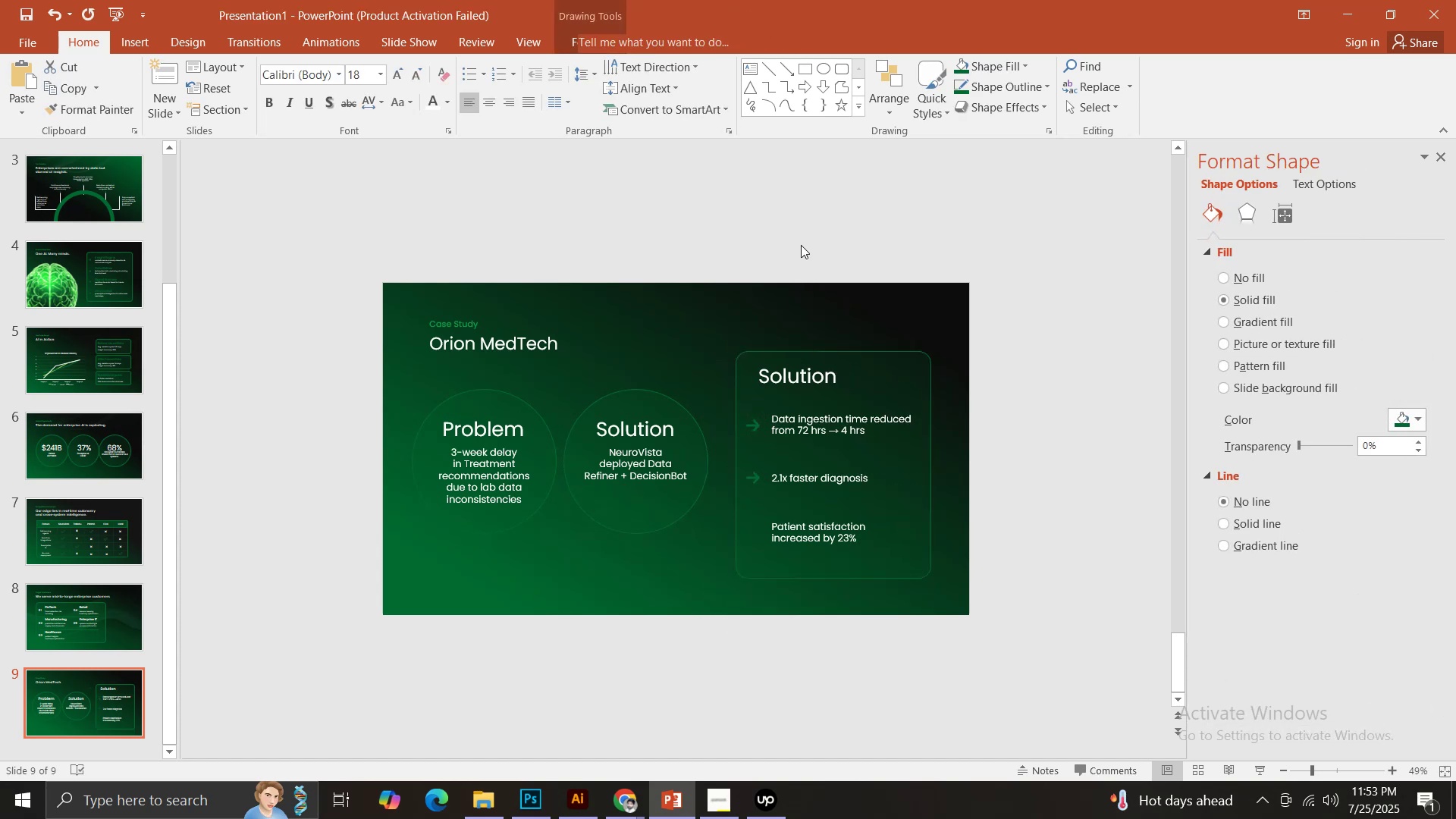 
hold_key(key=ShiftLeft, duration=1.52)
 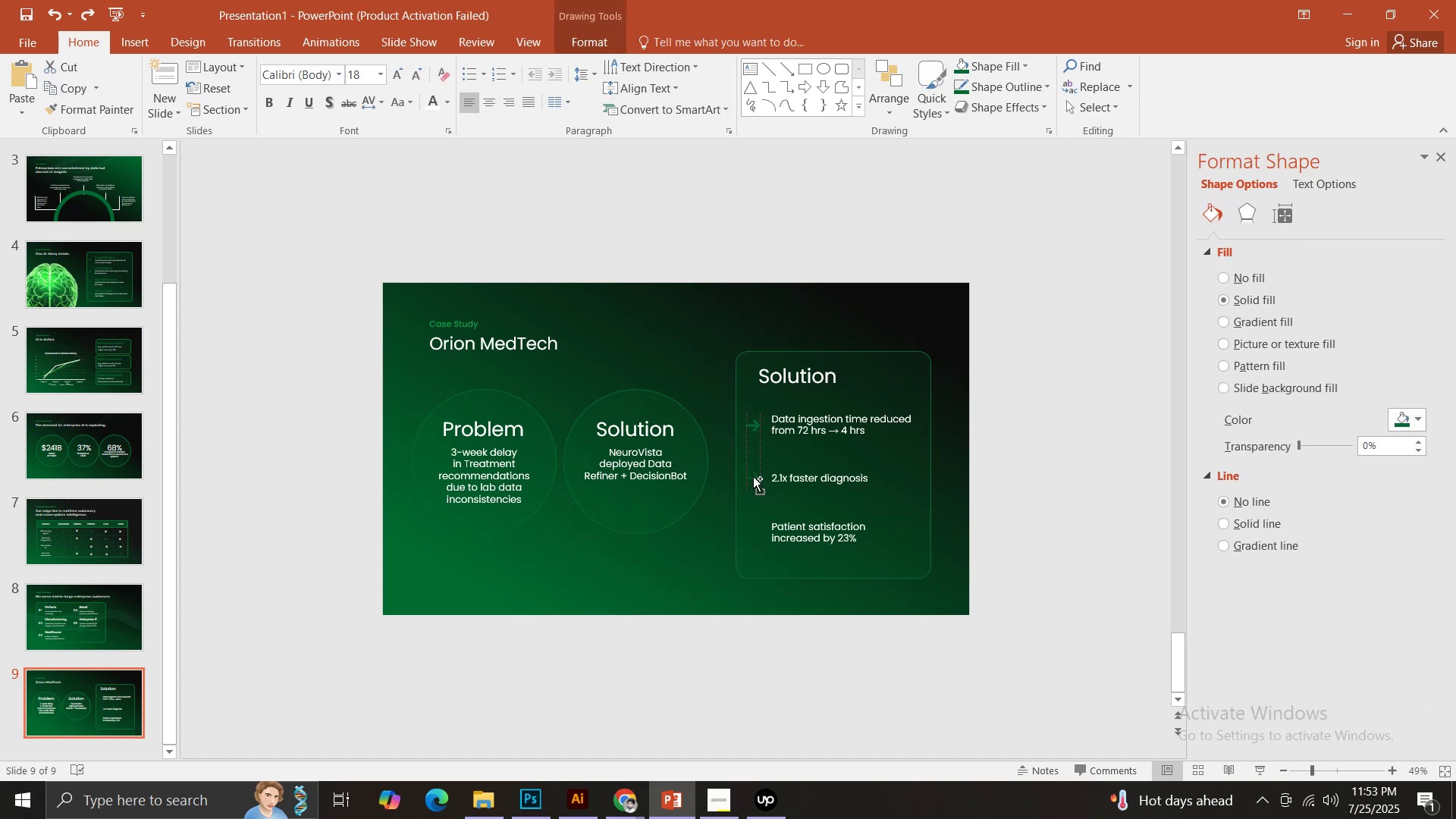 
hold_key(key=ShiftLeft, duration=0.95)
 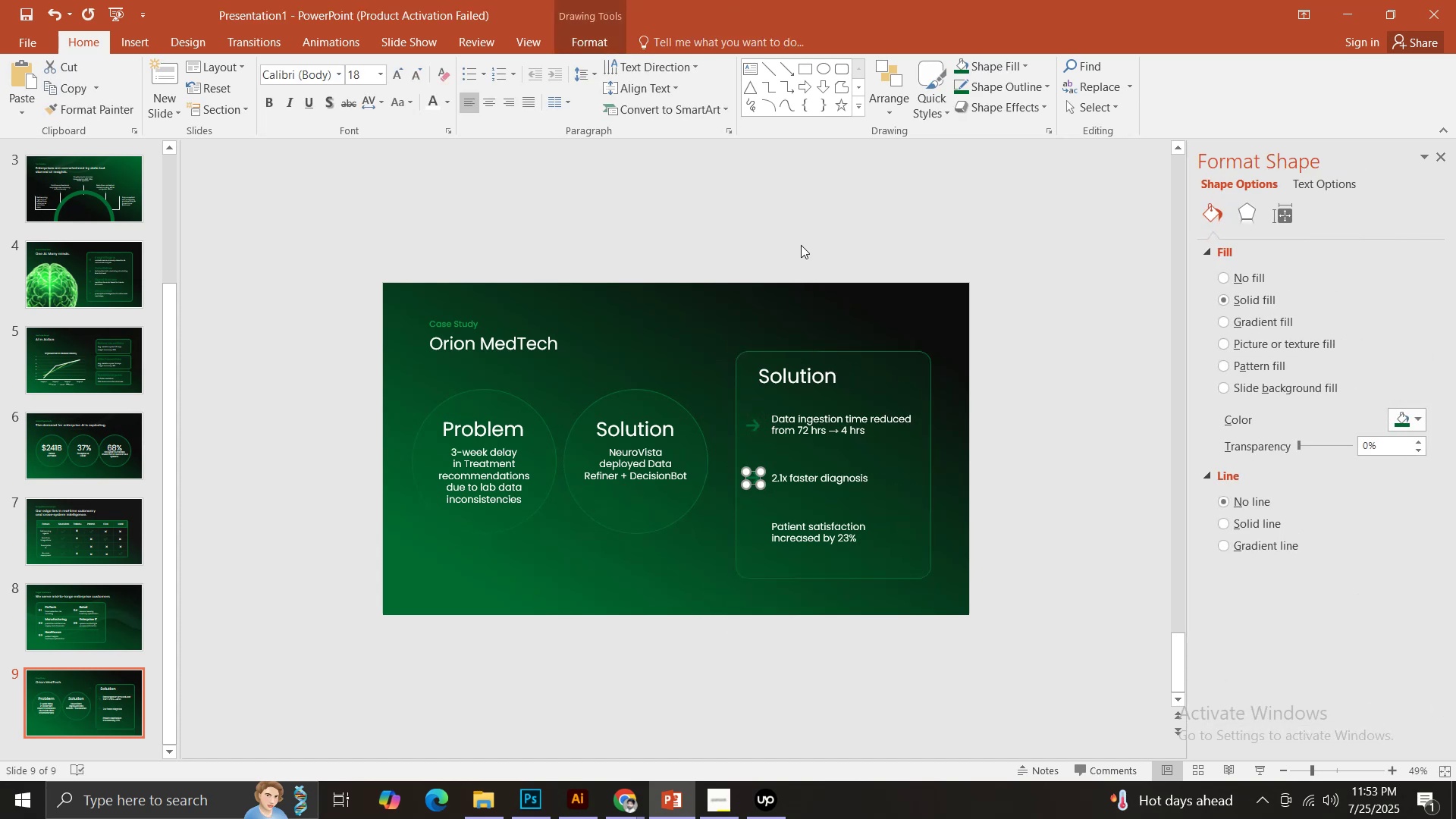 
left_click([801, 245])
 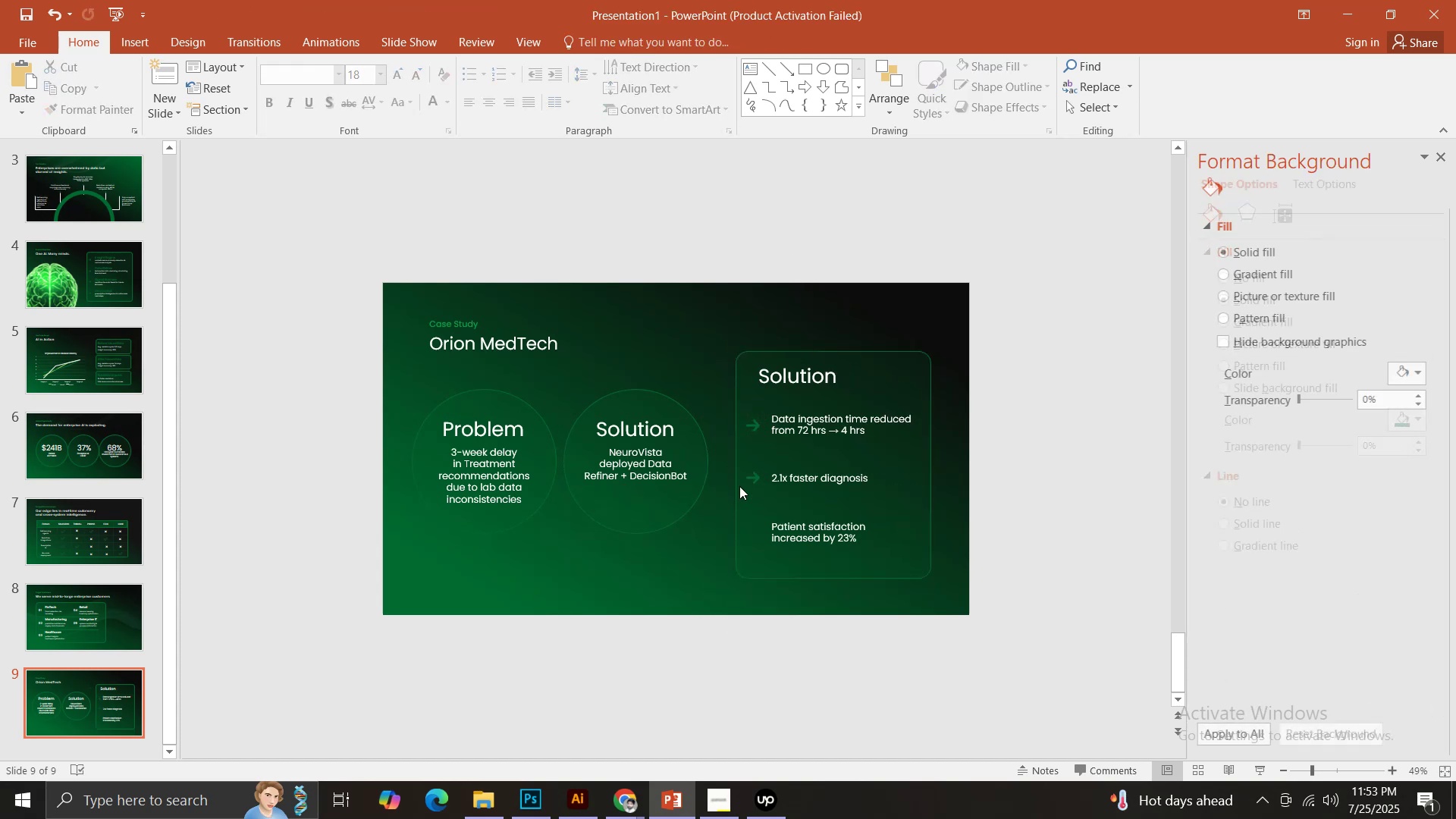 
hold_key(key=ControlLeft, duration=2.57)
left_click_drag(start_coordinate=[753, 476], to_coordinate=[758, 532])
 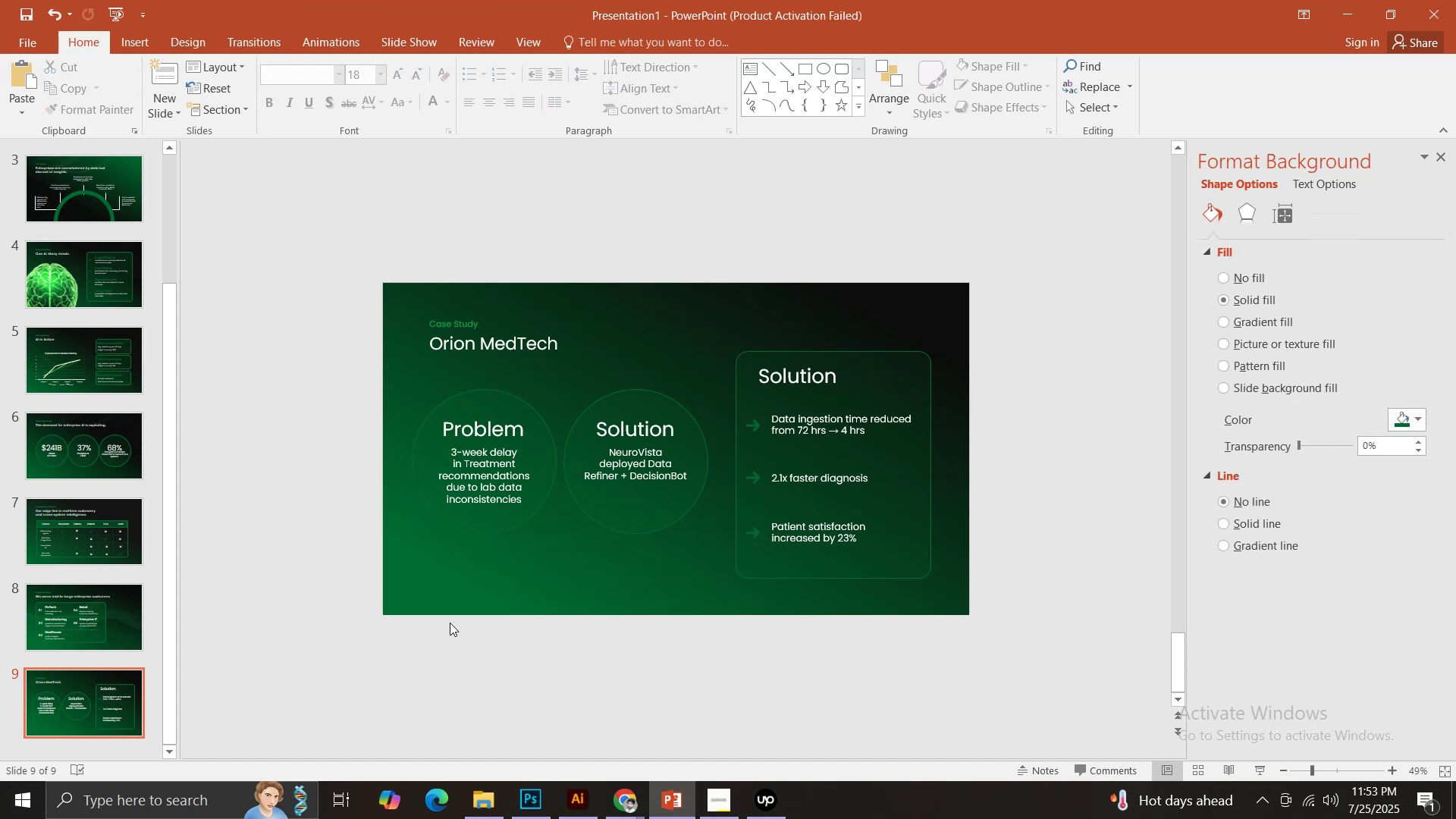 
hold_key(key=ShiftLeft, duration=1.5)
 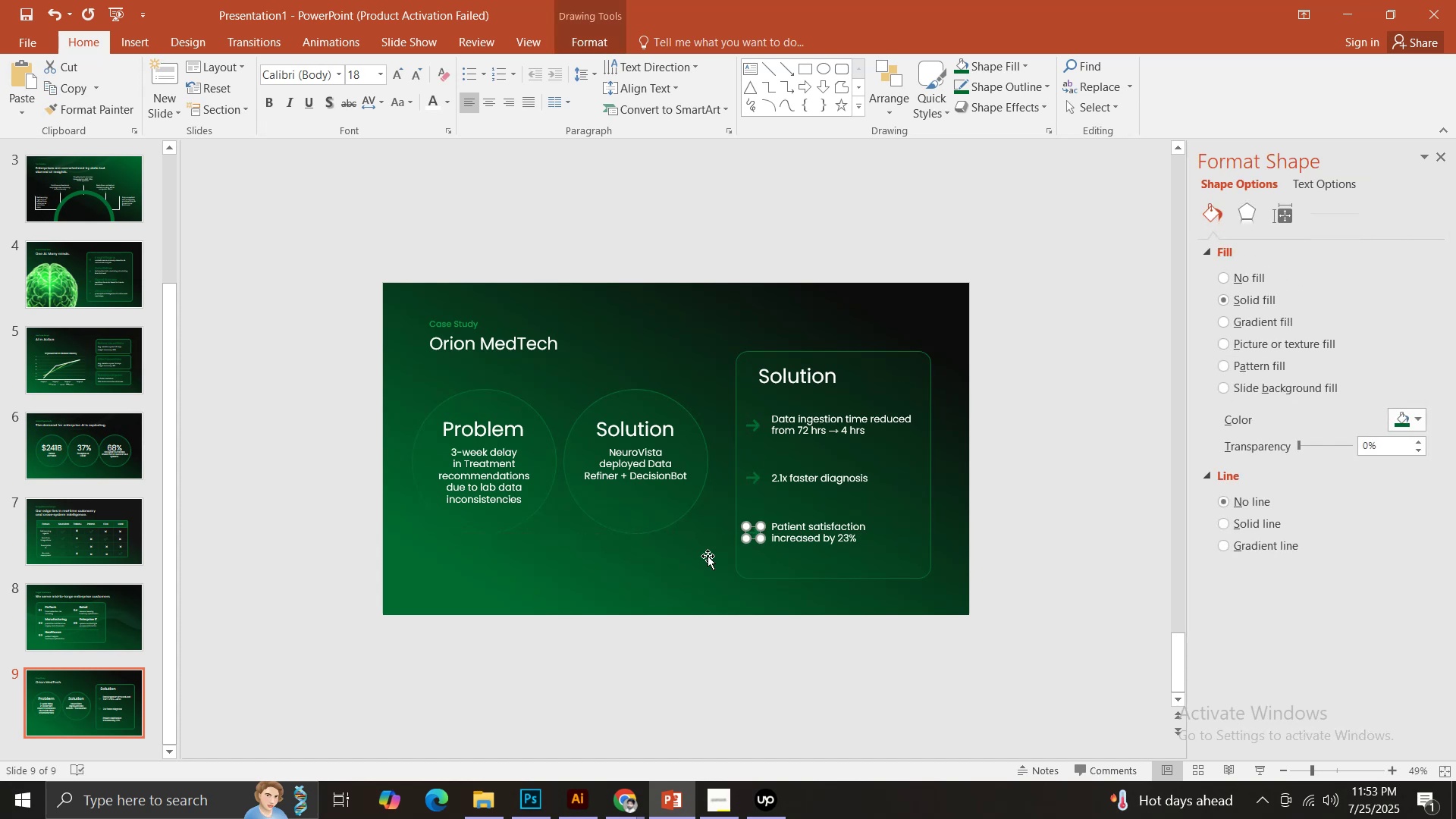 
hold_key(key=ShiftLeft, duration=14.33)
left_click([855, 366])
 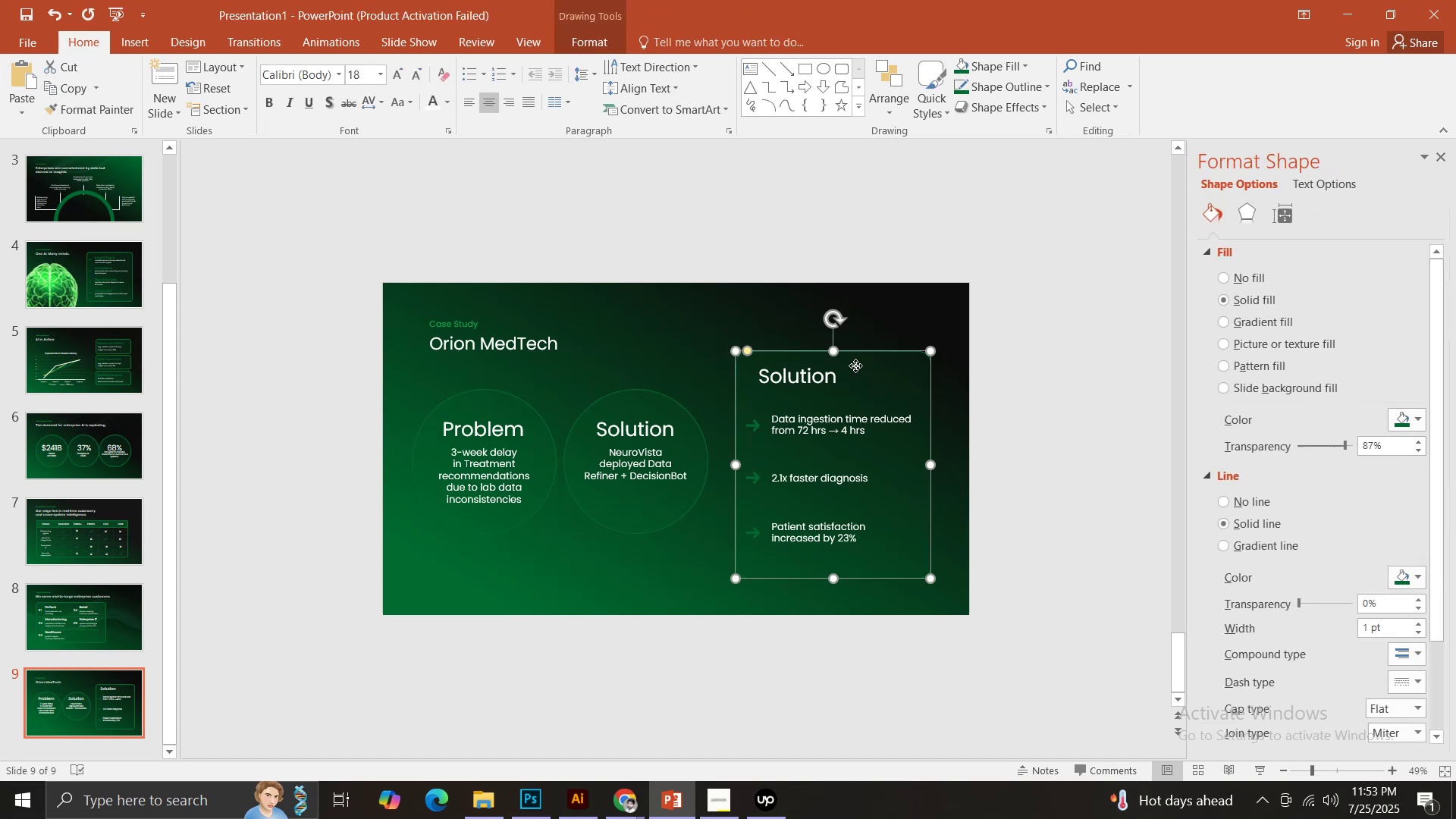 
key(Backspace)
 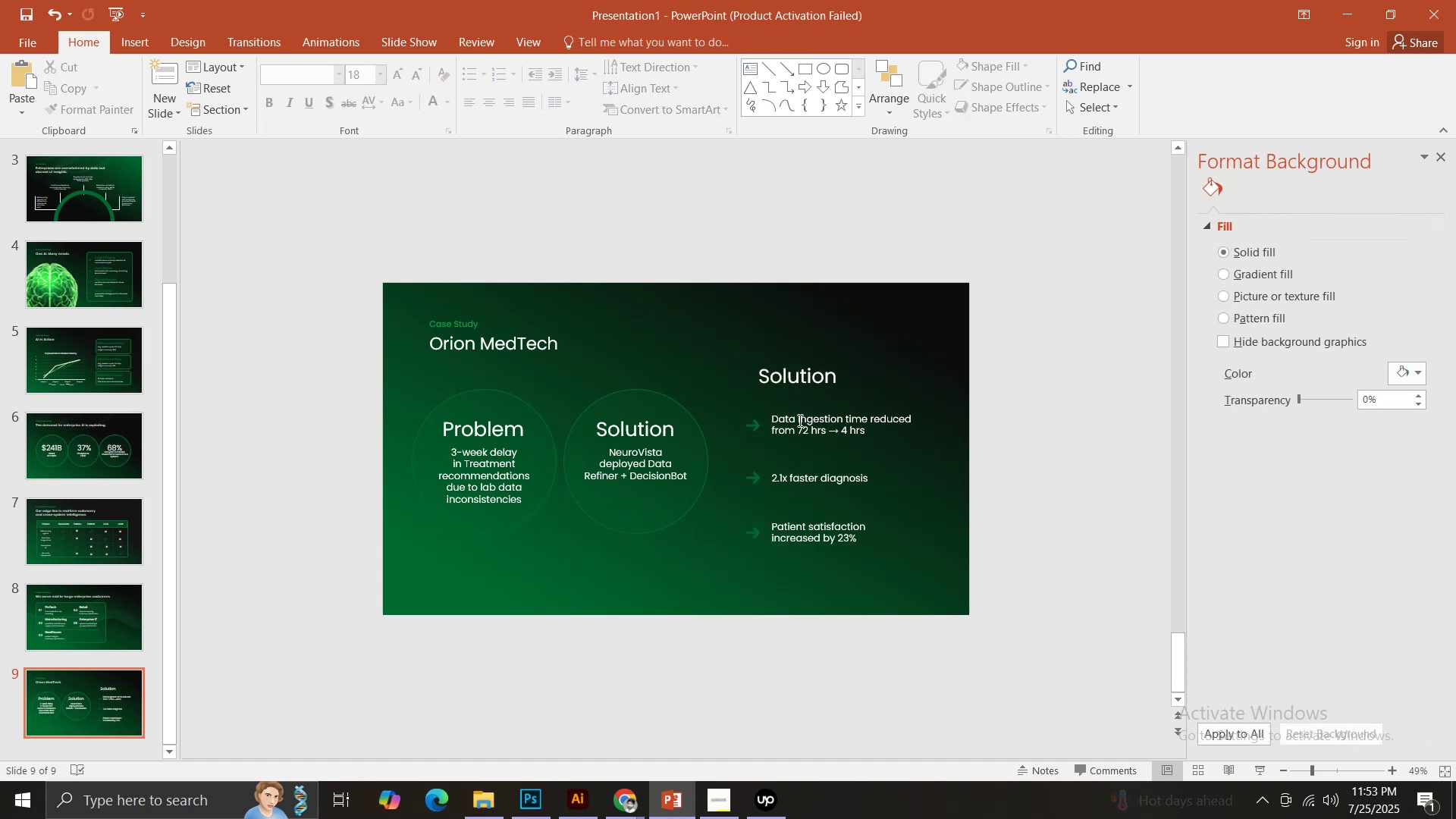 
left_click([769, 374])
 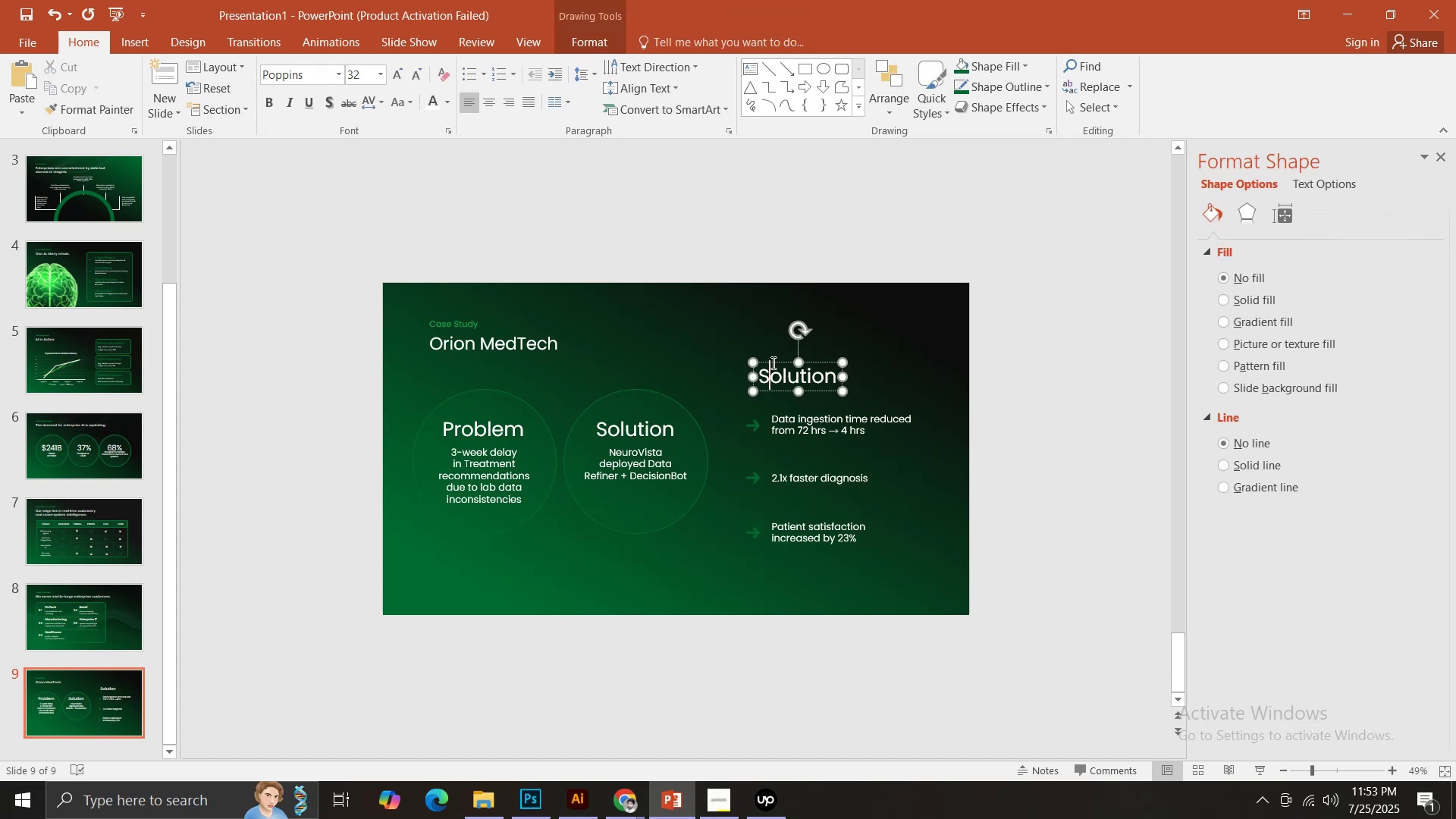 
left_click_drag(start_coordinate=[772, 362], to_coordinate=[769, 375])
 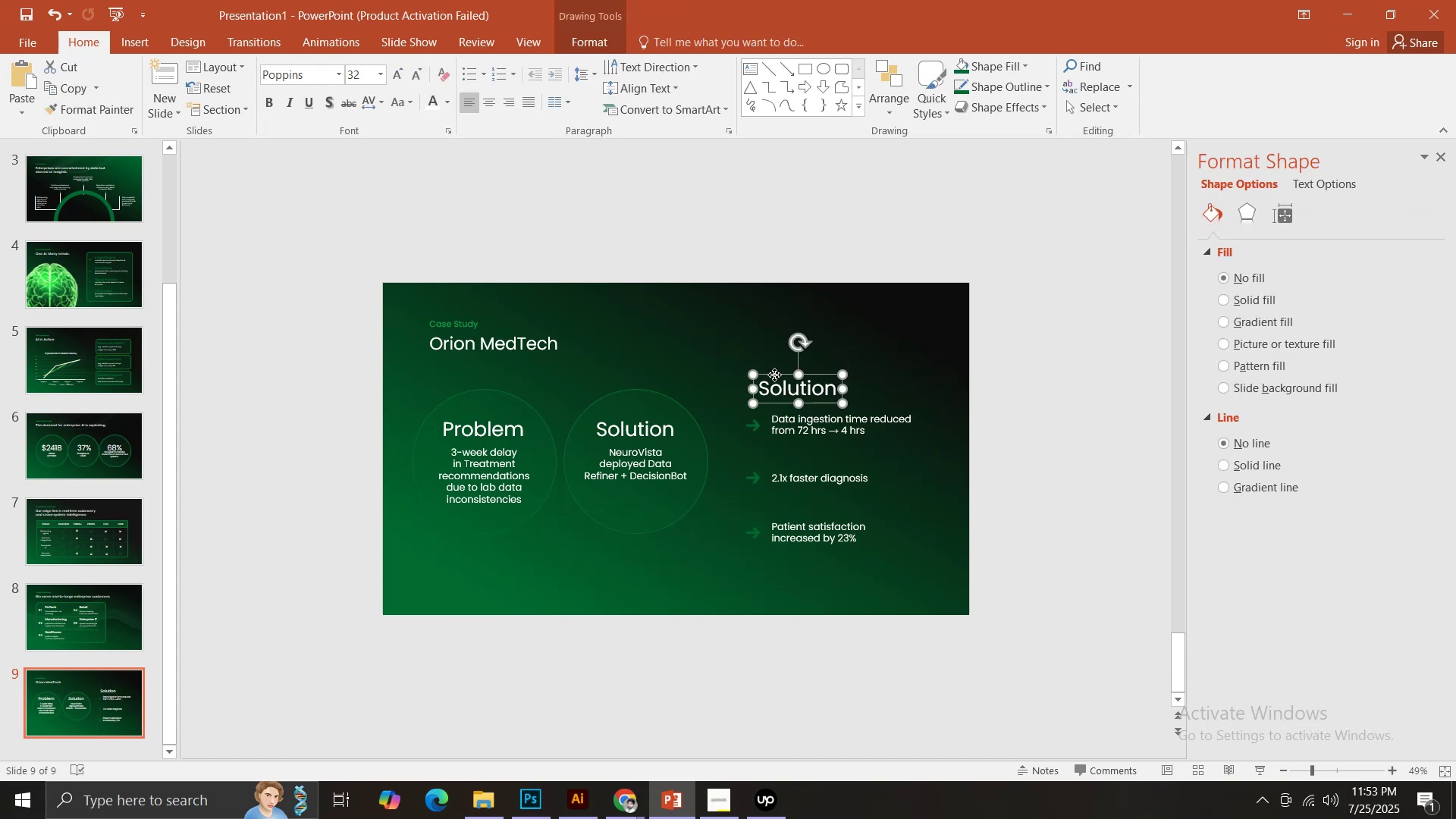 
hold_key(key=ShiftLeft, duration=0.86)
 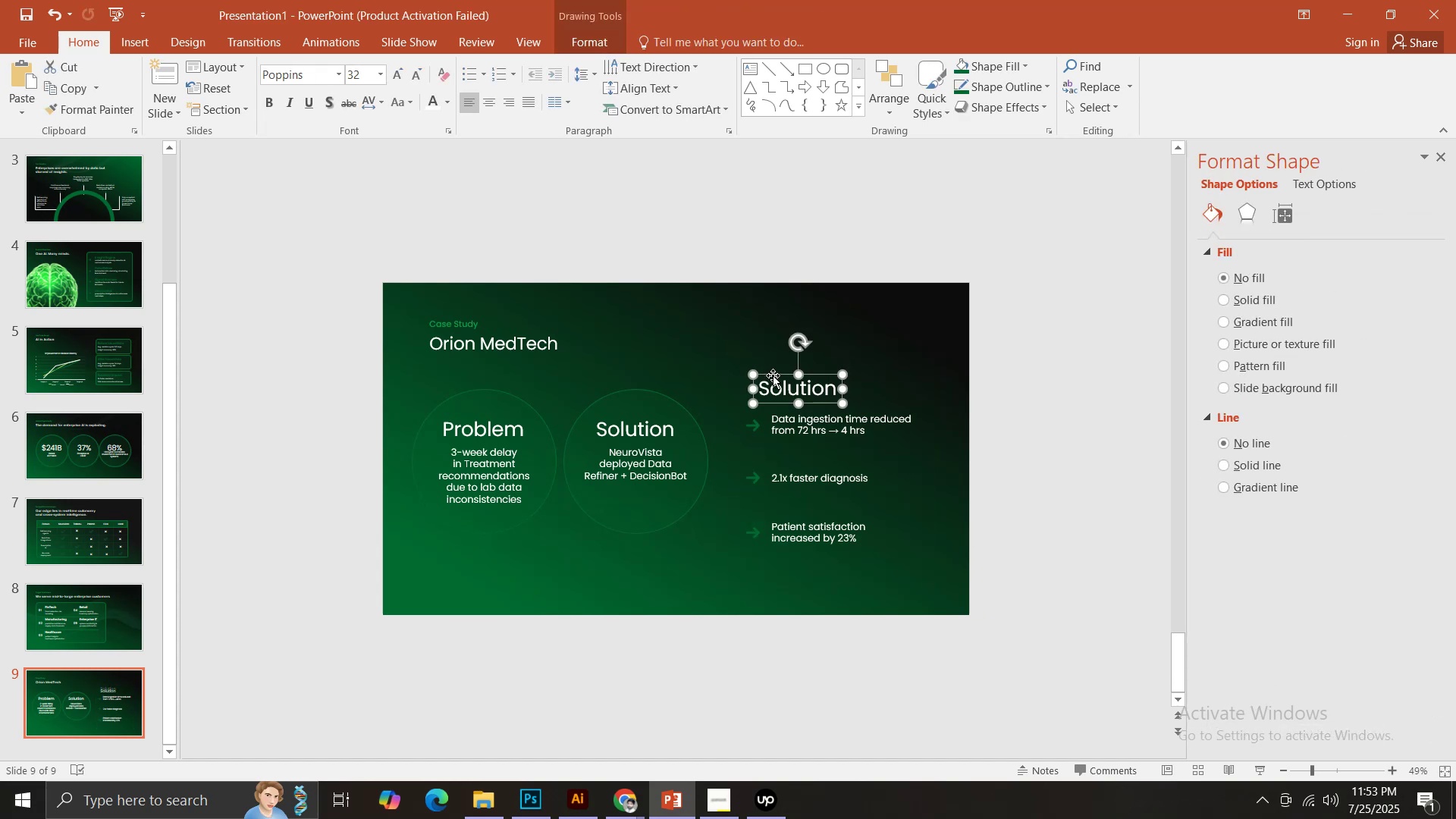 
left_click_drag(start_coordinate=[774, 375], to_coordinate=[764, 377])
 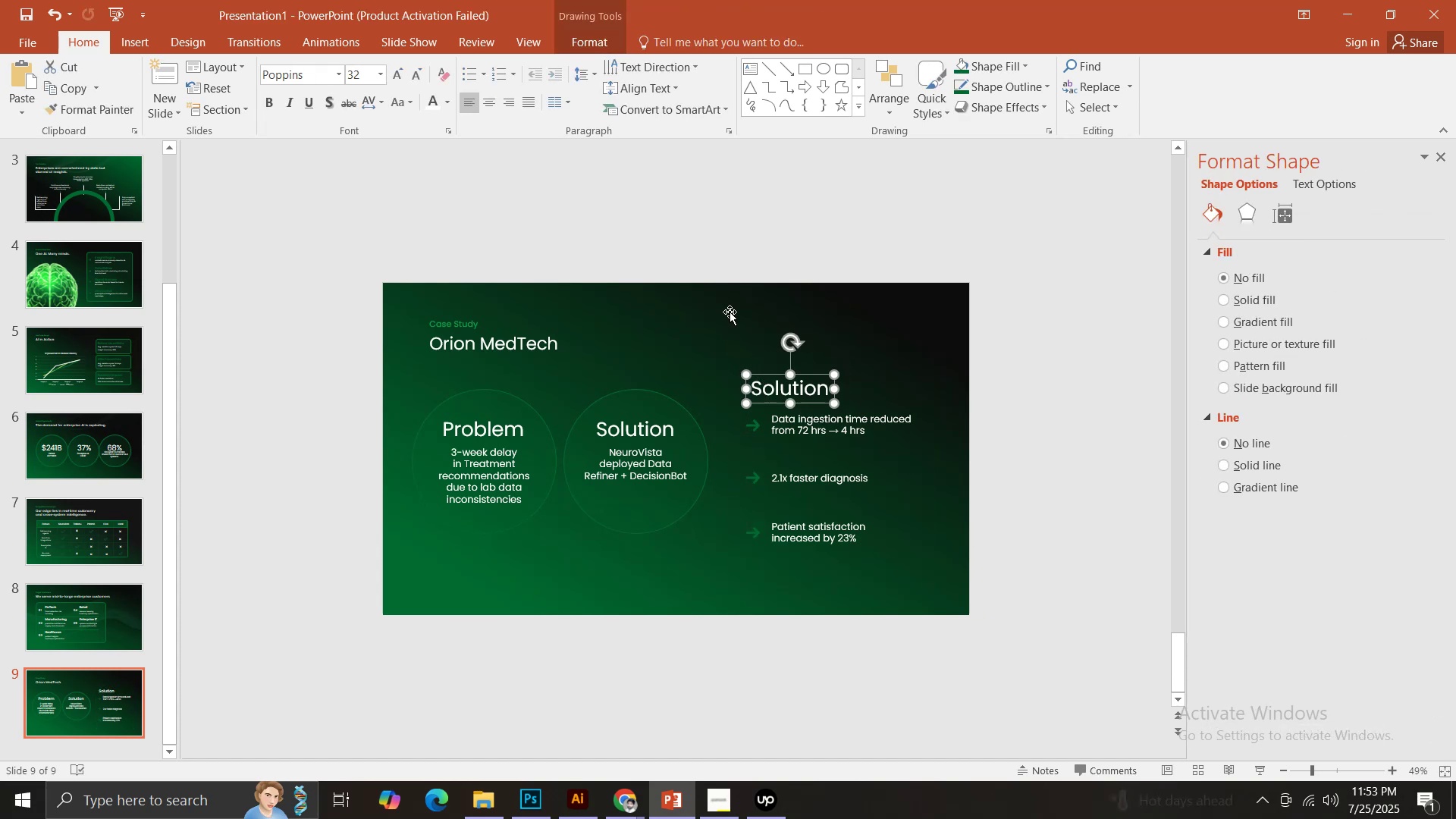 
hold_key(key=ShiftLeft, duration=1.5)
 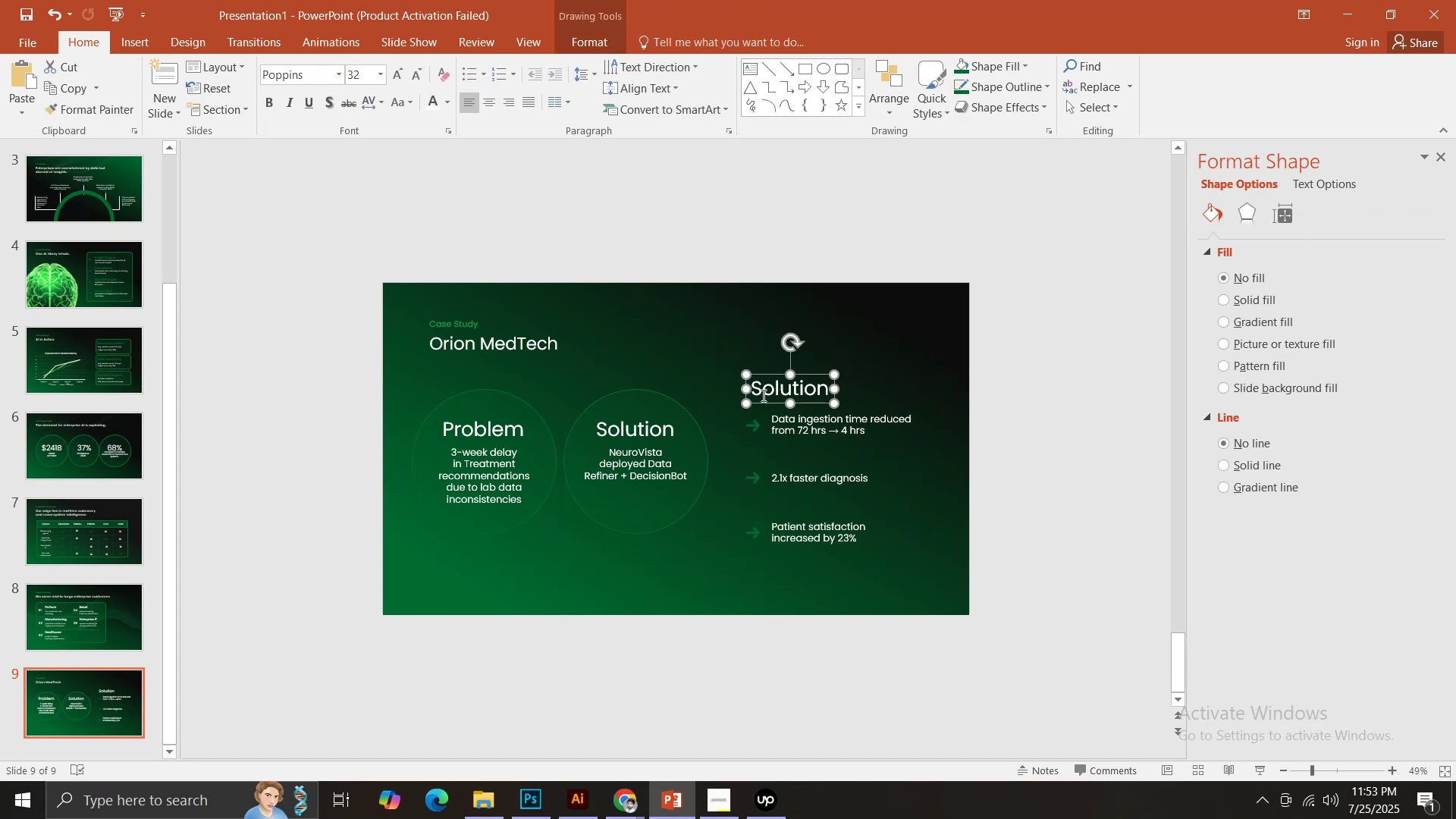 
hold_key(key=ShiftLeft, duration=0.35)
 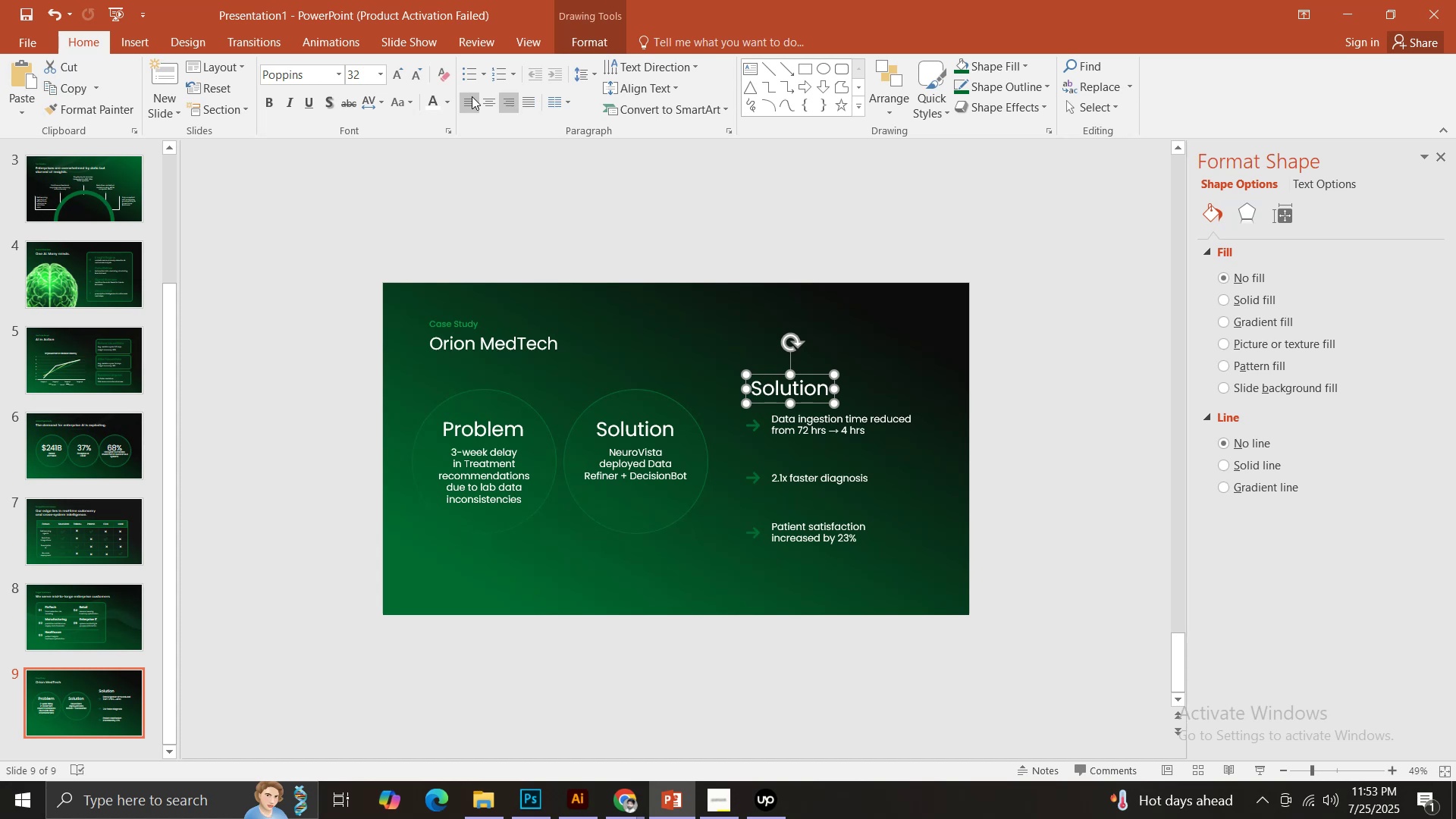 
left_click([450, 96])
 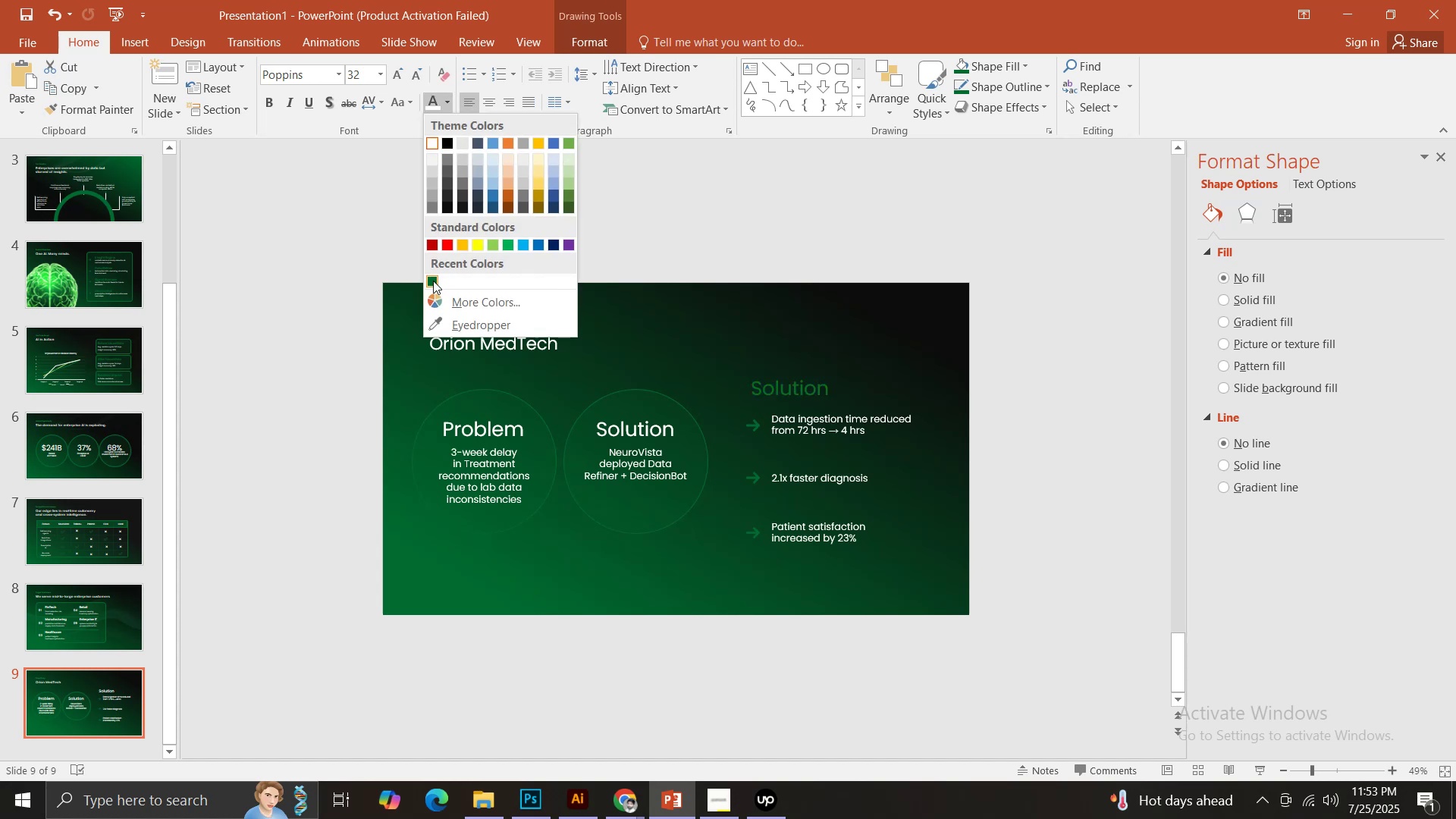 
left_click([433, 281])
 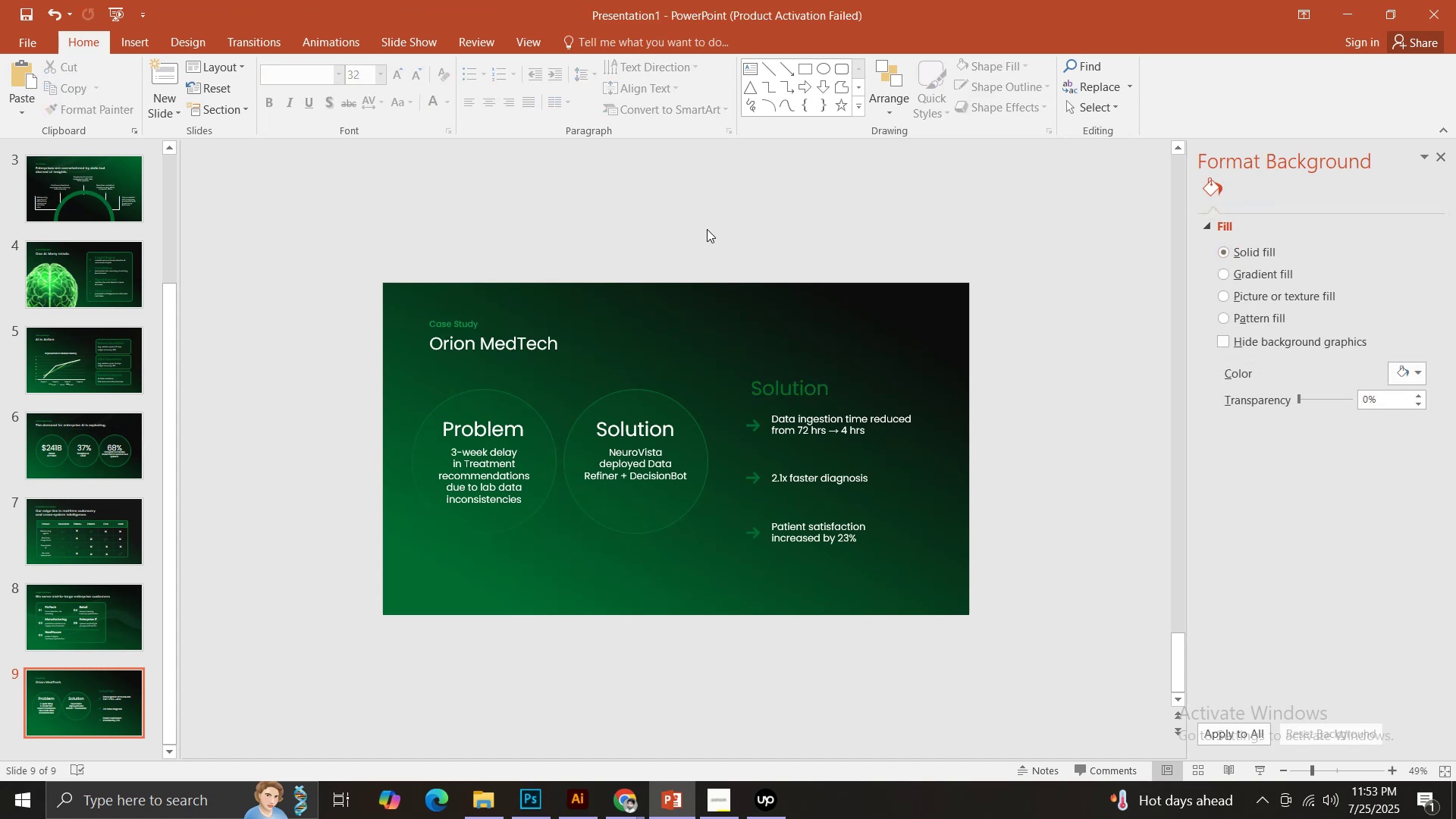 
left_click([793, 389])
 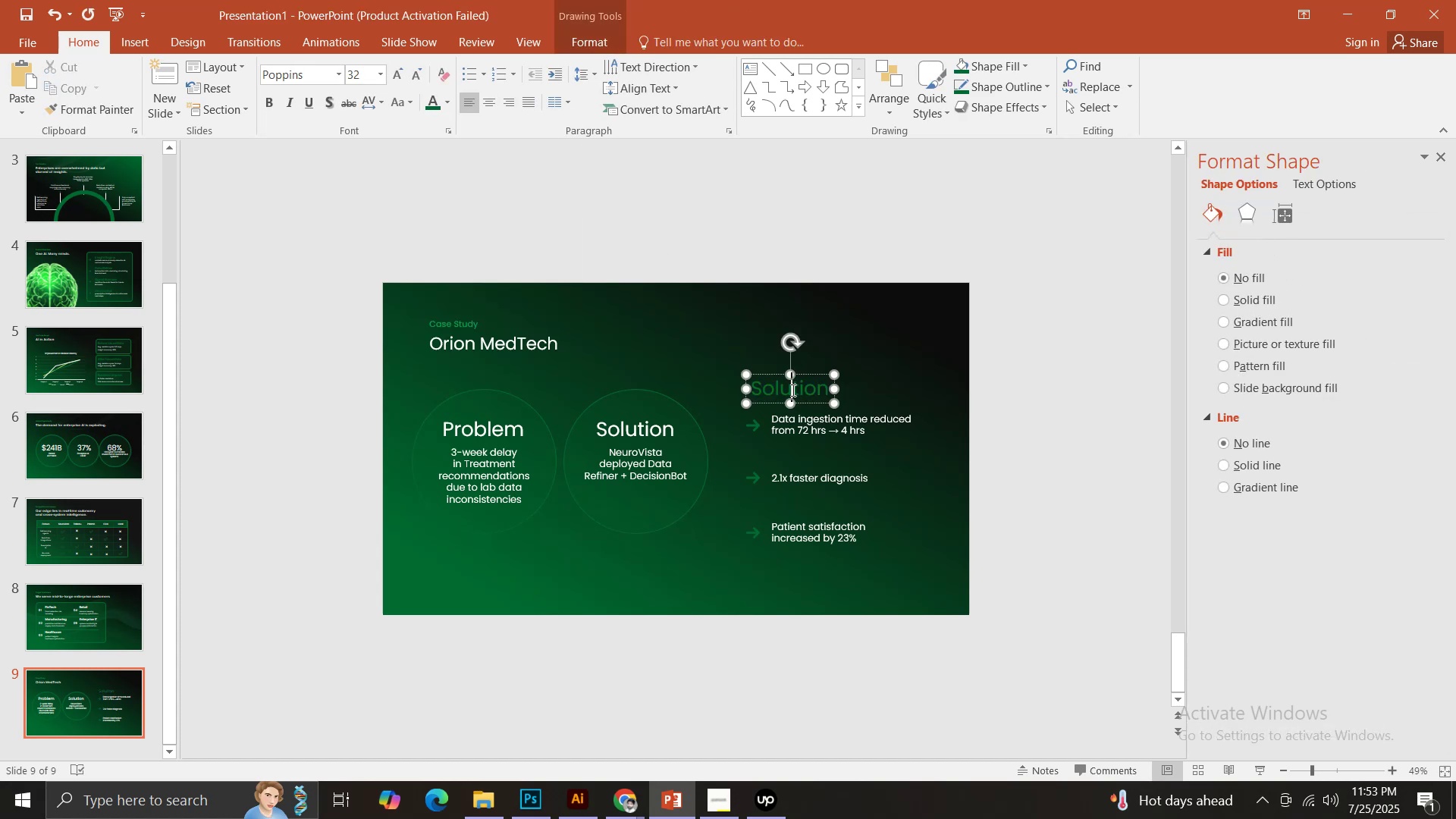 
key(Control+ControlLeft)
 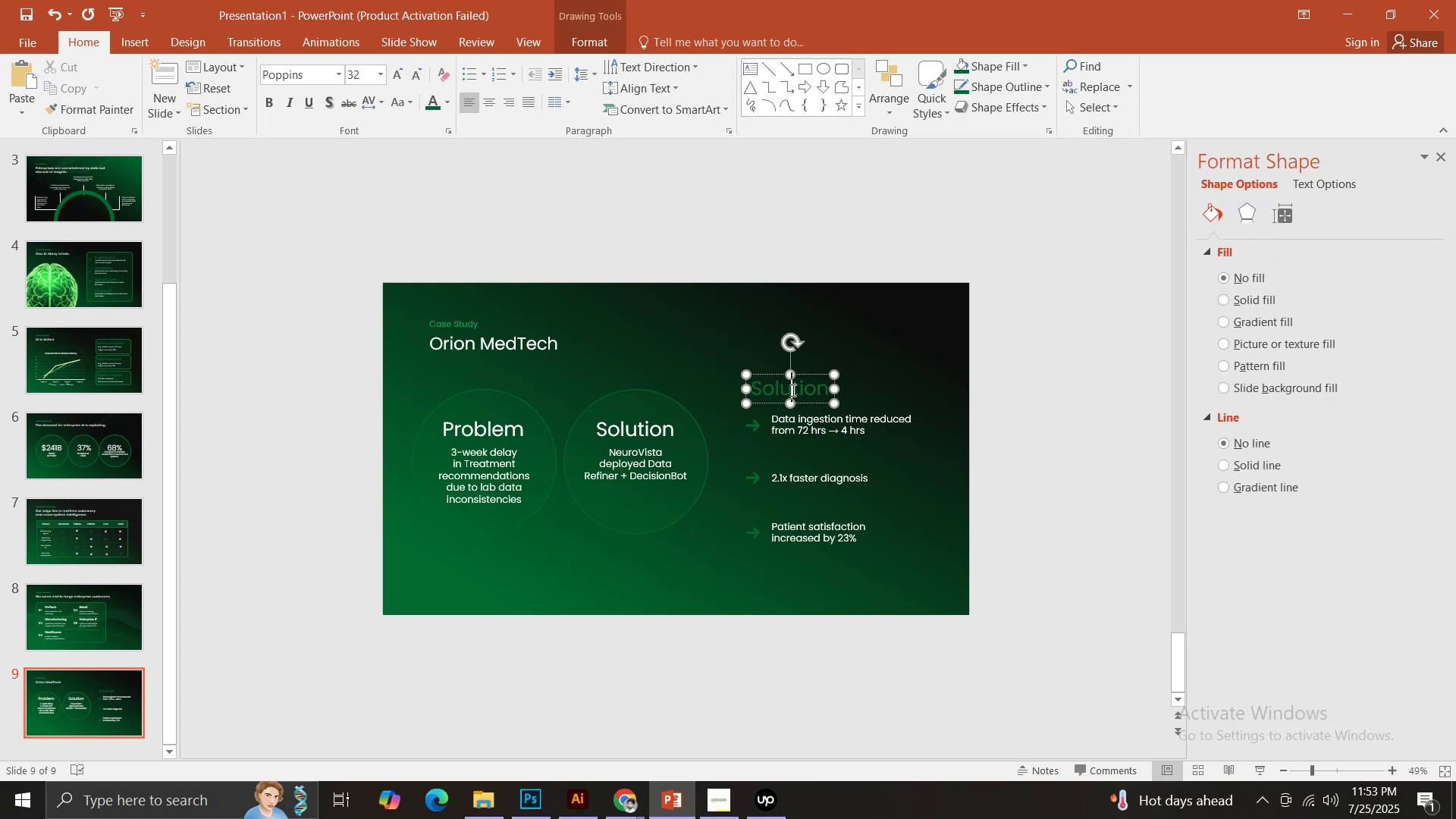 
key(Control+A)
 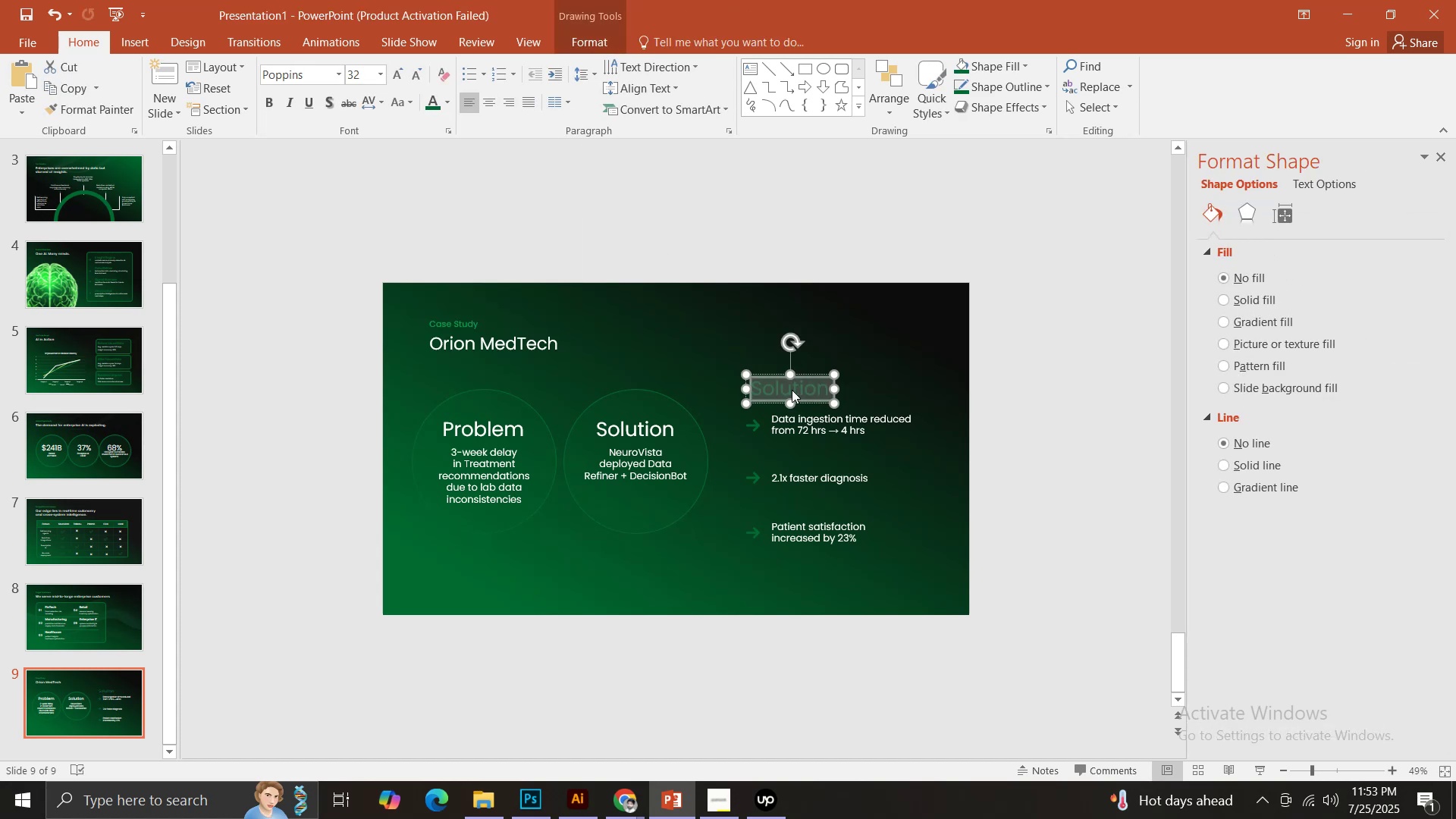 
type(Results)
 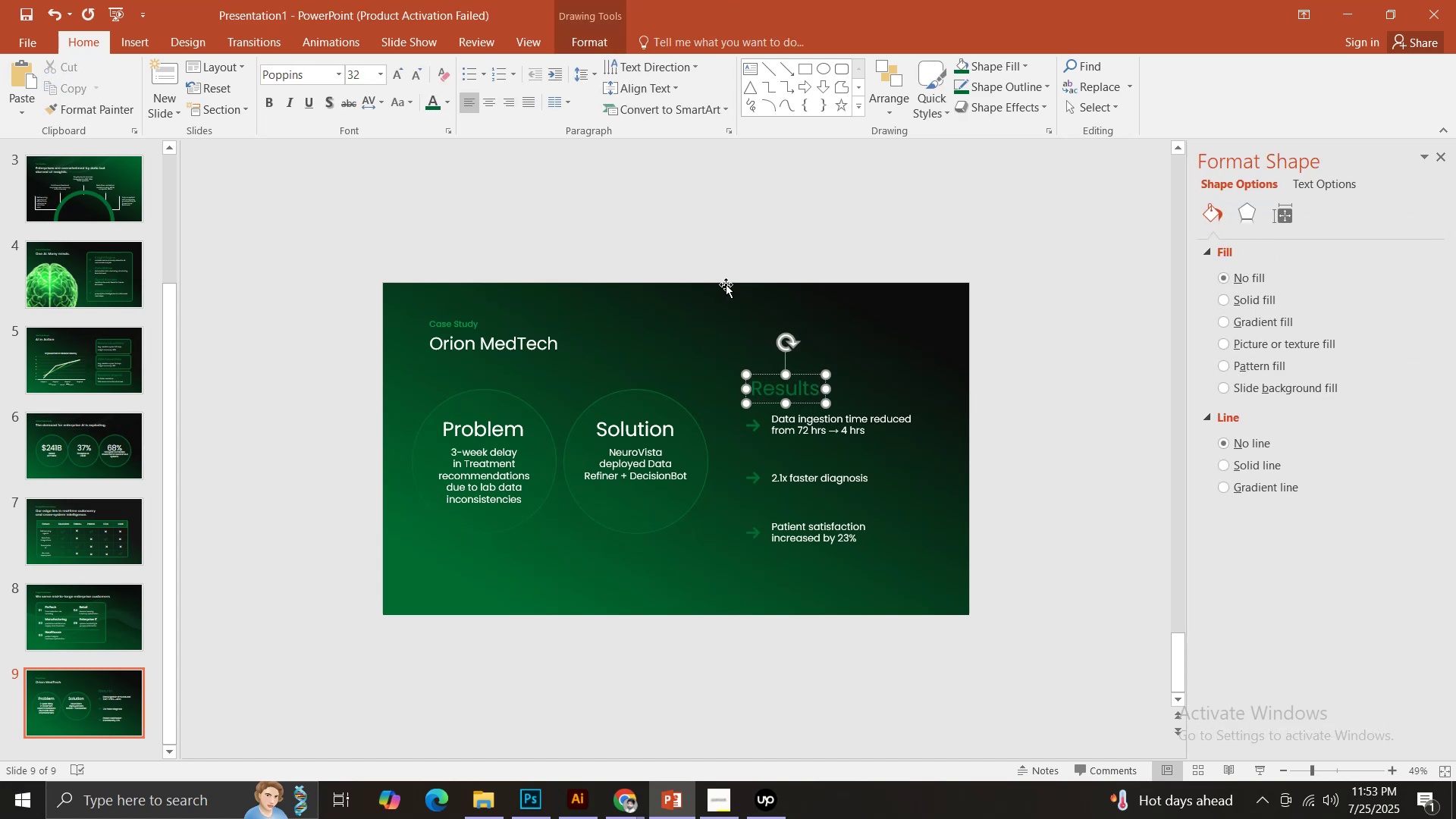 
left_click([724, 240])
 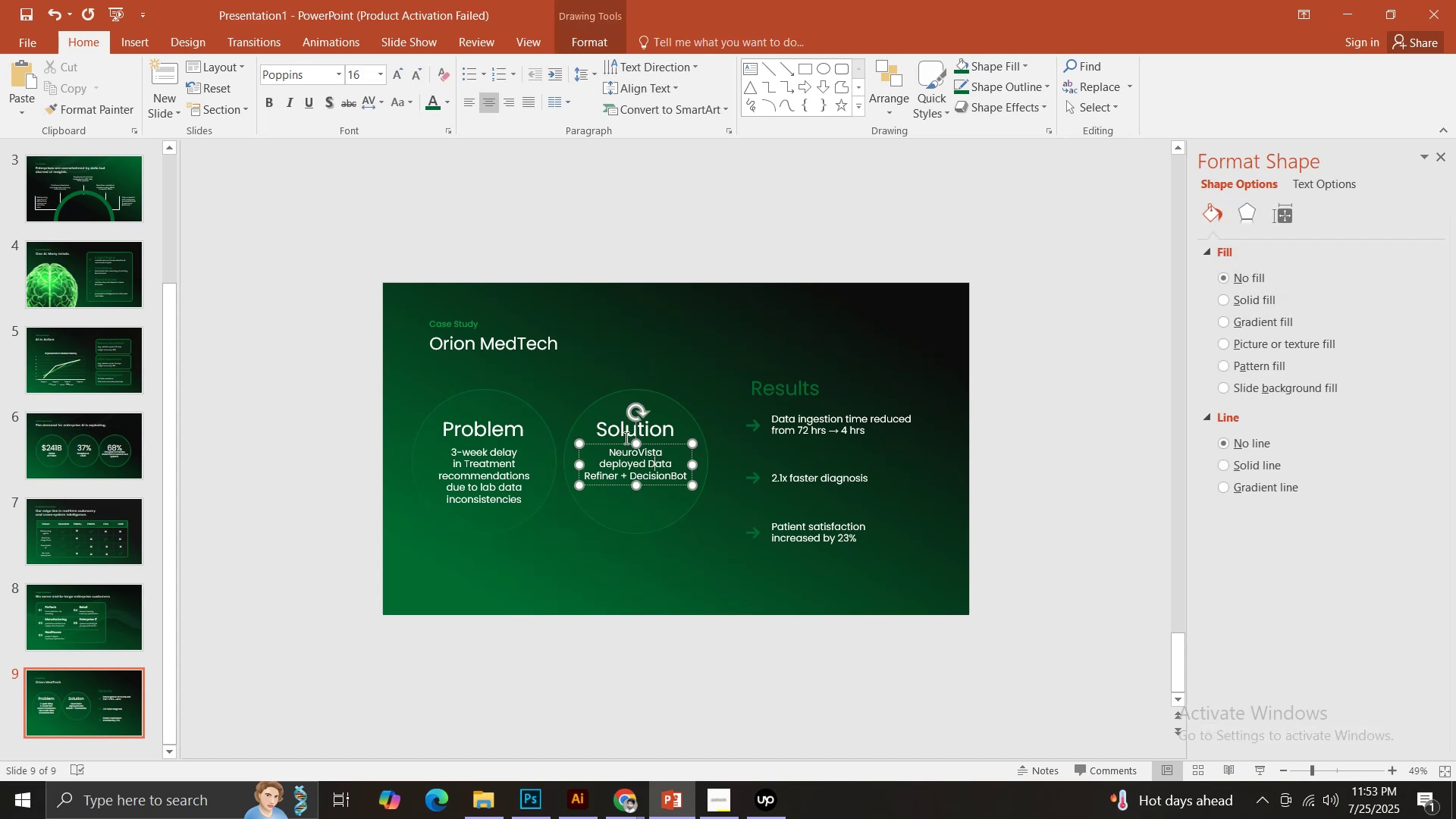 
hold_key(key=ShiftLeft, duration=0.3)
left_click([621, 433])
 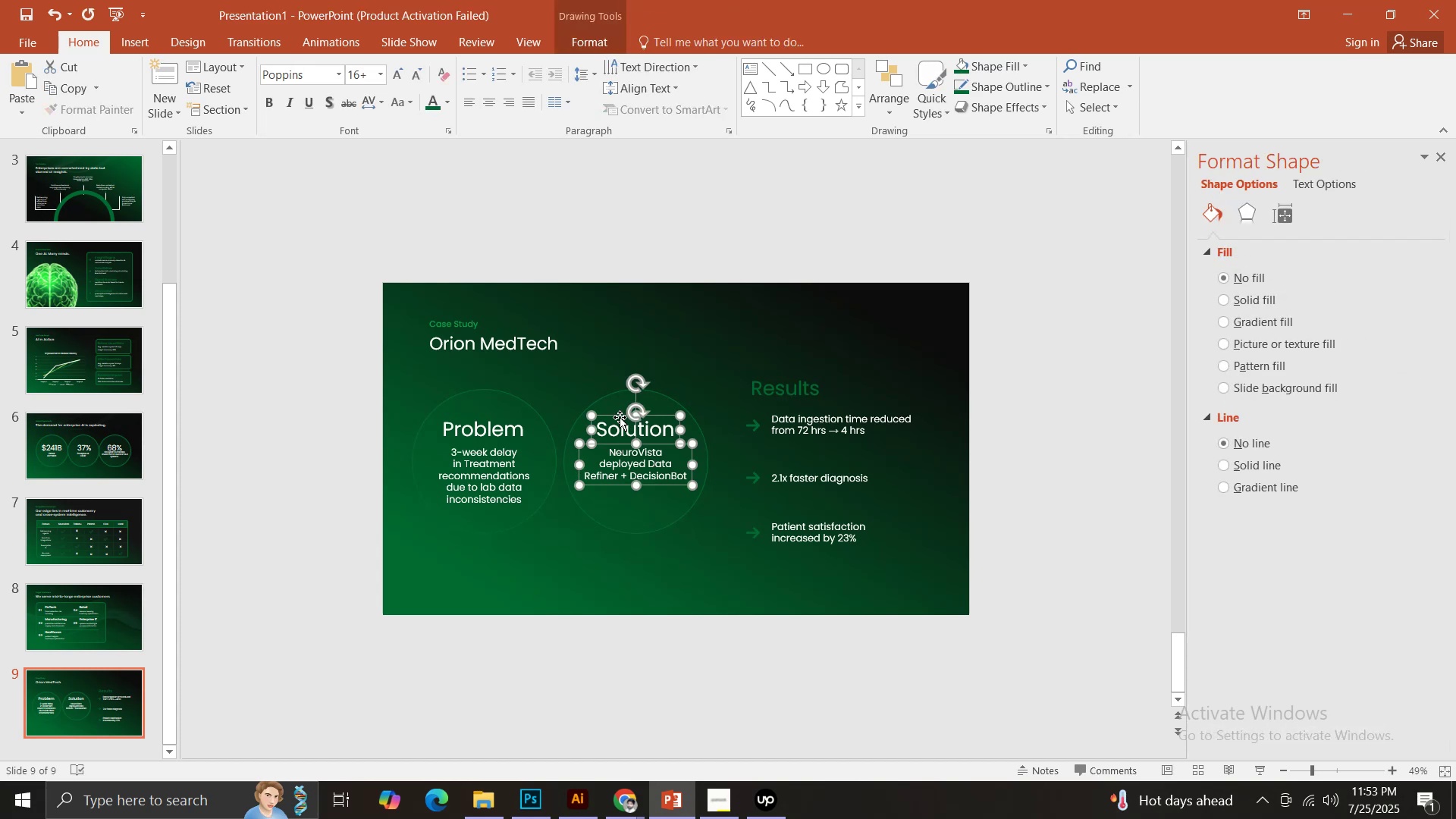 
key(Control+G)
 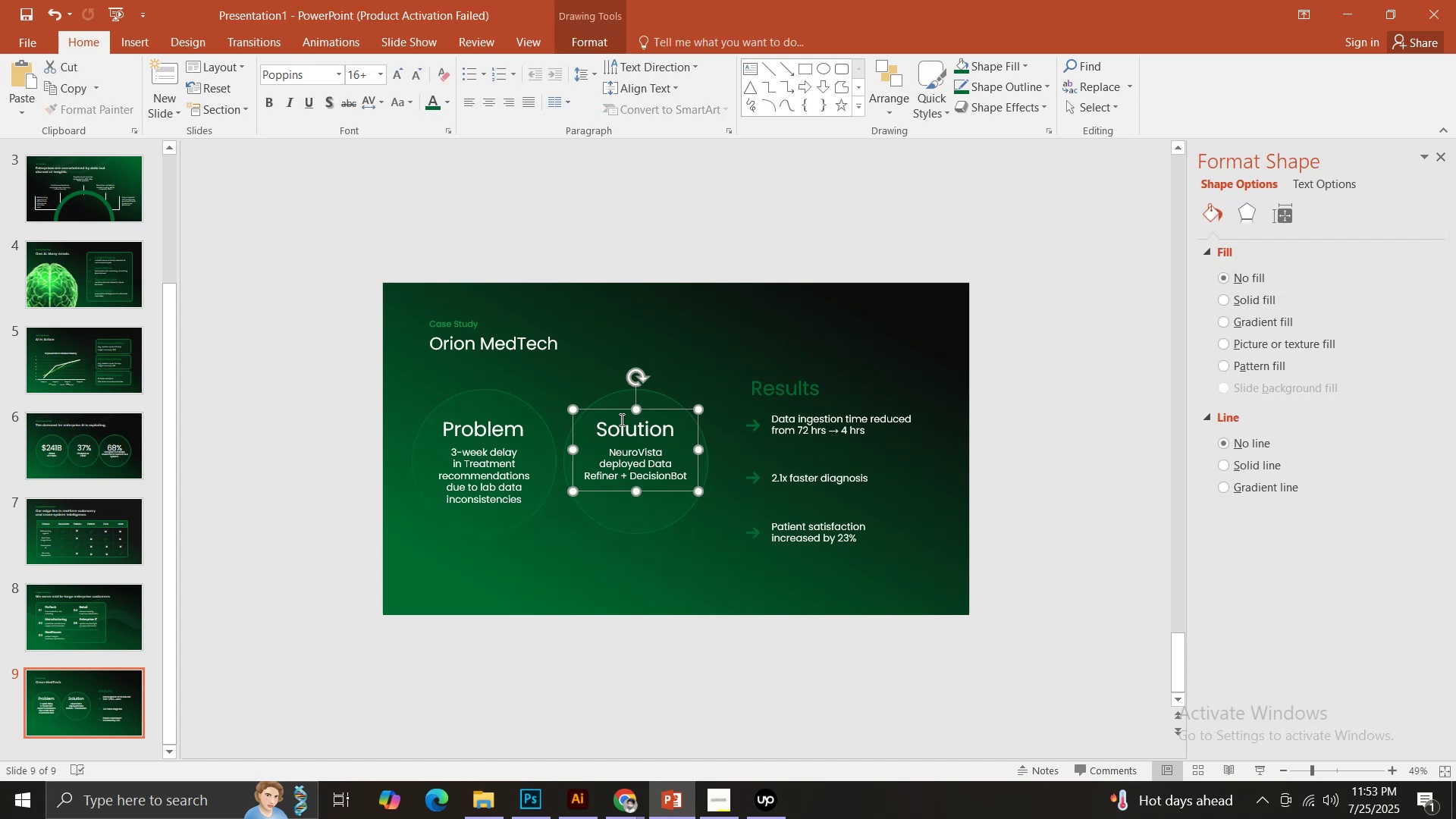 
hold_key(key=ShiftLeft, duration=0.41)
left_click([609, 395])
 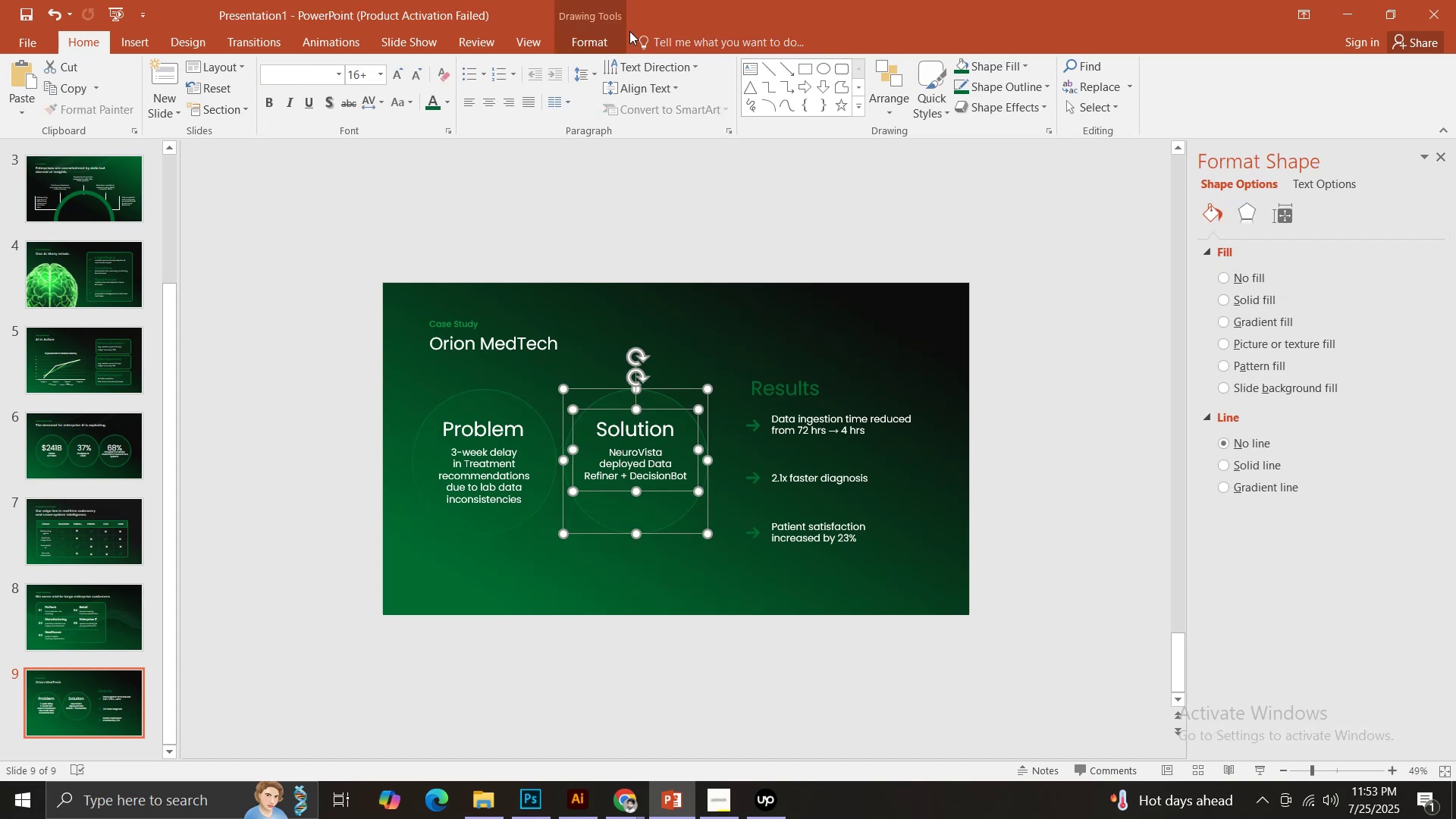 
left_click([601, 40])
 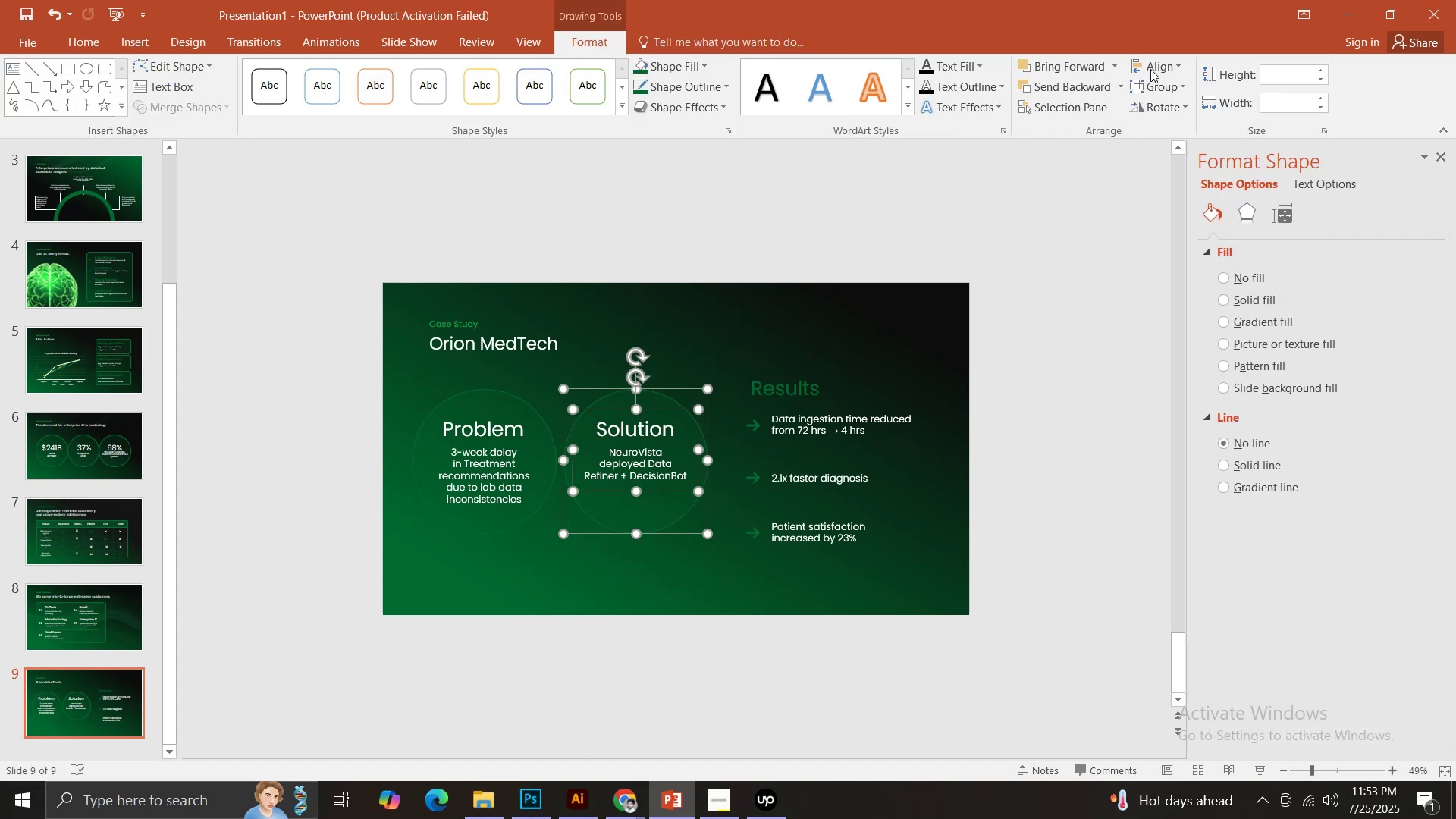 
left_click([1154, 66])
 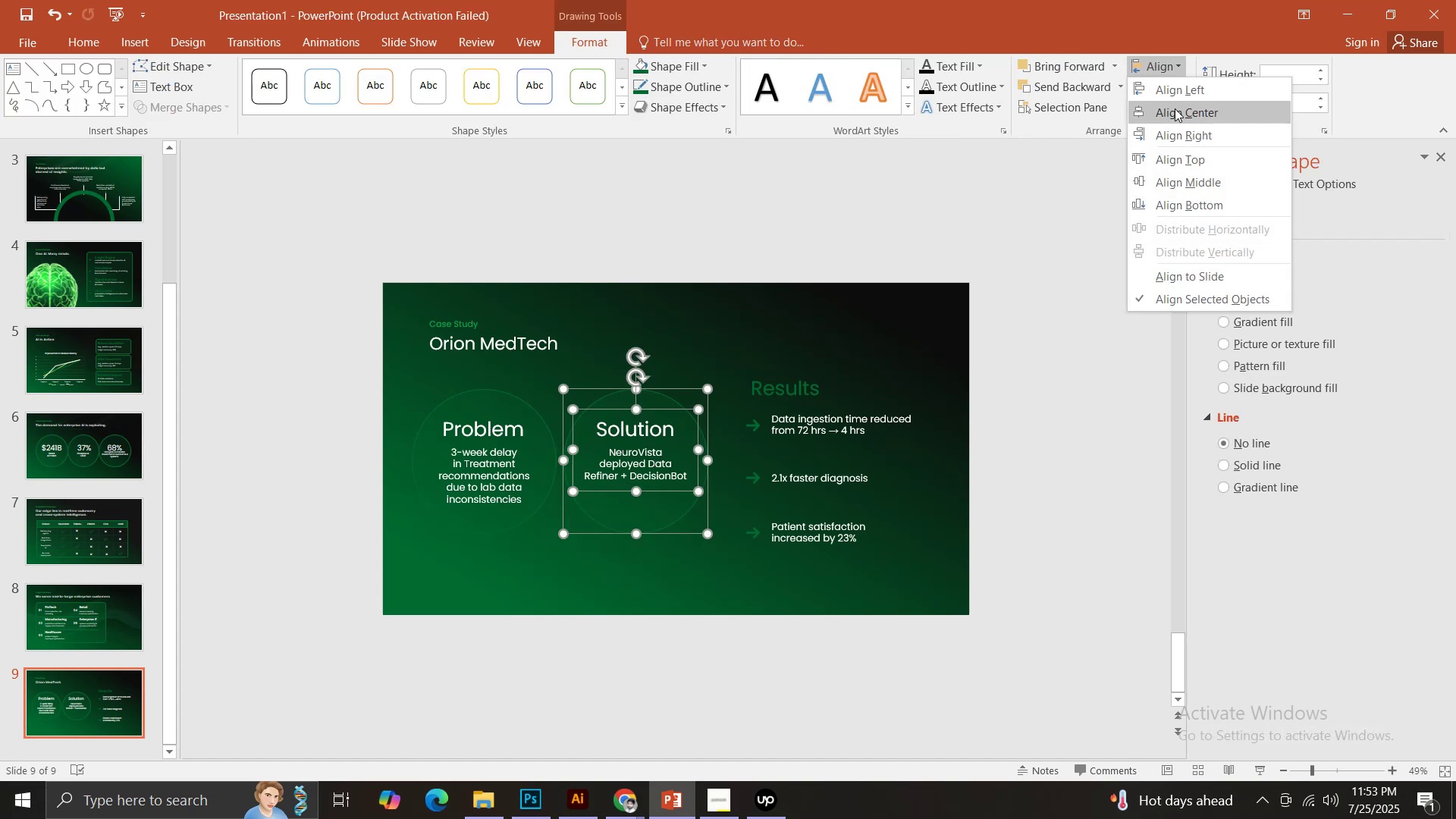 
left_click([1175, 108])
 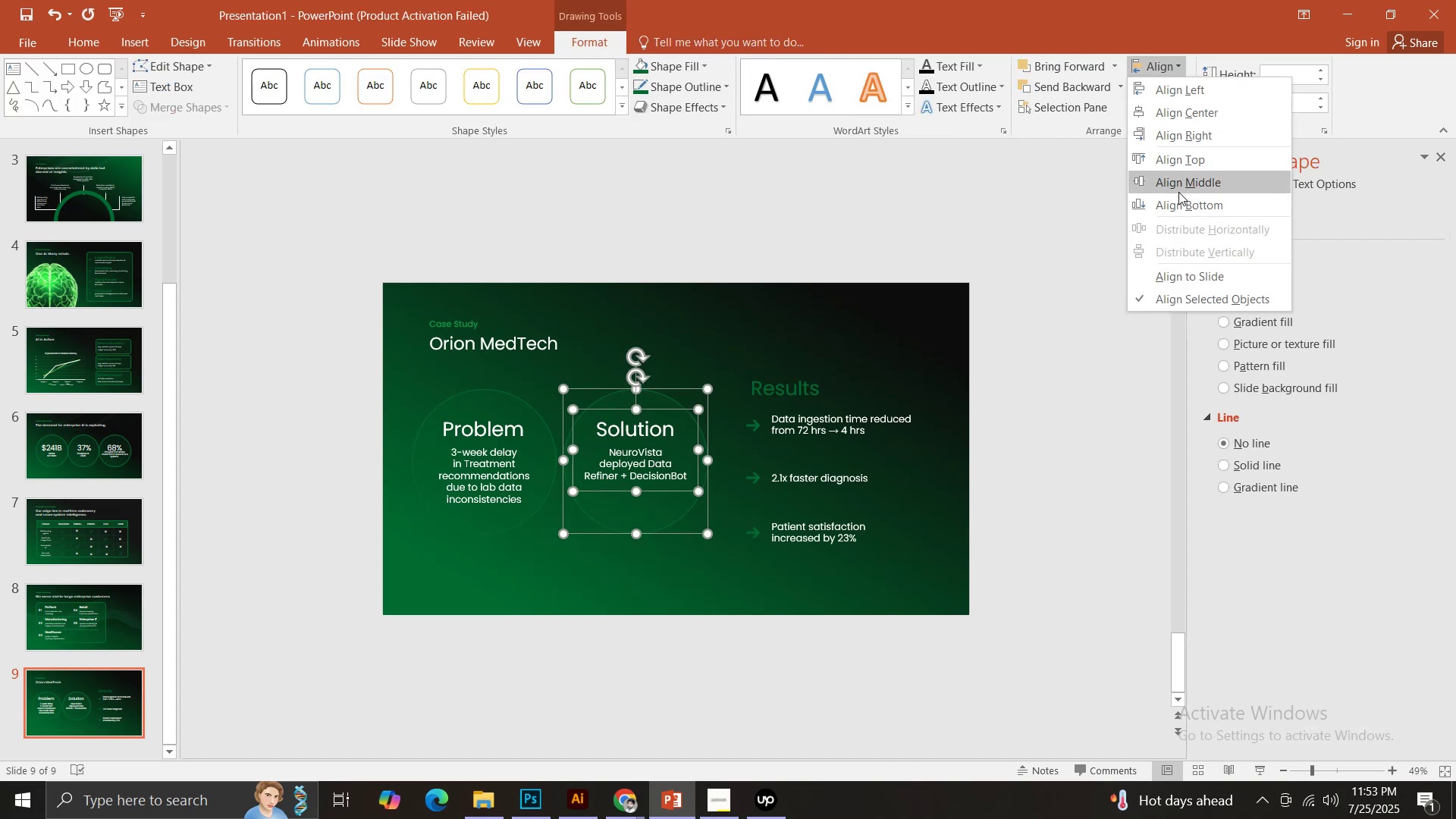 
left_click([1185, 184])
 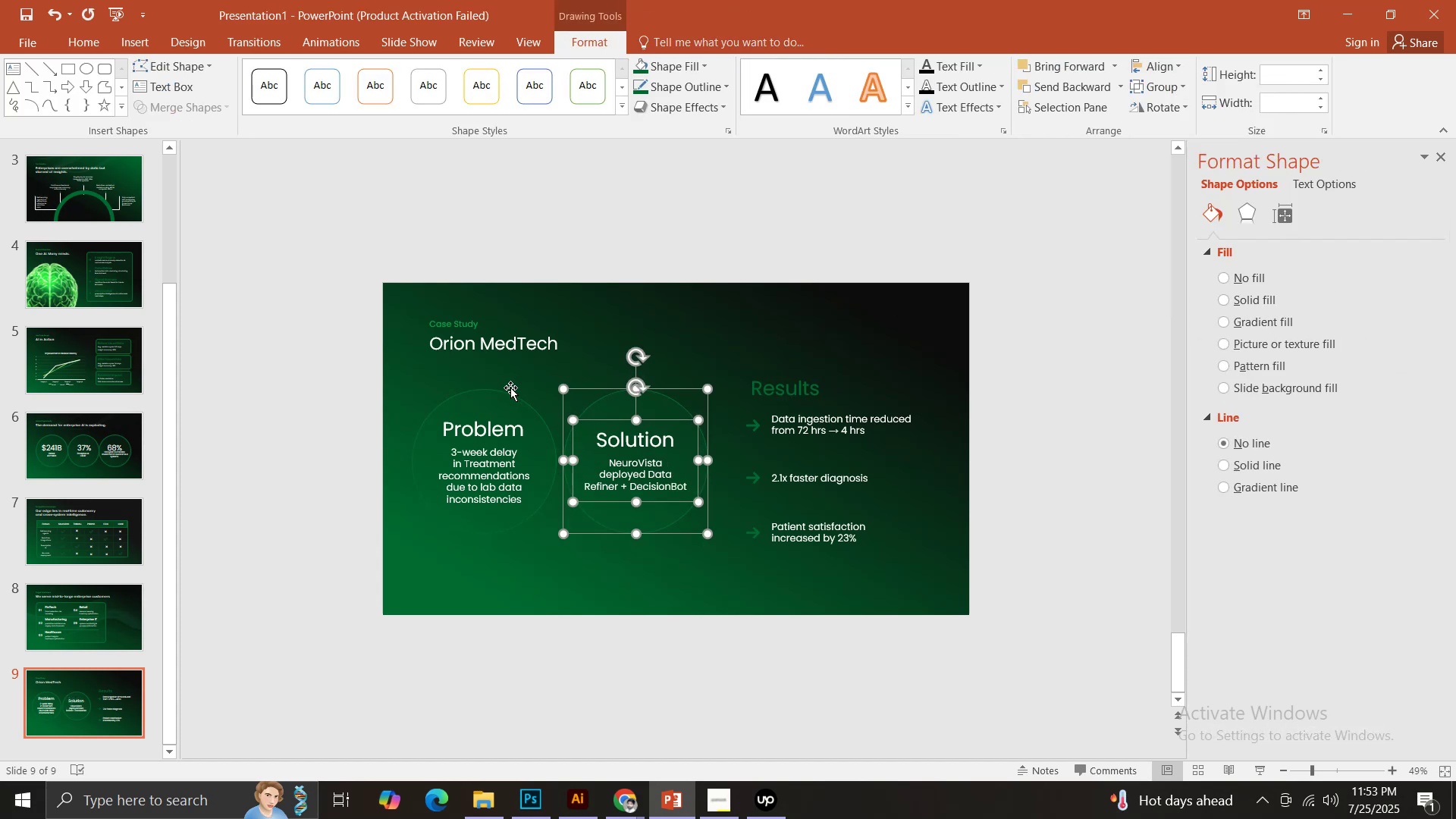 
left_click([490, 392])
 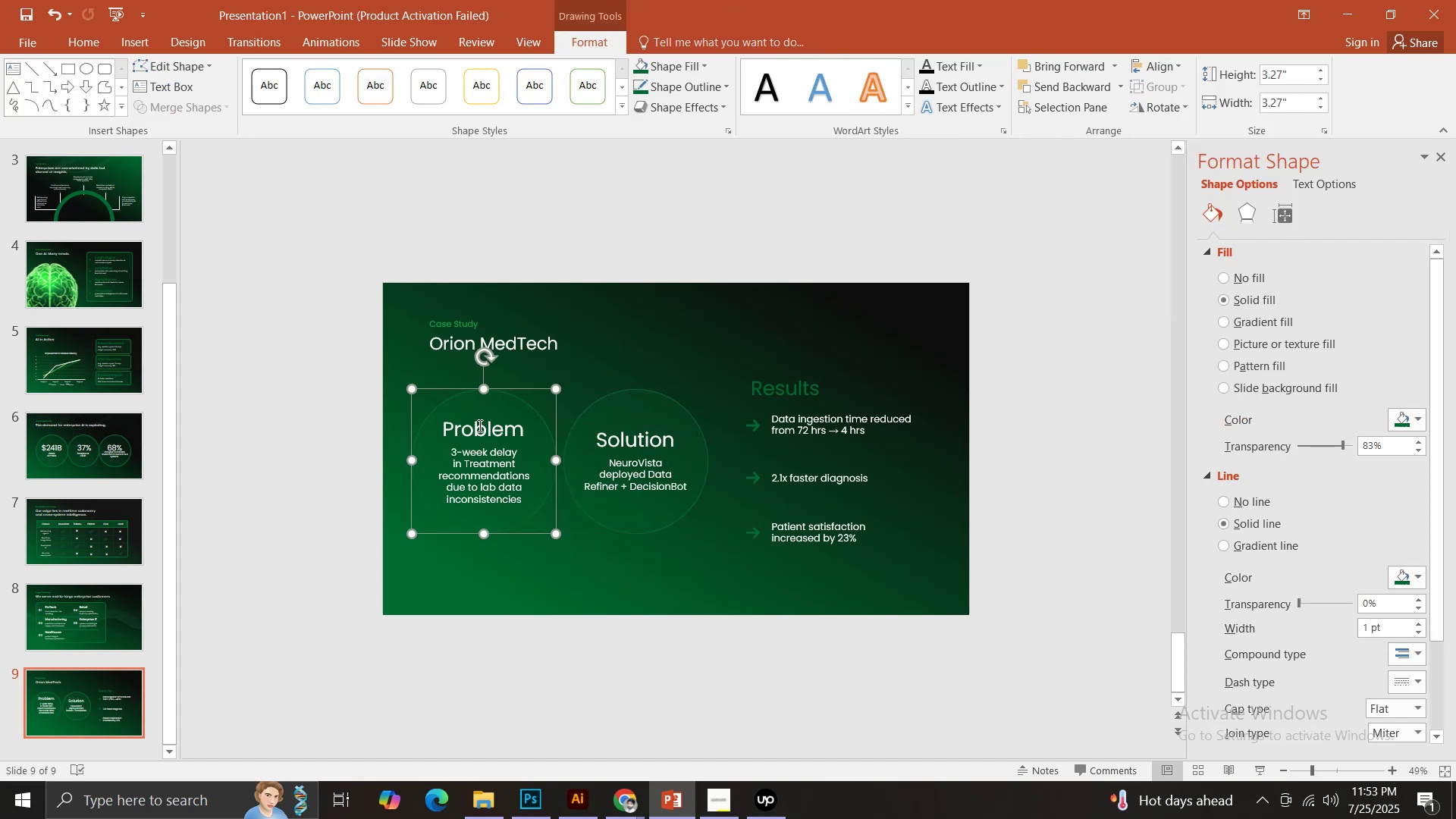 
left_click([479, 425])
 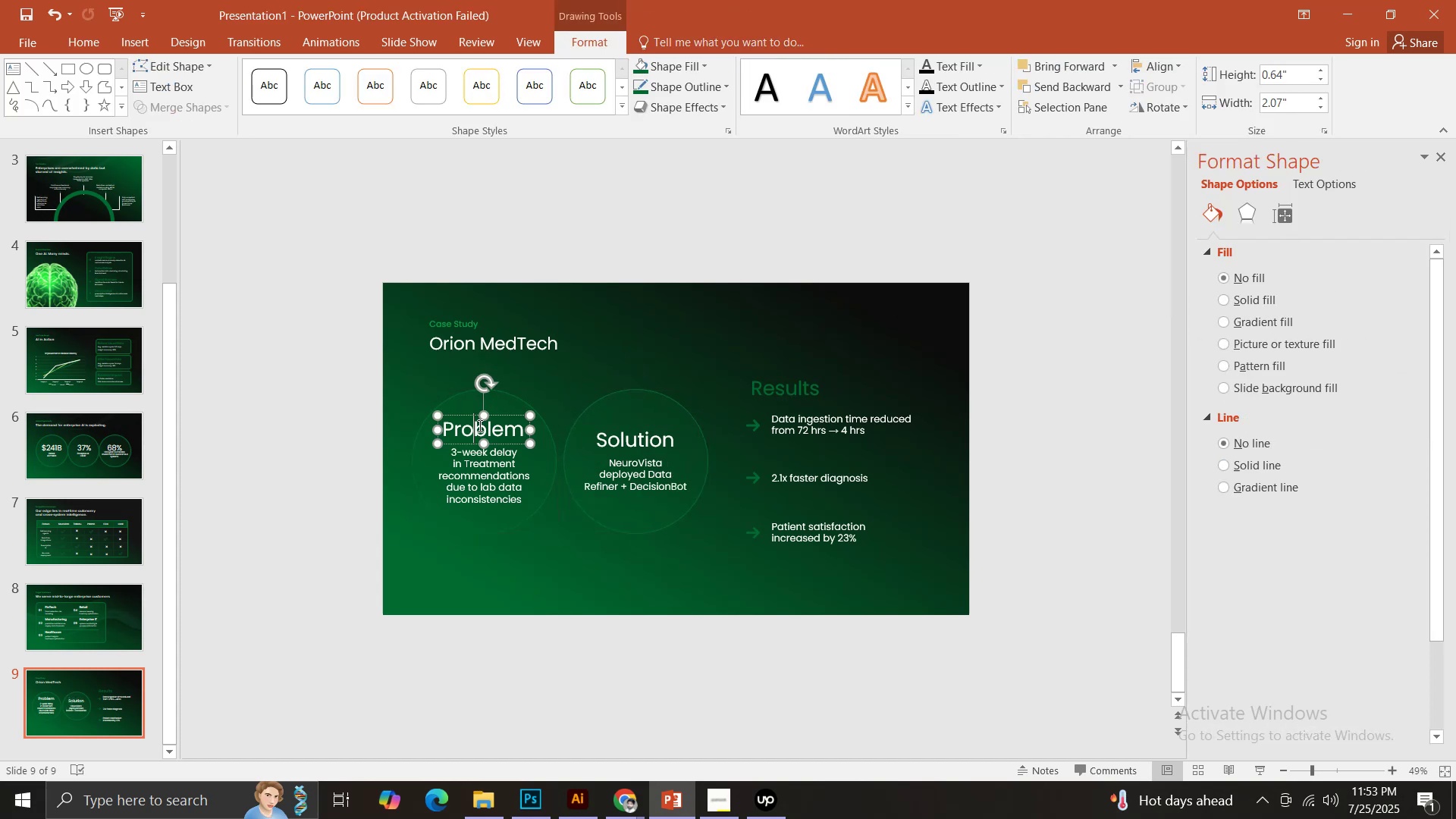 
key(Shift+ShiftLeft)
 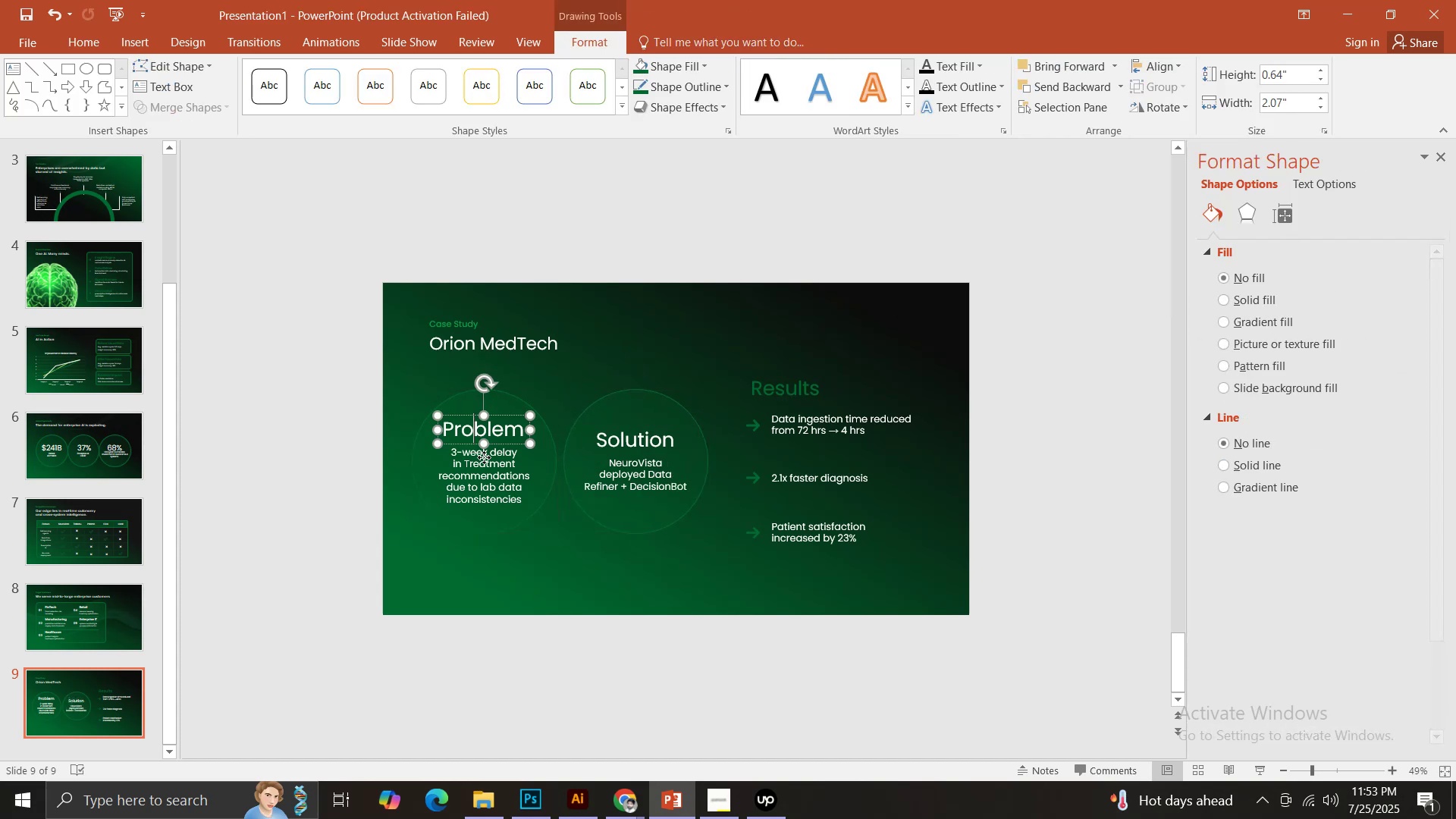 
double_click([484, 457])
 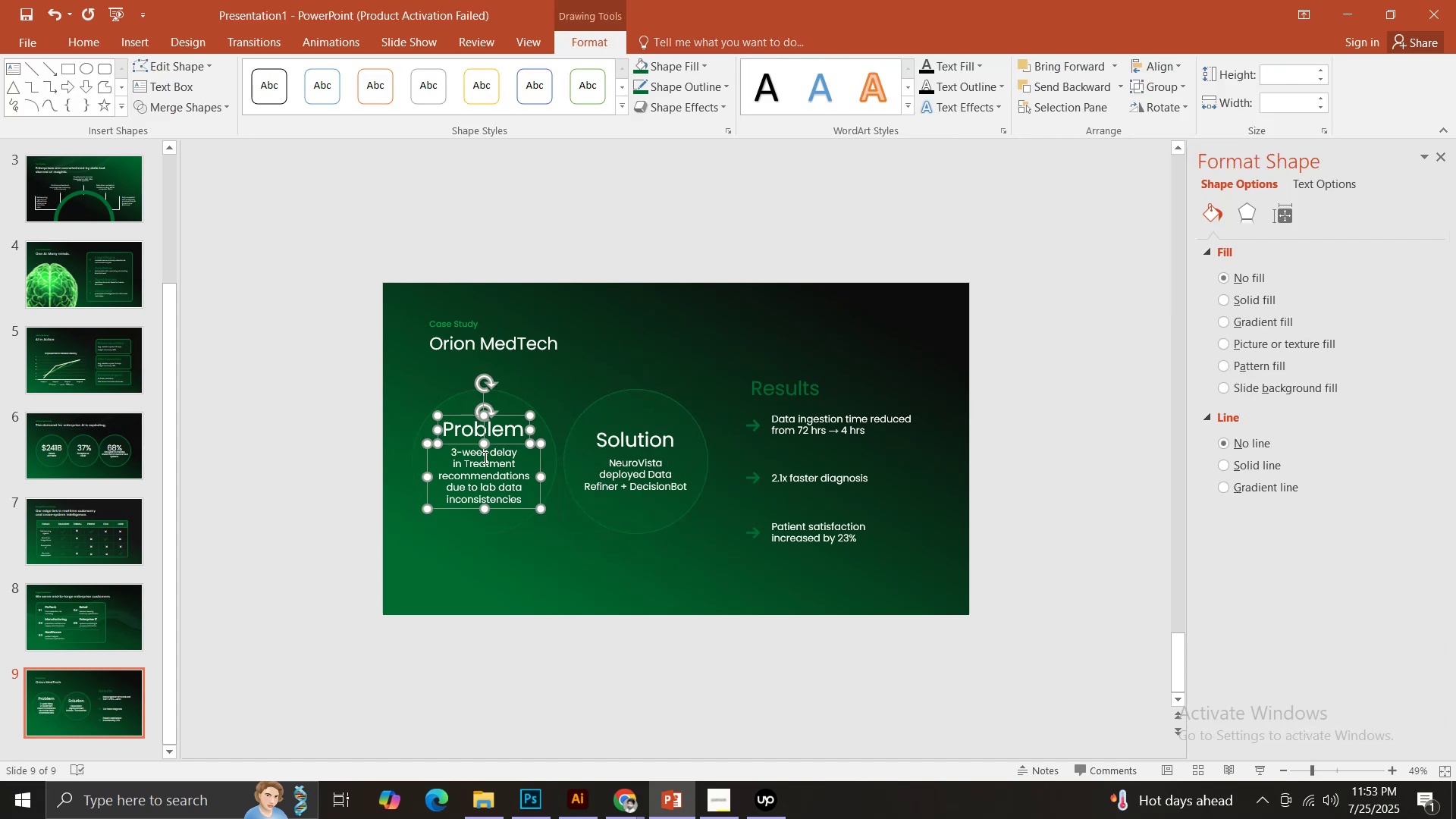 
key(Control+G)
 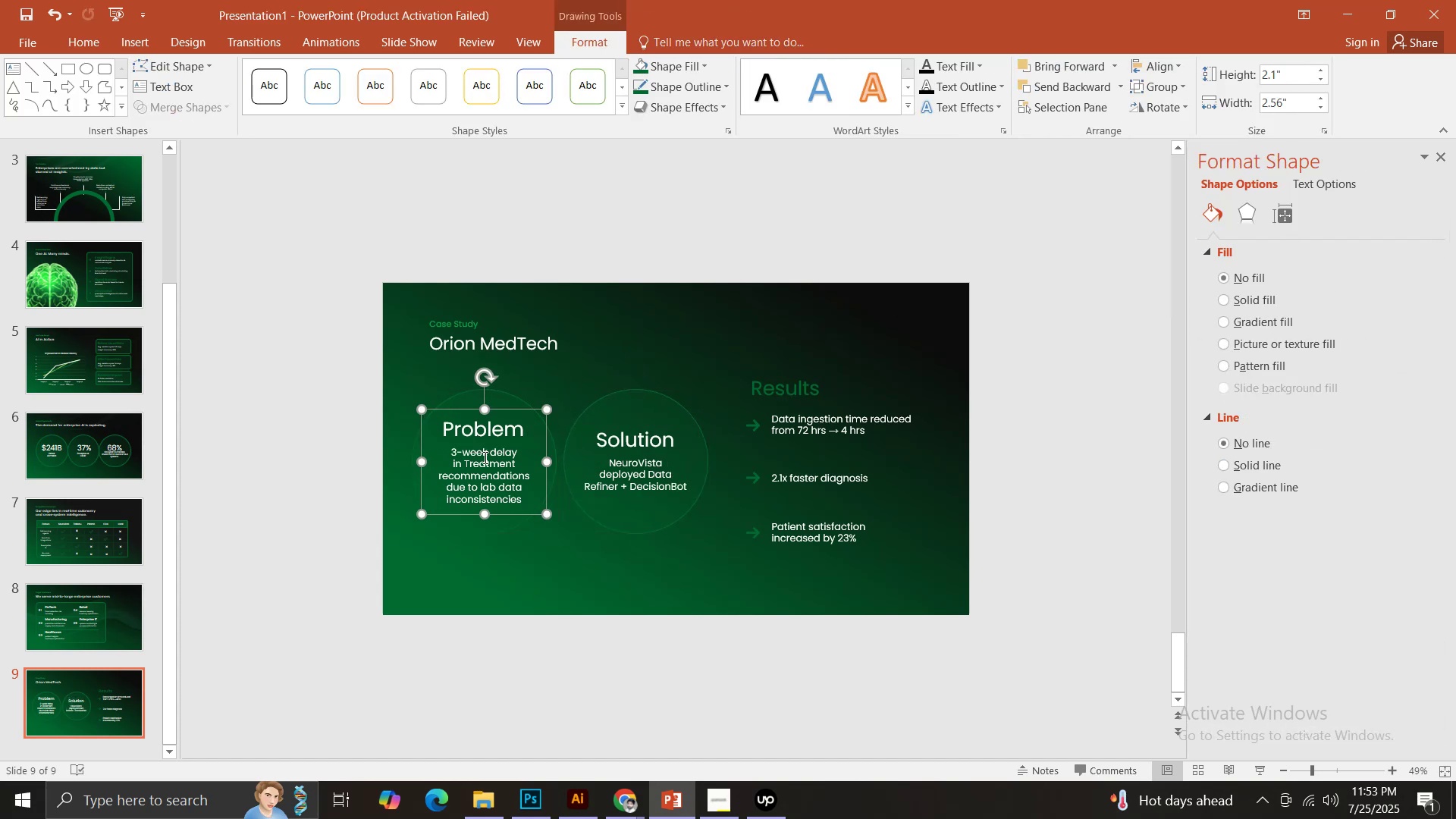 
hold_key(key=ShiftLeft, duration=0.44)
left_click([475, 394])
 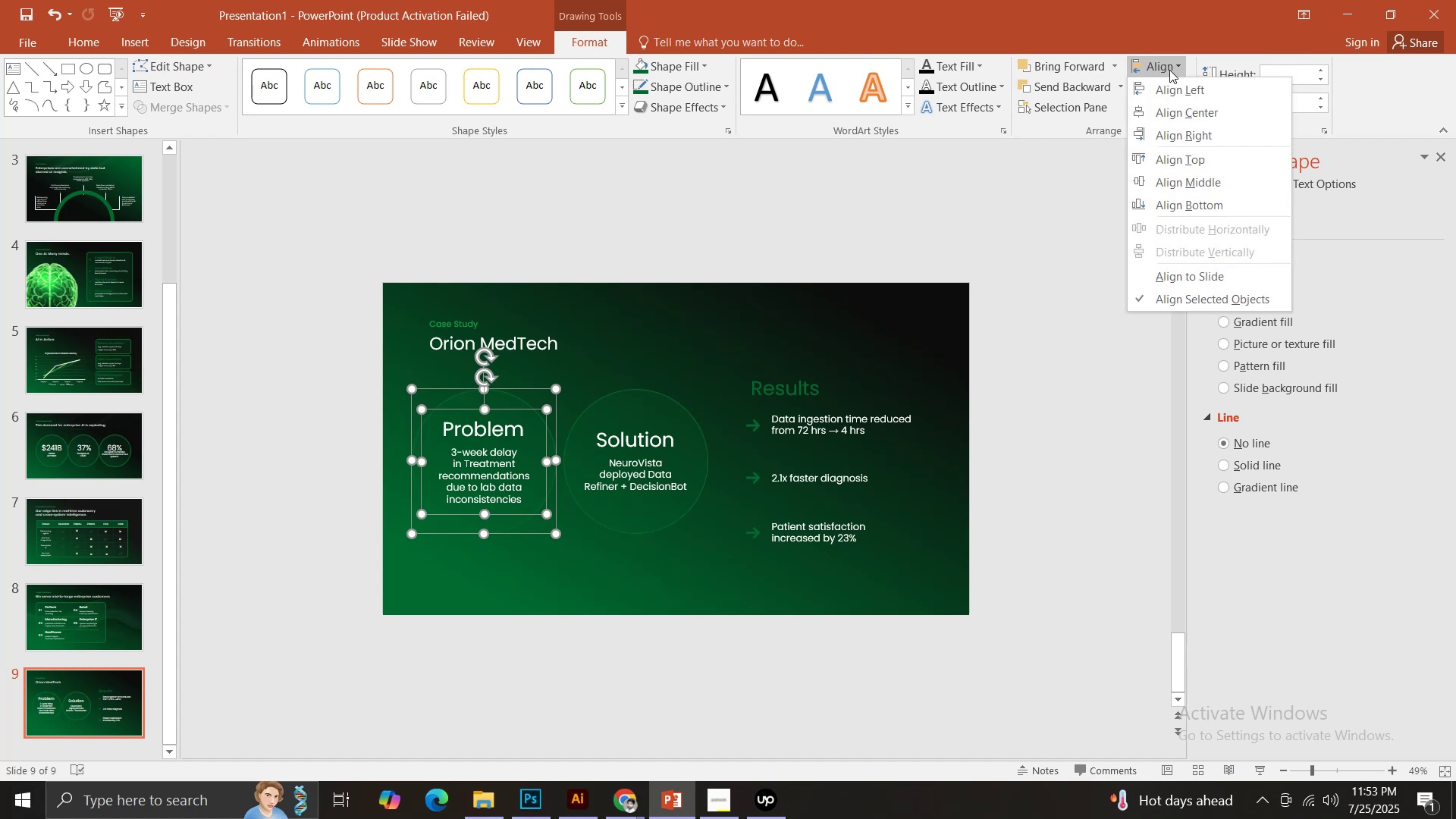 
double_click([1178, 110])
 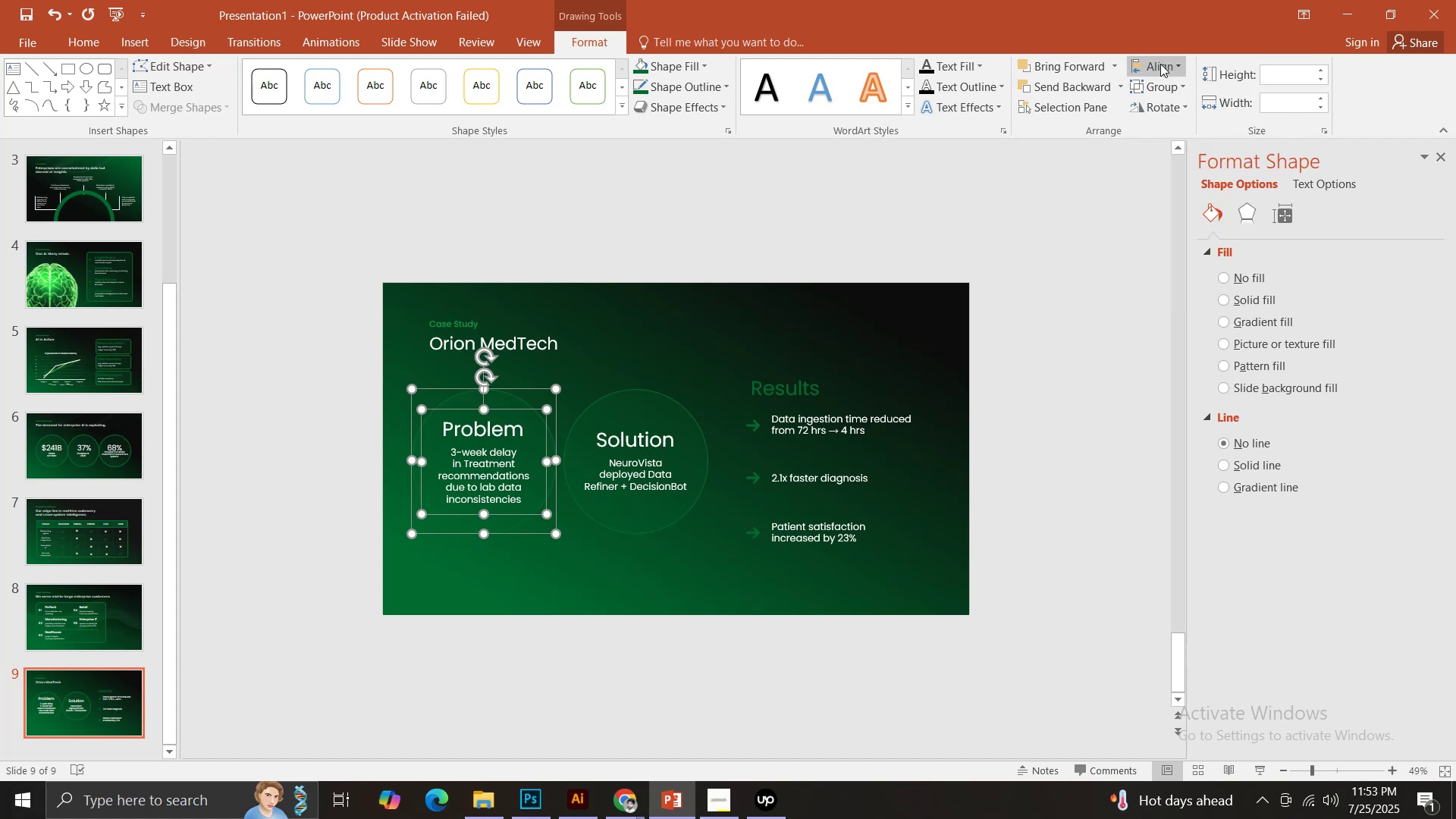 
triple_click([1159, 61])
 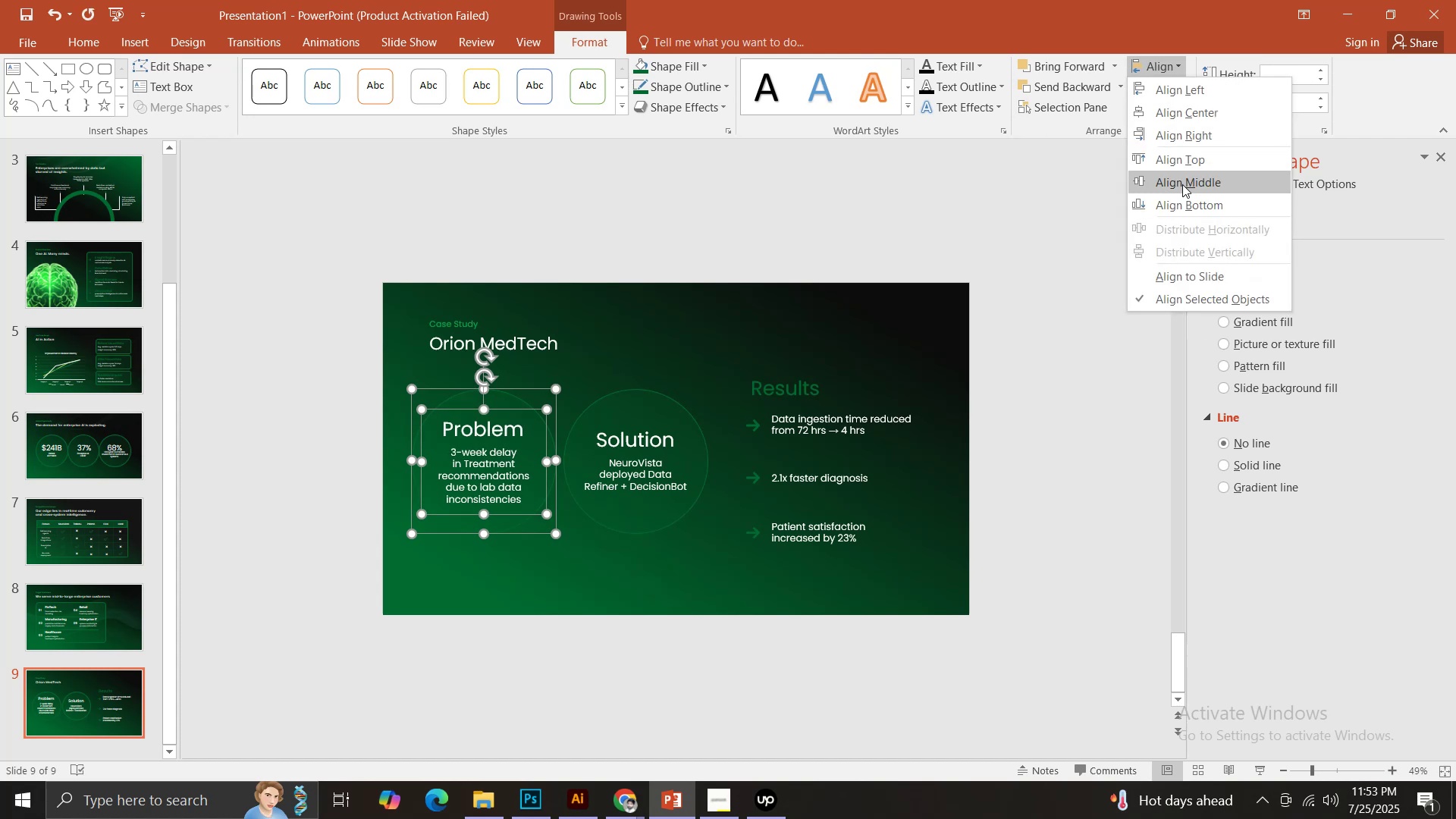 
left_click([1186, 179])
 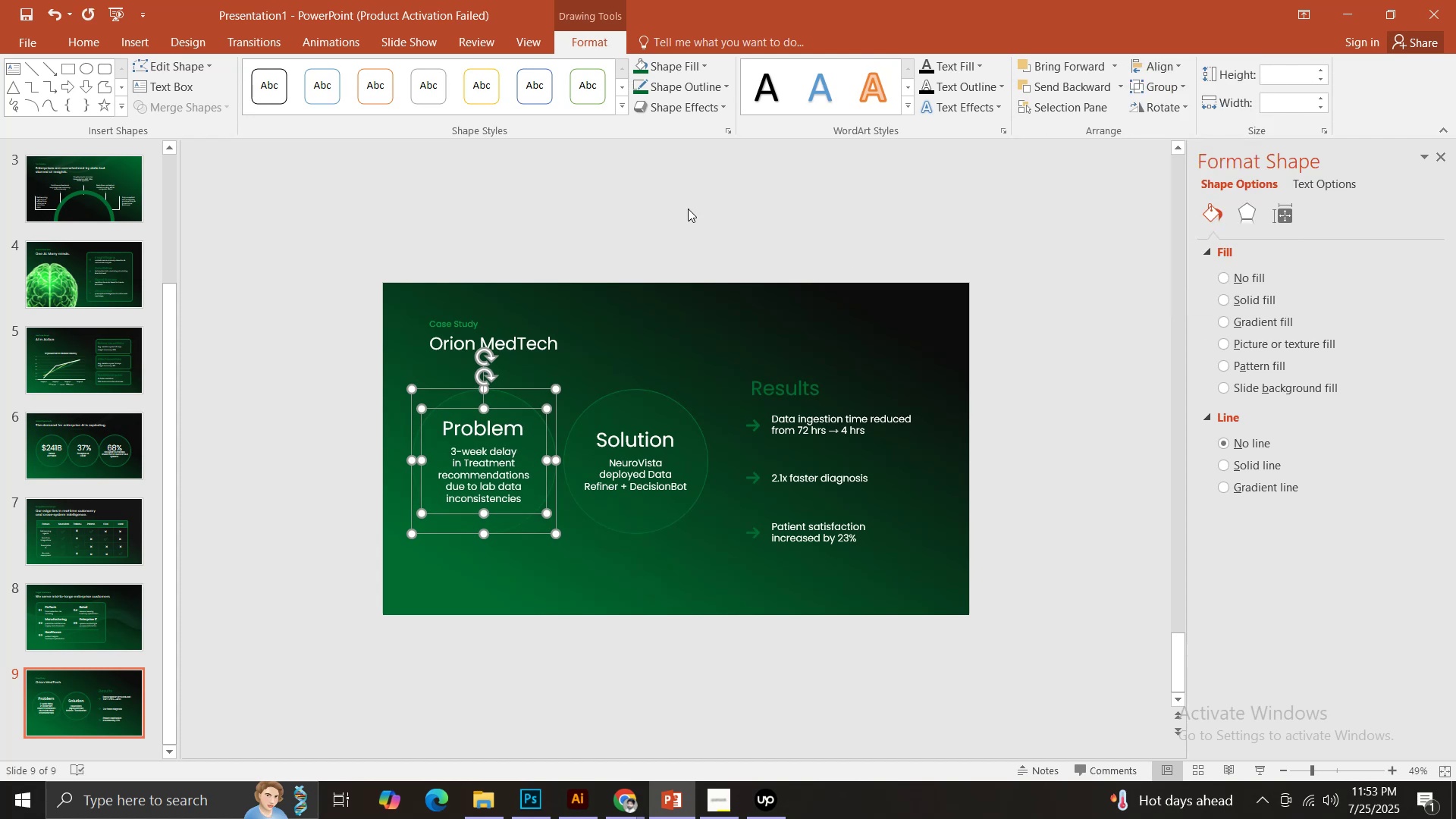 
left_click([684, 198])
 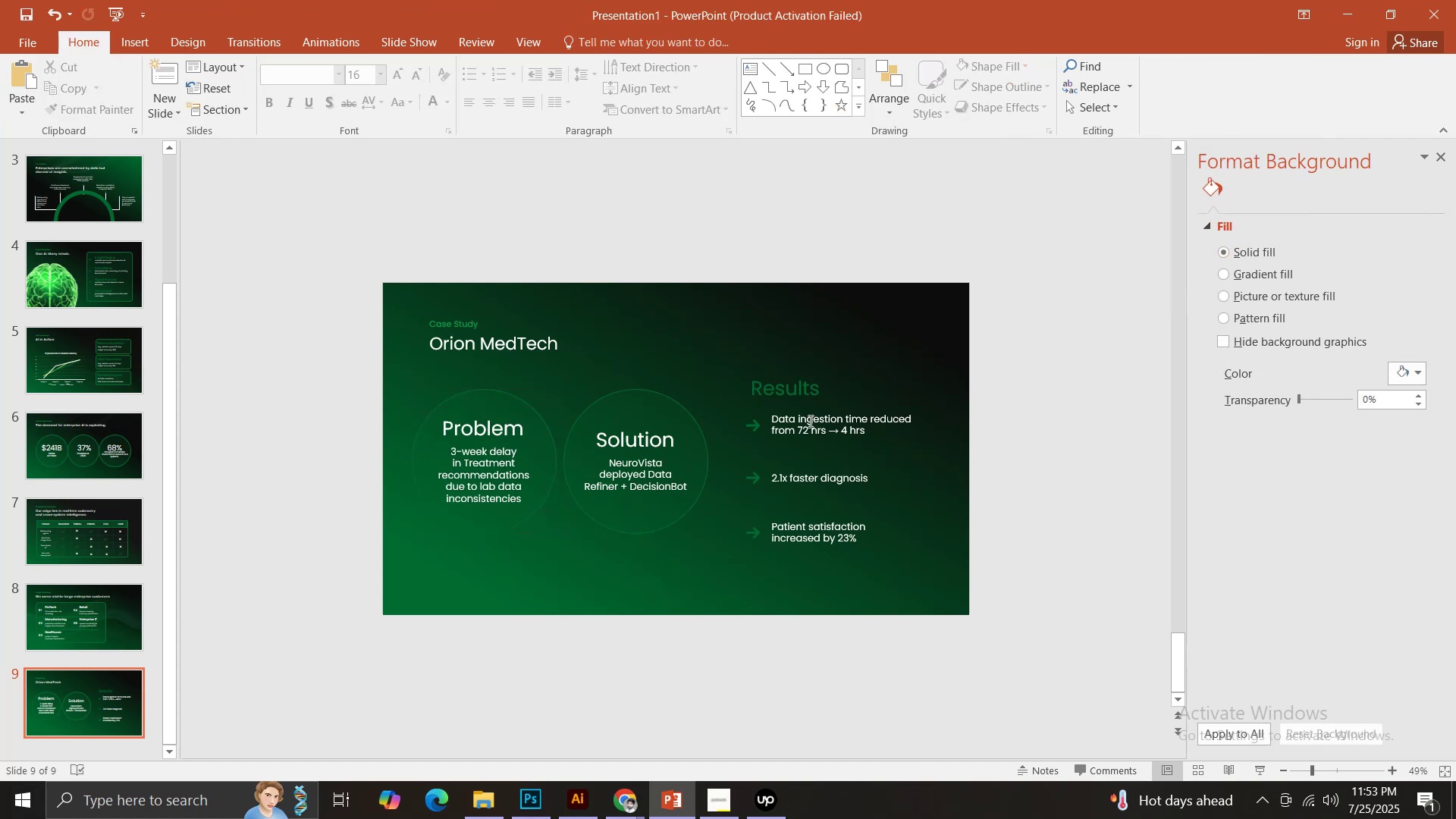 
wait(6.02)
 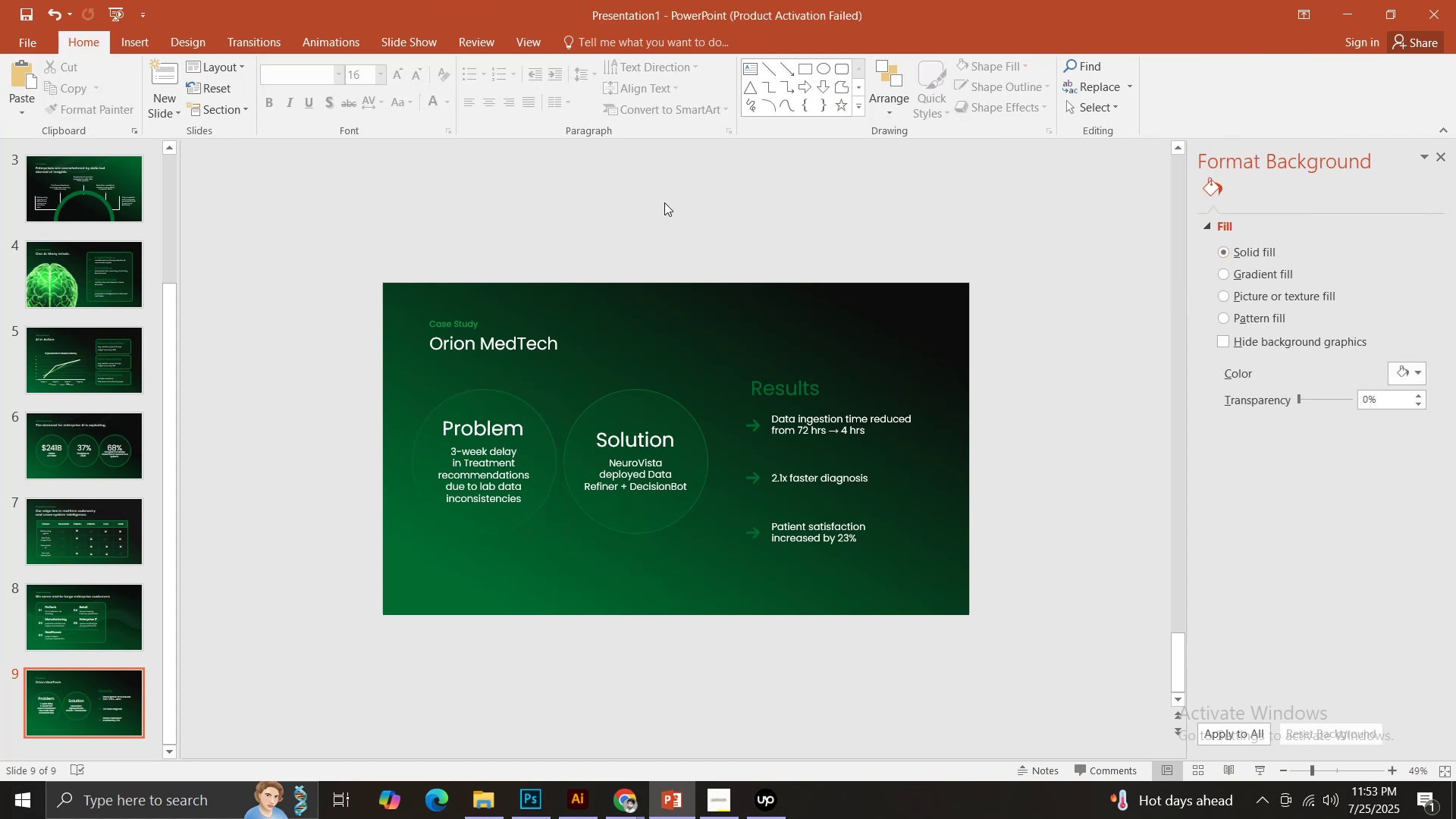 
left_click([648, 394])
 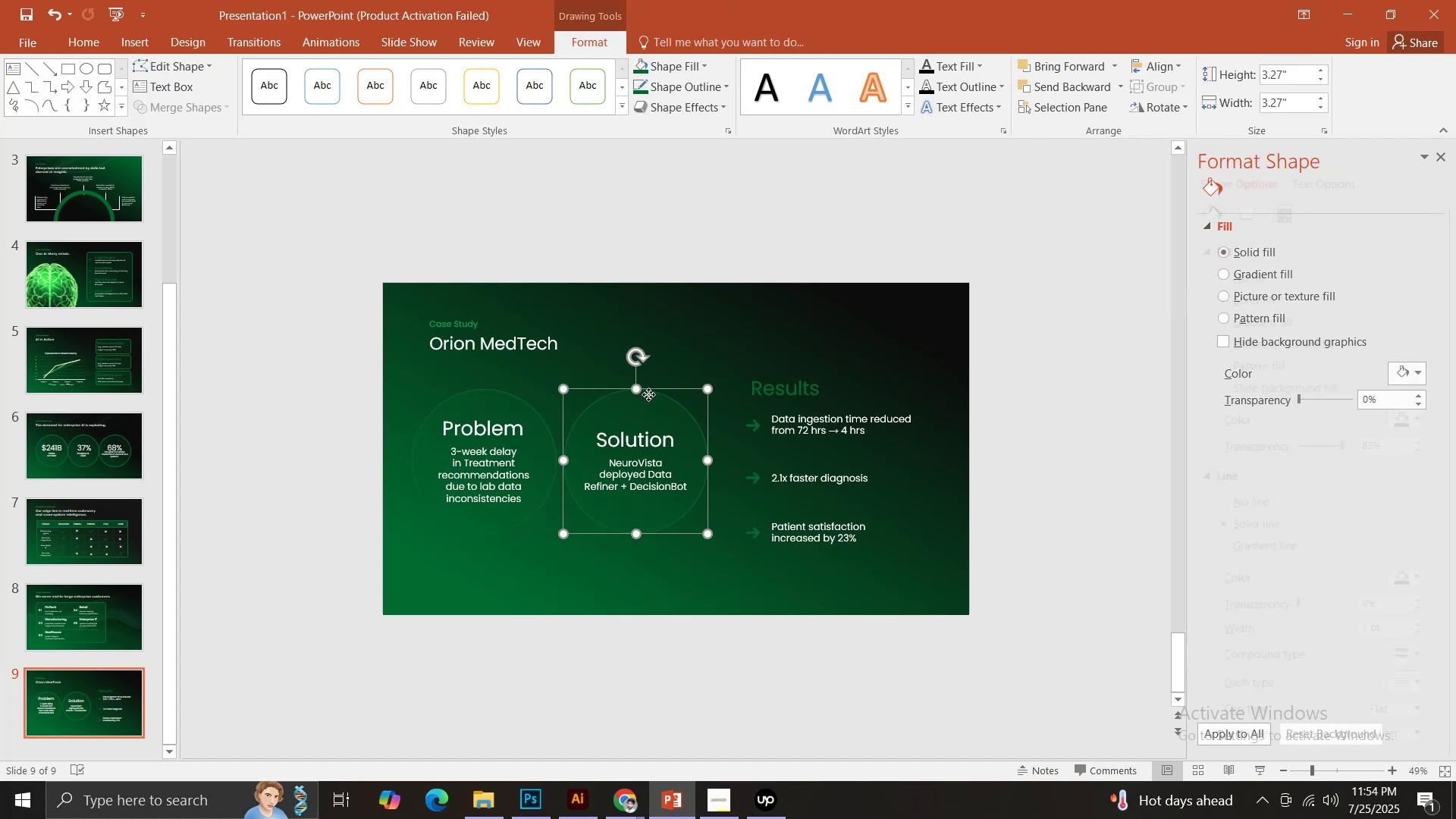 
hold_key(key=ControlLeft, duration=0.88)
 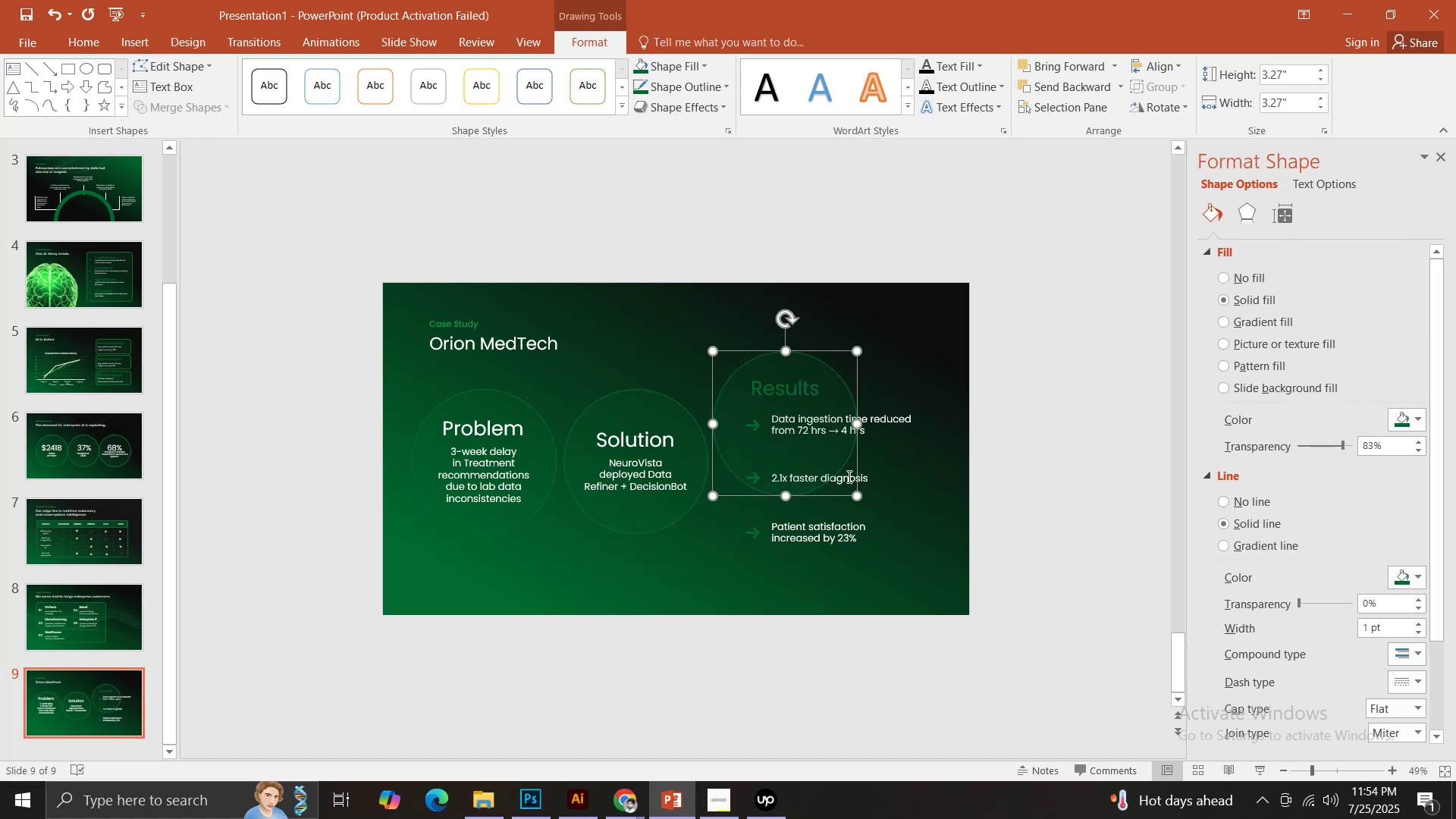 
hold_key(key=ShiftLeft, duration=1.53)
 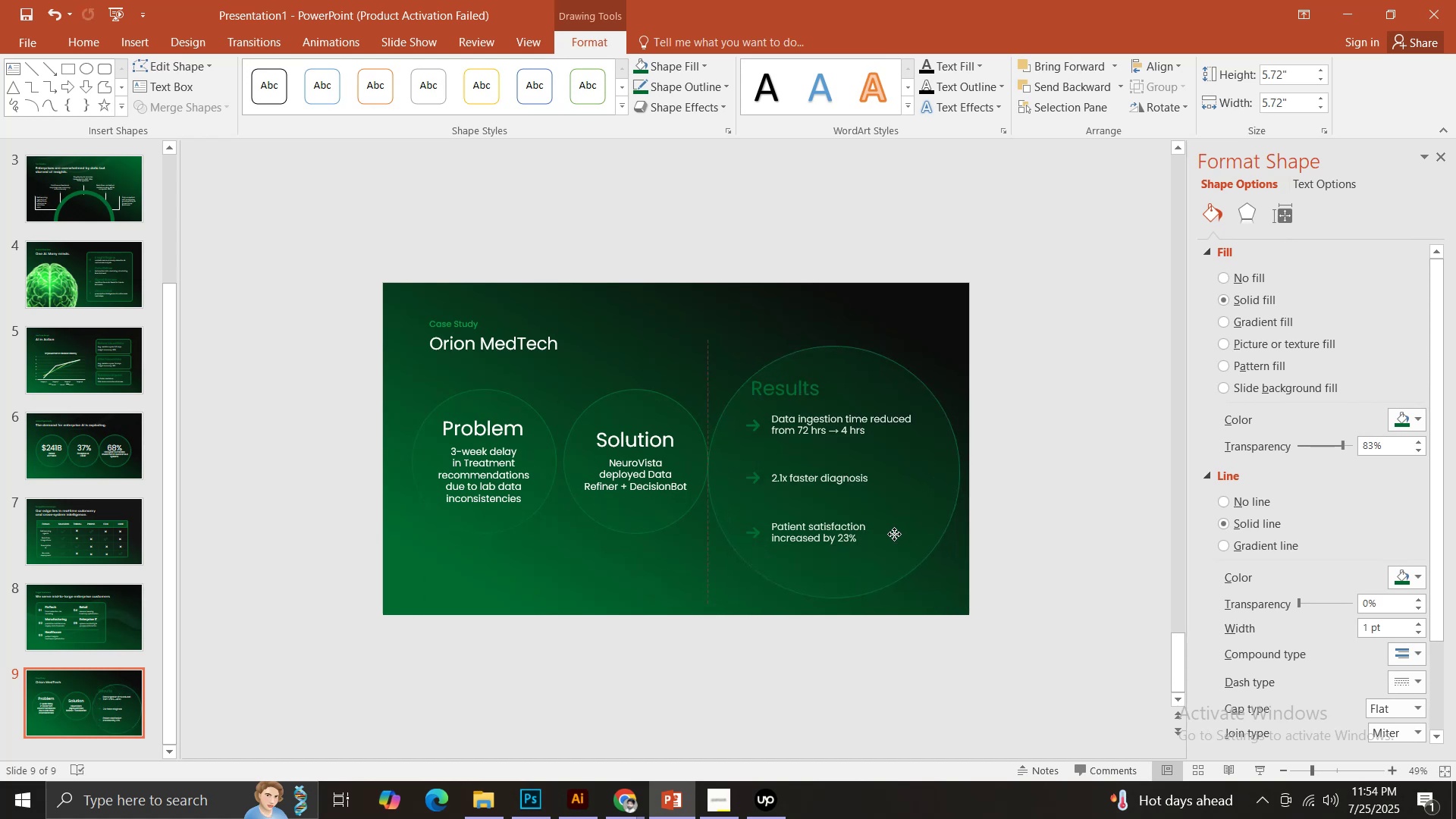 
hold_key(key=ShiftLeft, duration=0.78)
 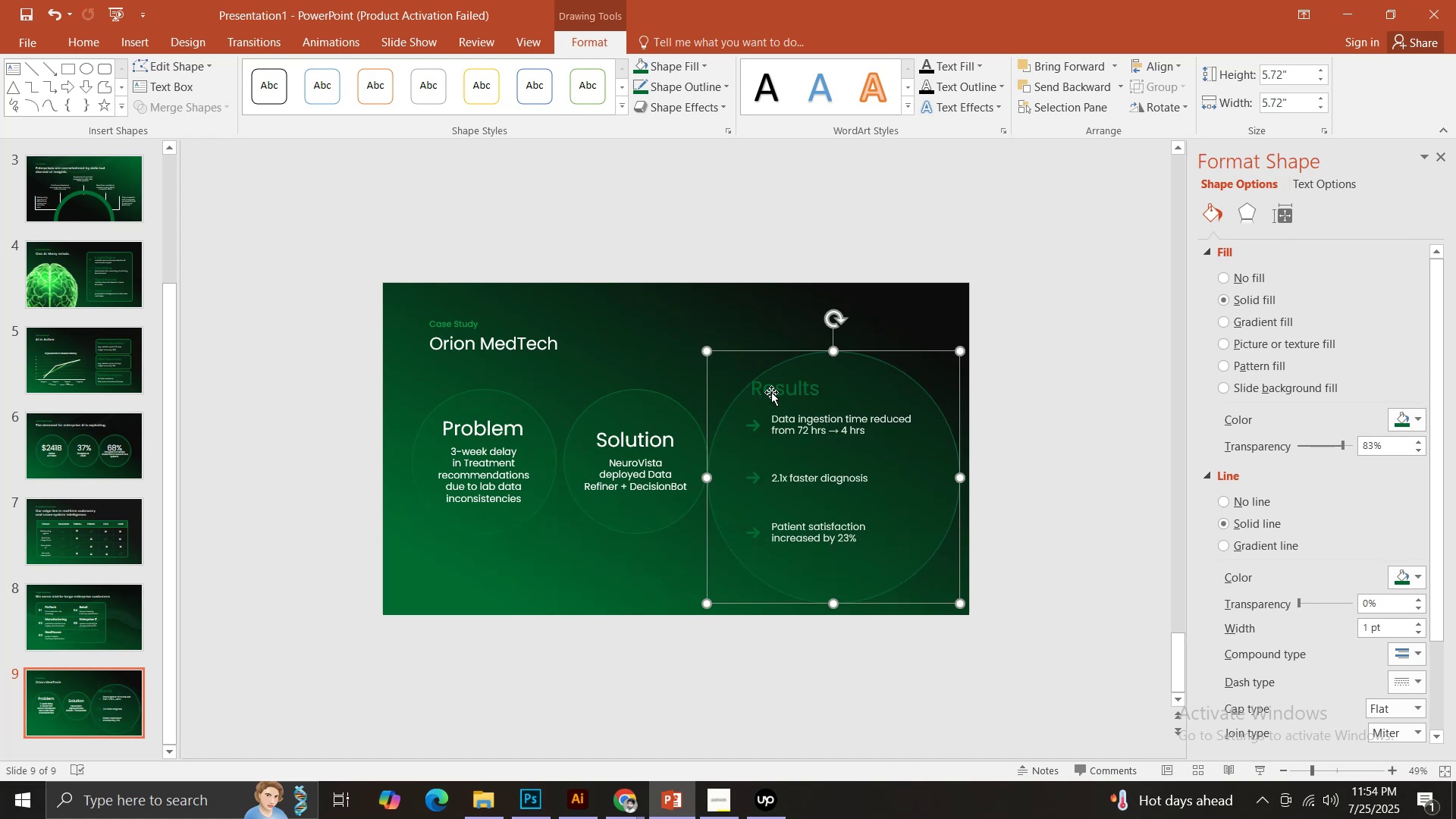 
left_click([771, 392])
 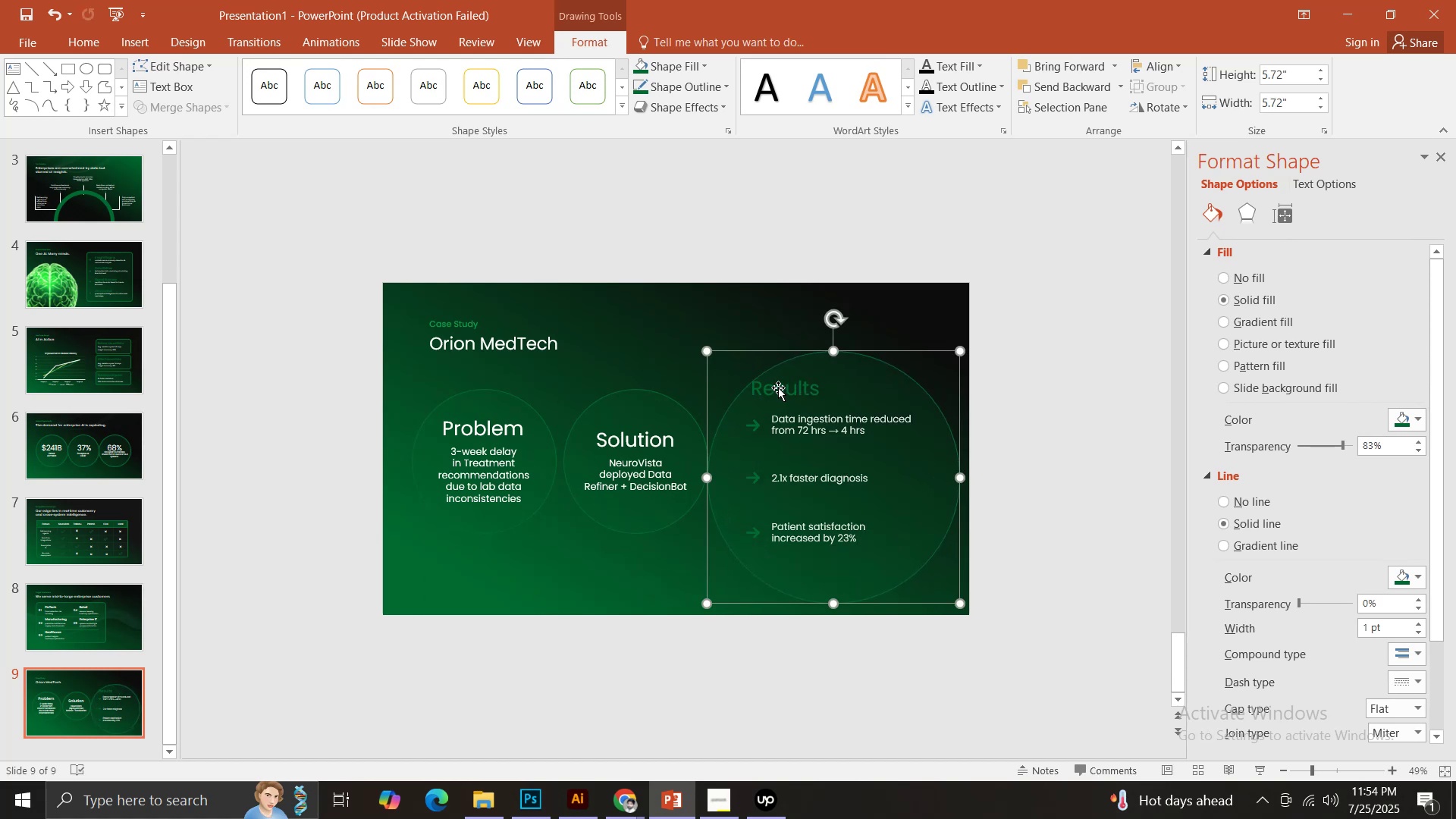 
left_click([778, 388])
 